 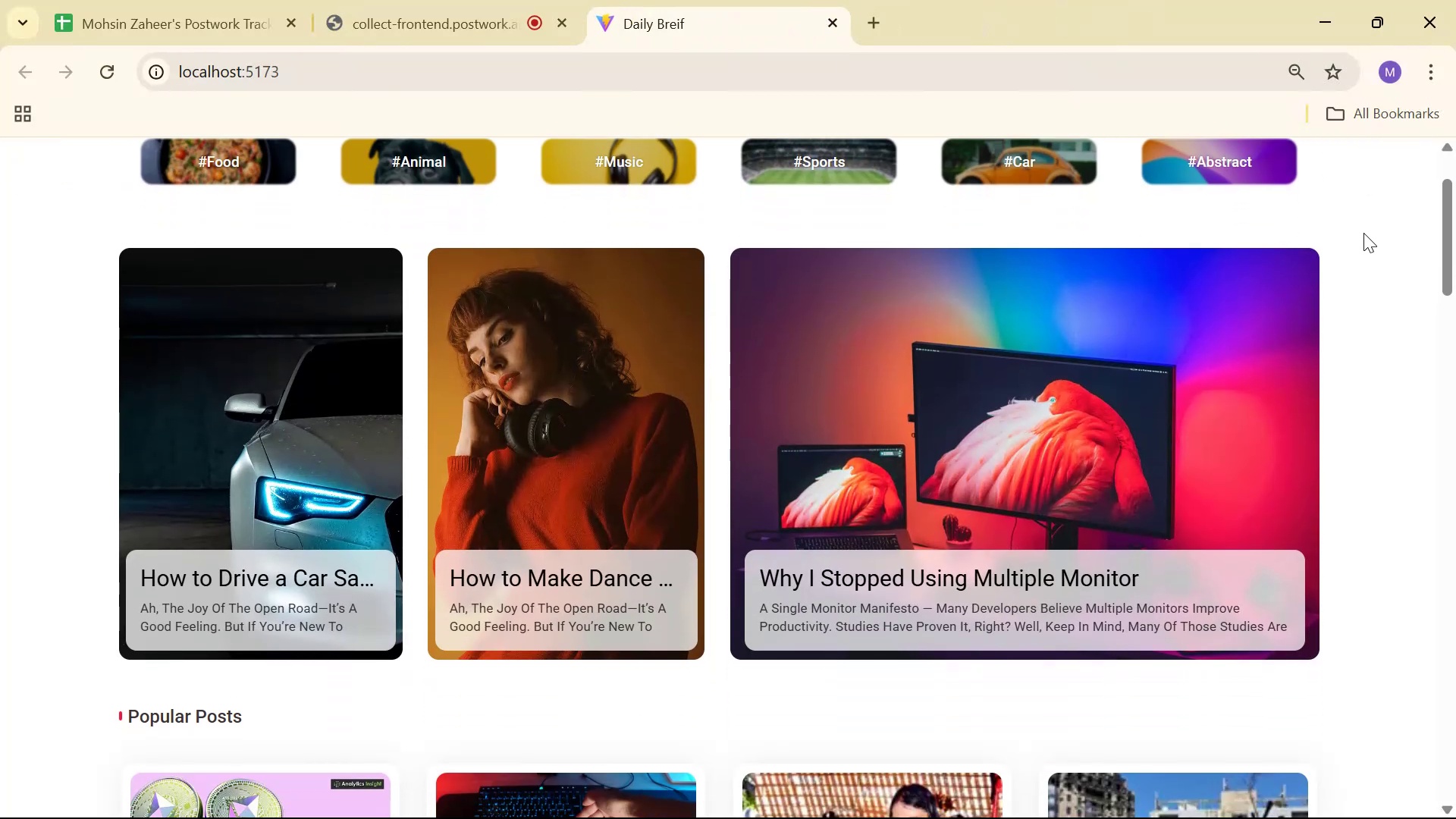 
scroll: coordinate [1366, 229], scroll_direction: down, amount: 7.0
 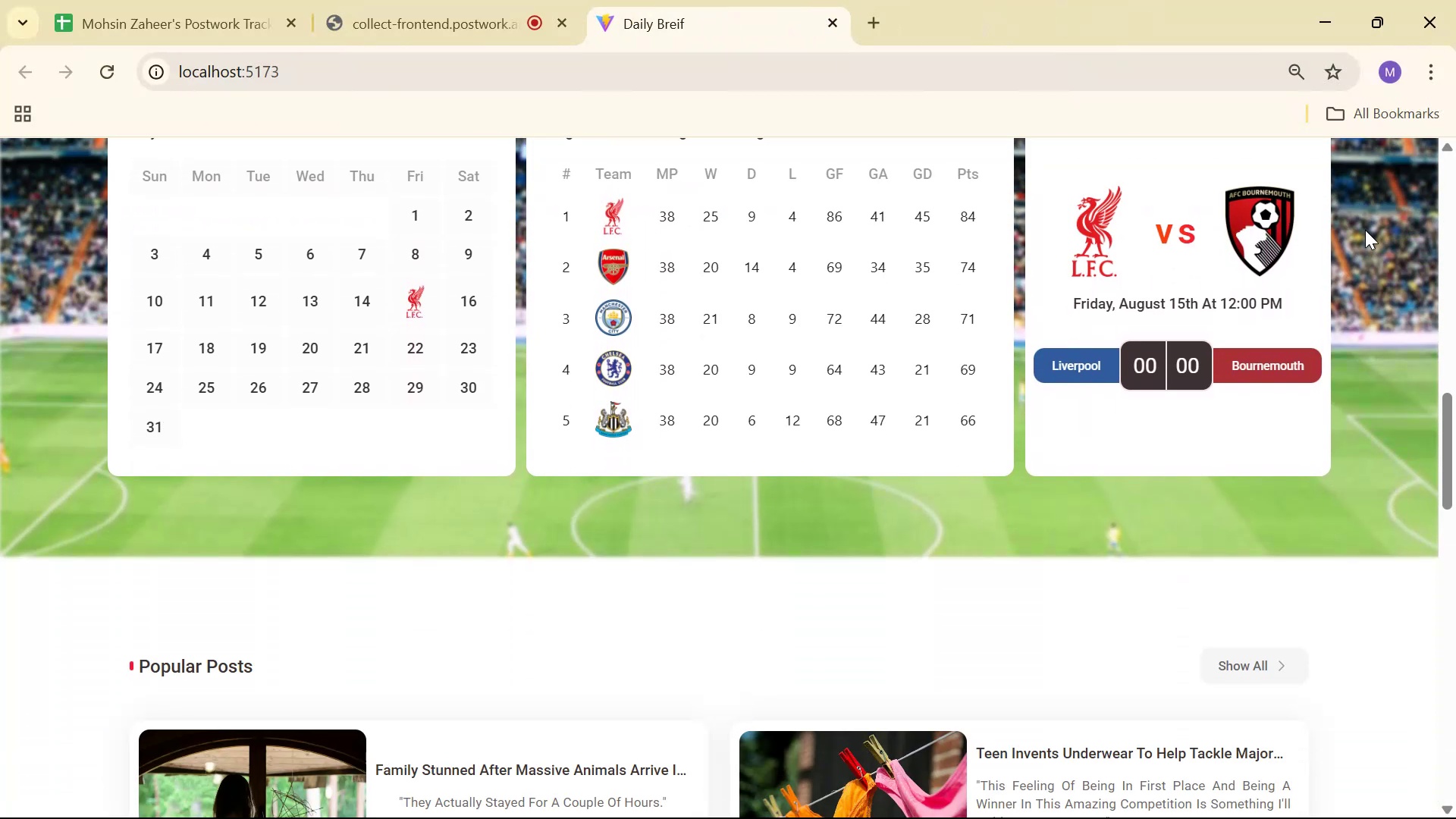 
scroll: coordinate [1367, 226], scroll_direction: down, amount: 4.0
 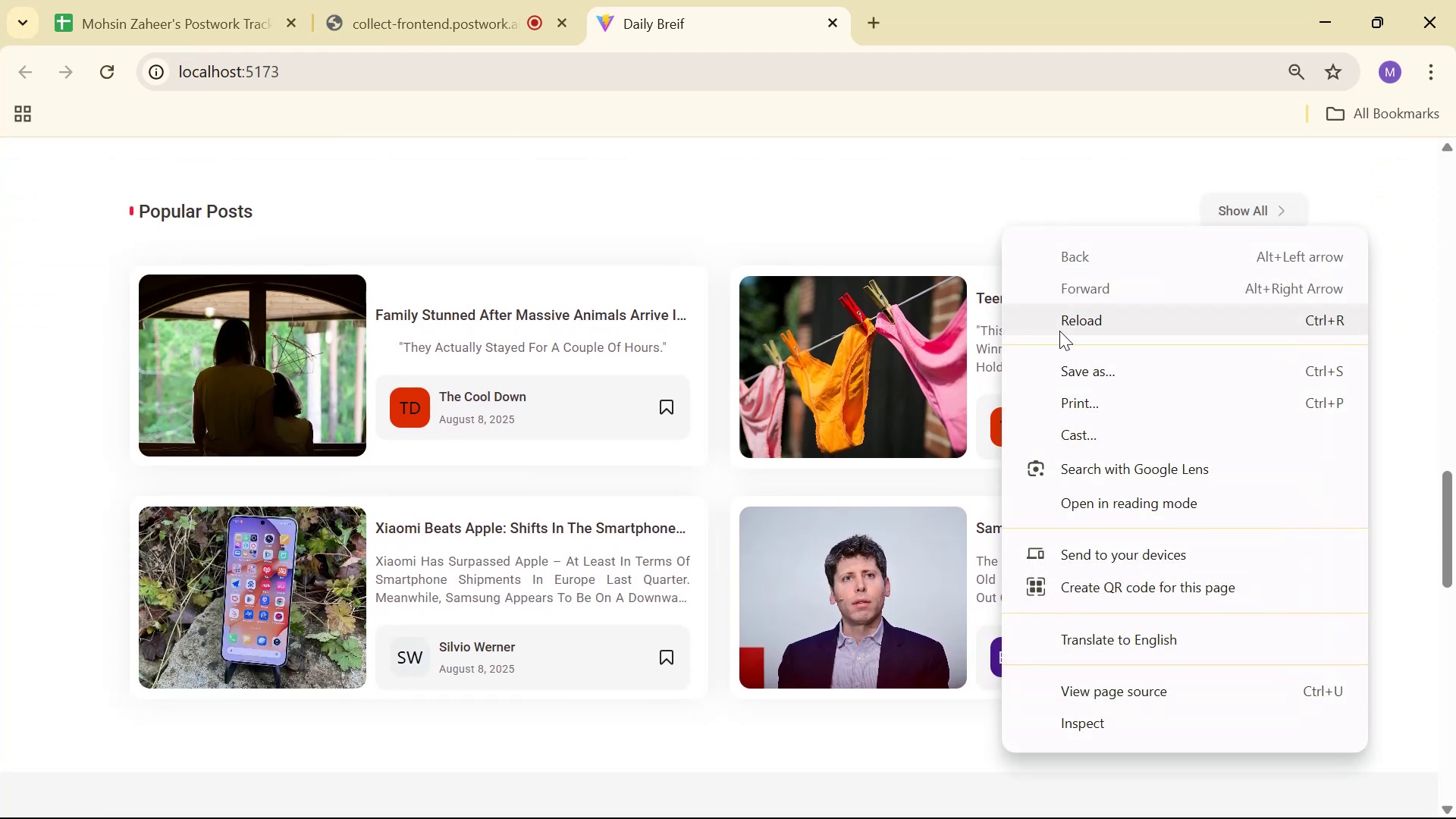 
right_click([1367, 226])
 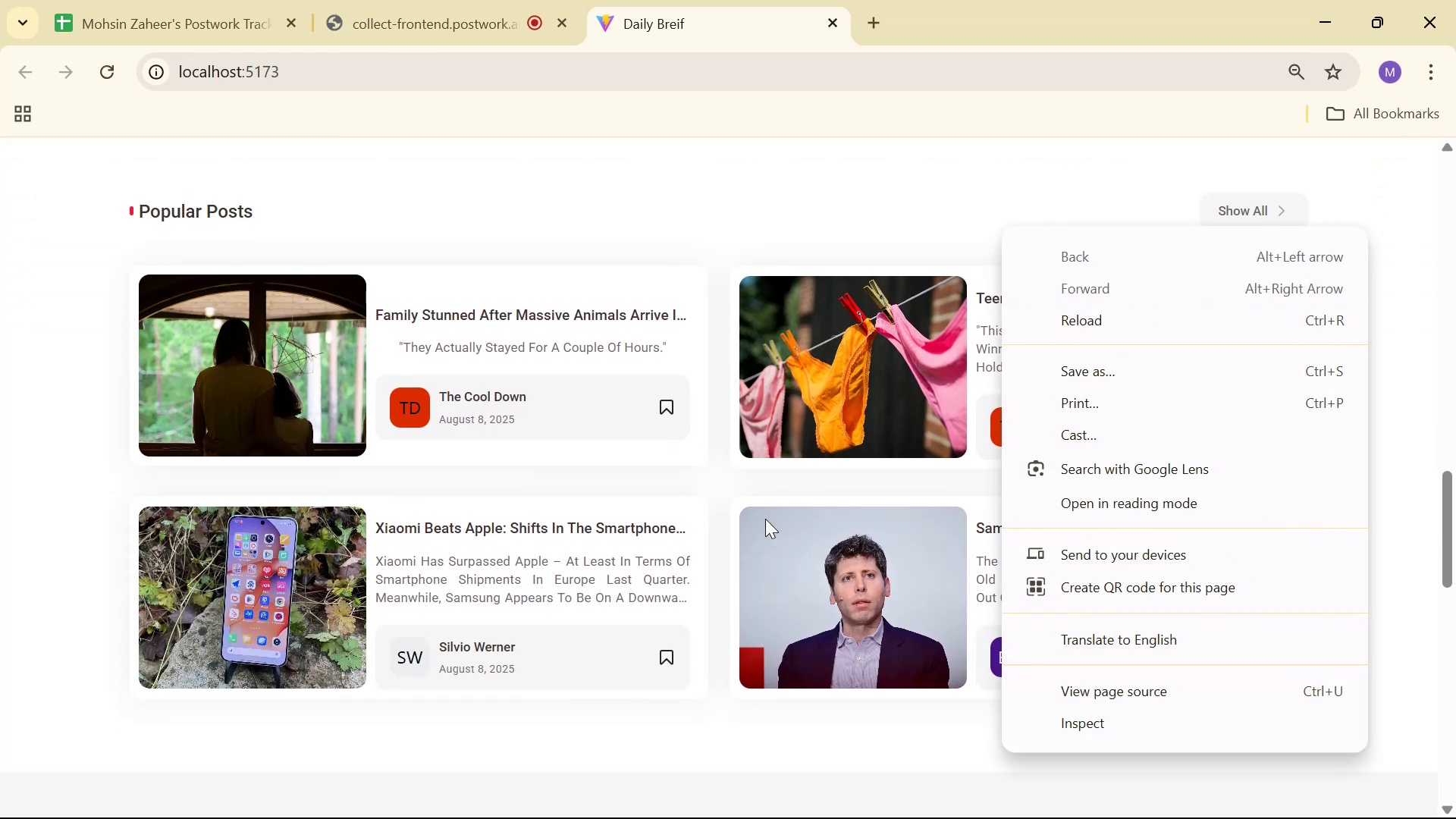 
left_click([700, 466])
 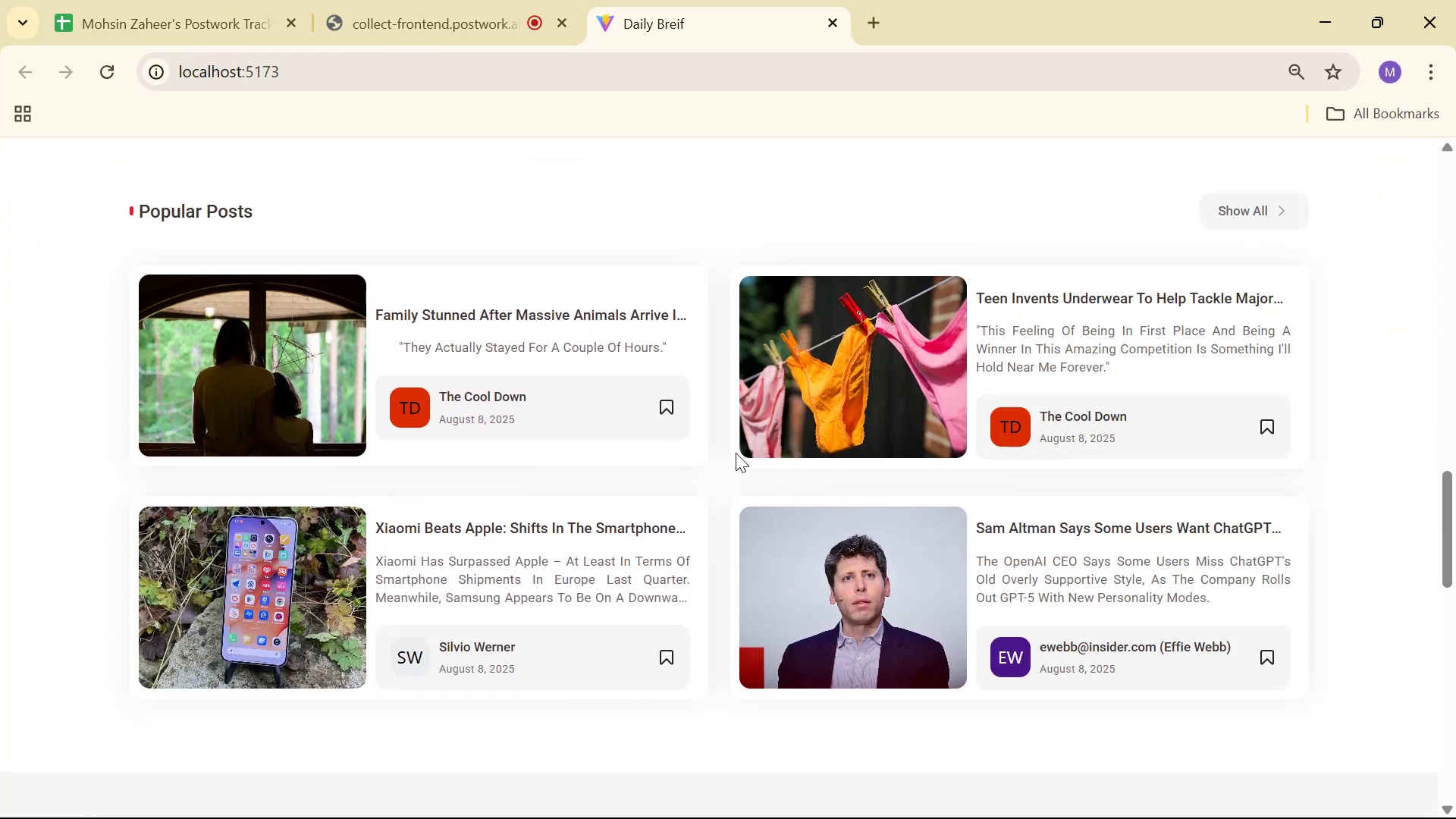 
scroll: coordinate [1271, 318], scroll_direction: down, amount: 13.0
 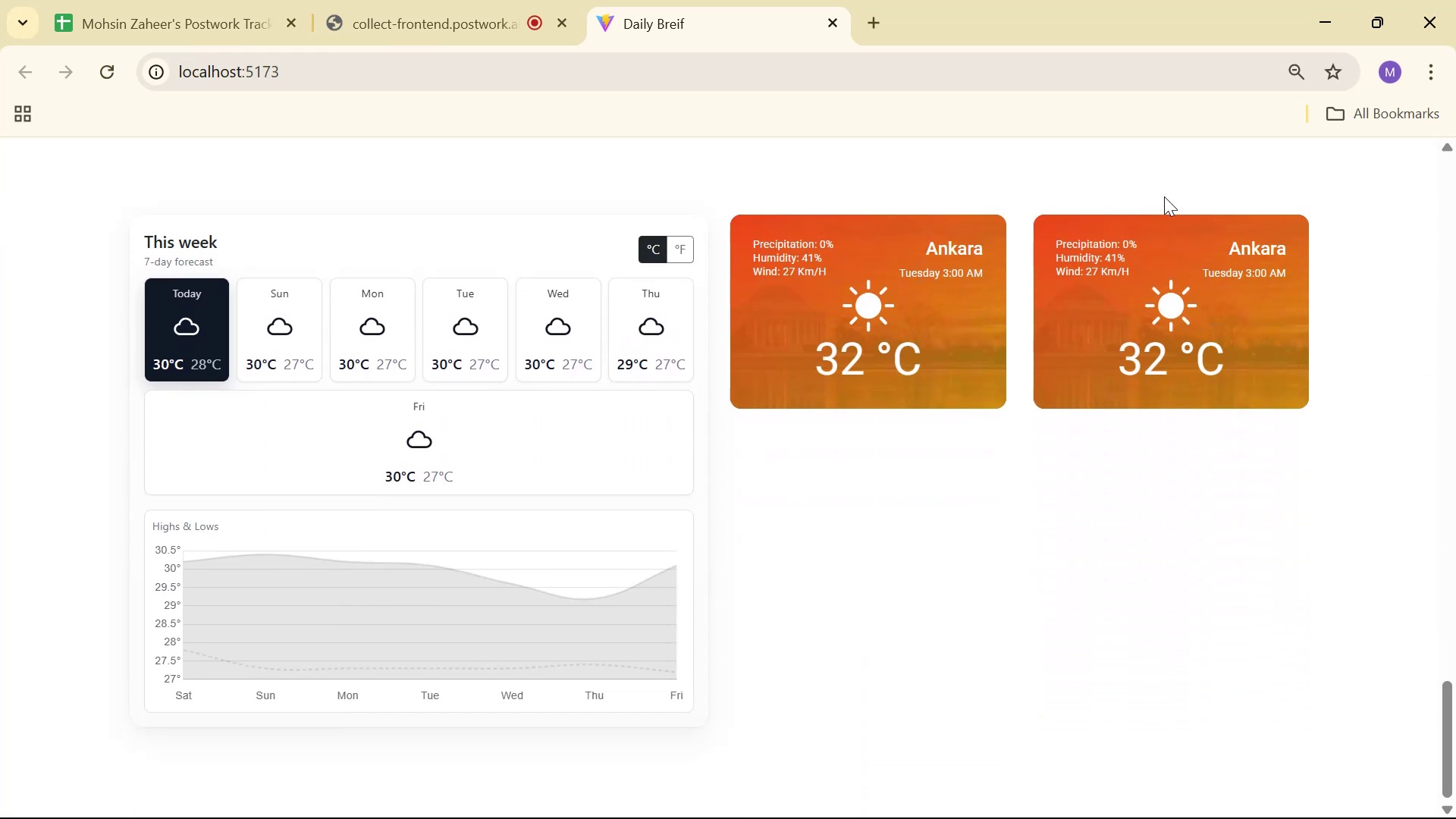 
left_click([1383, 70])
 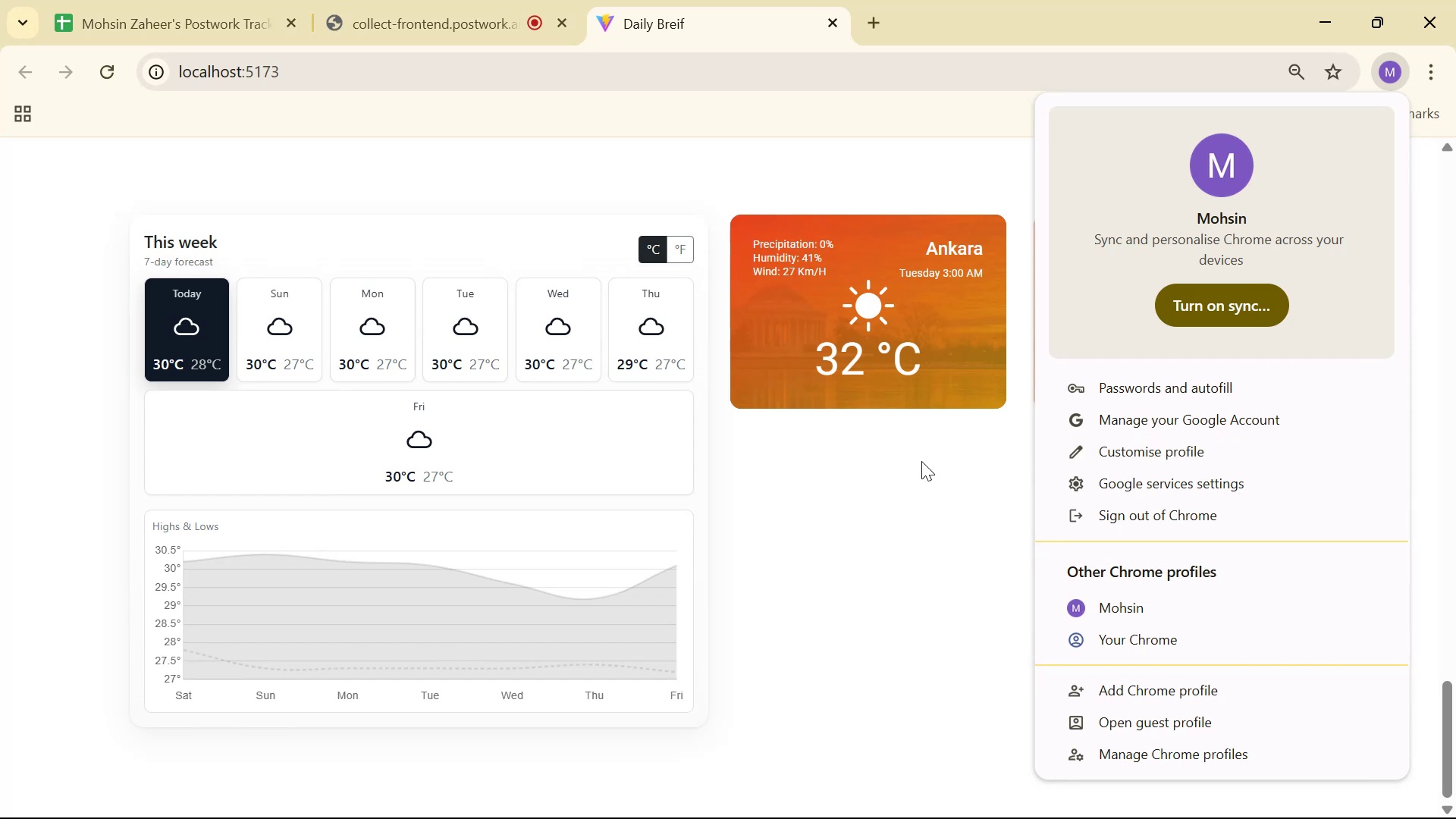 
left_click([870, 14])
 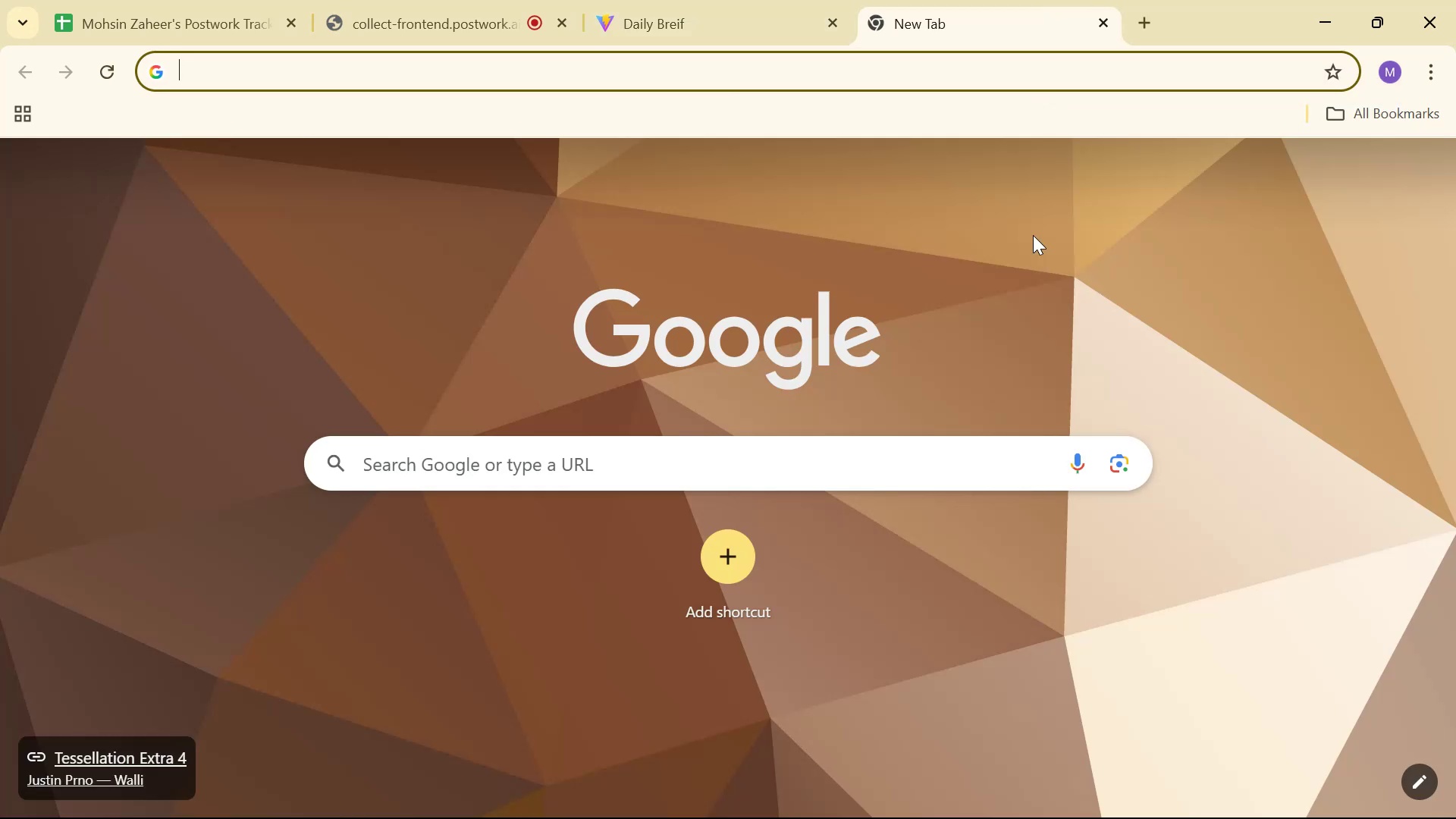 
type(figma)
 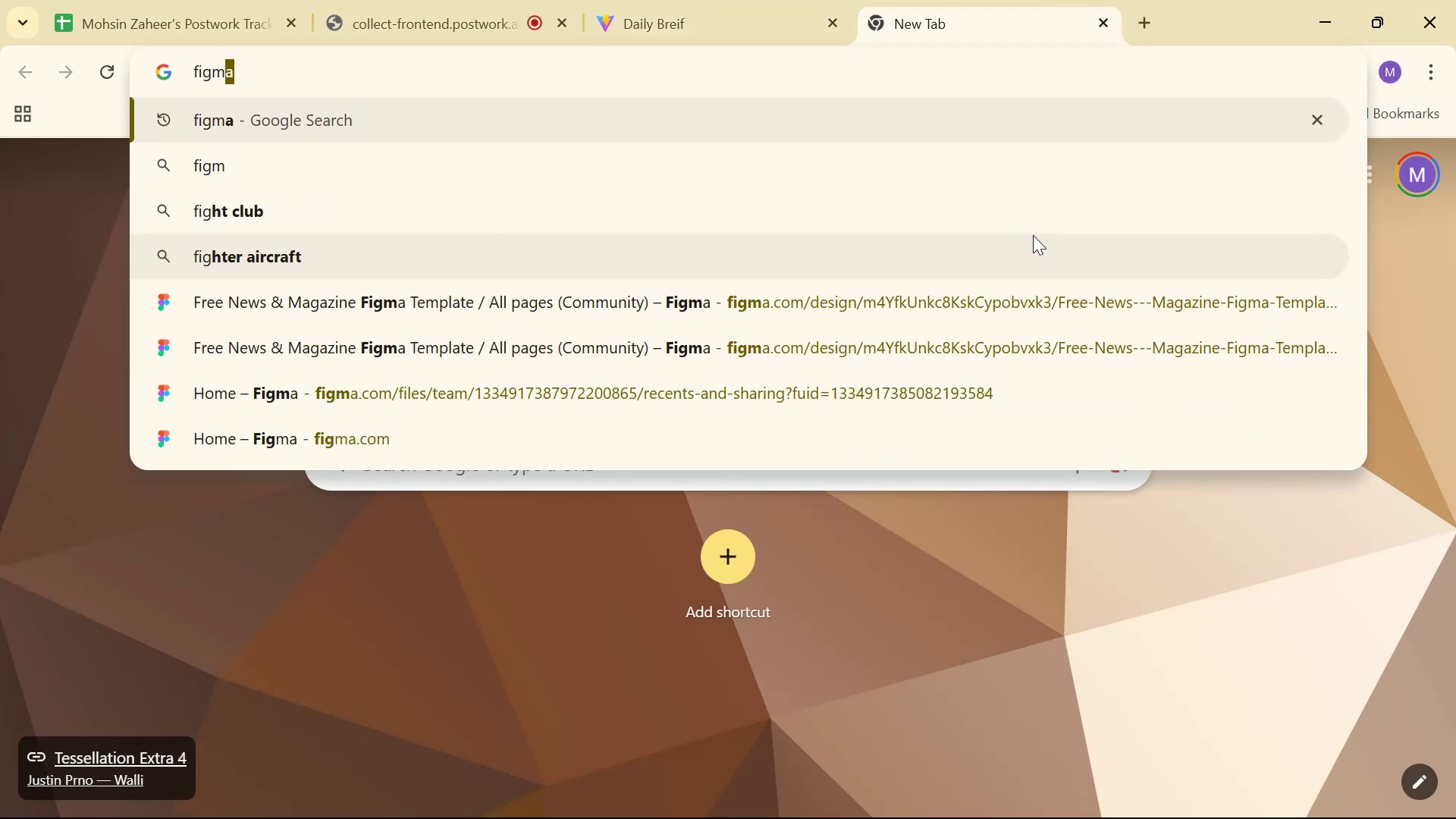 
key(Enter)
 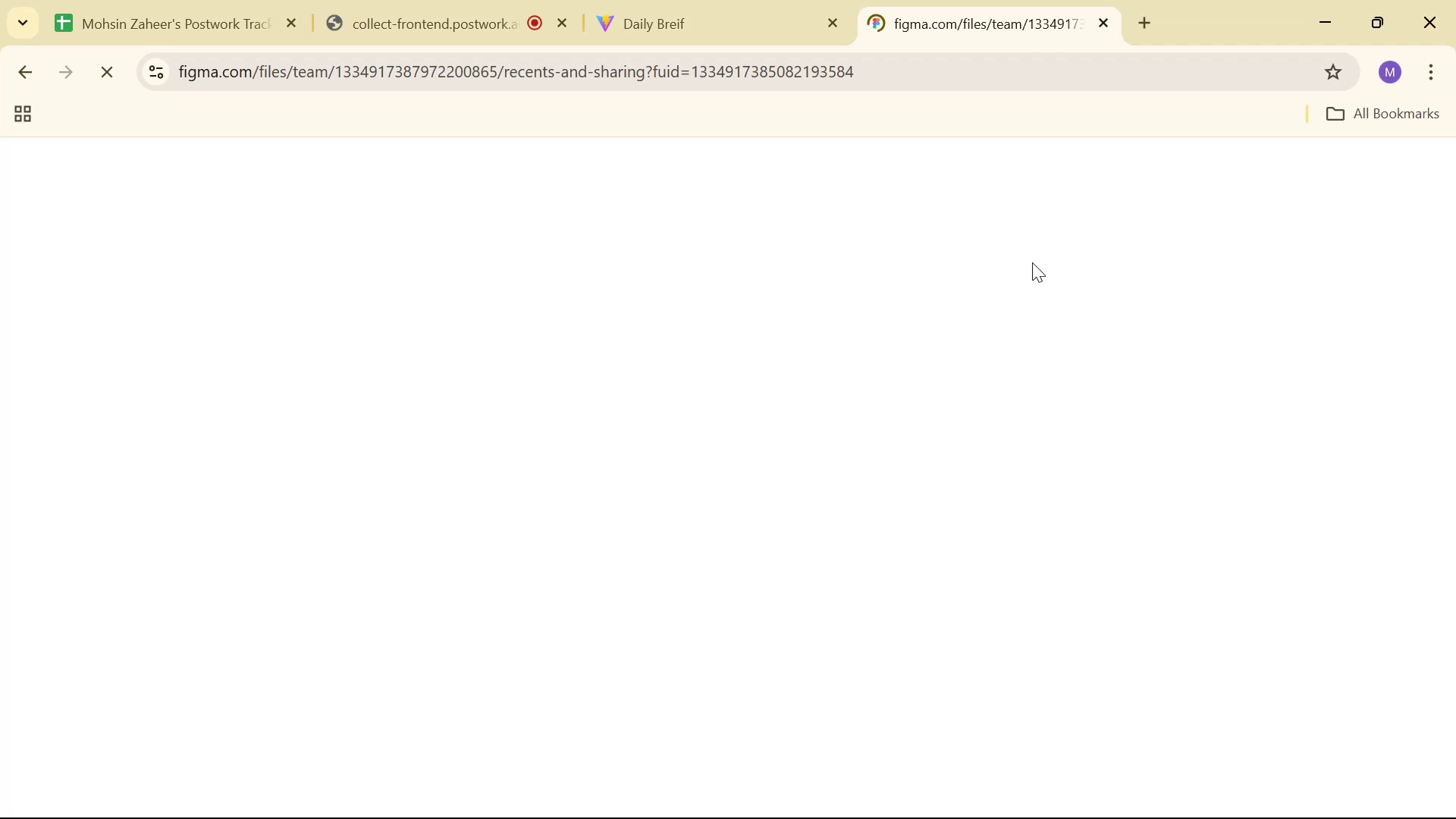 
wait(11.07)
 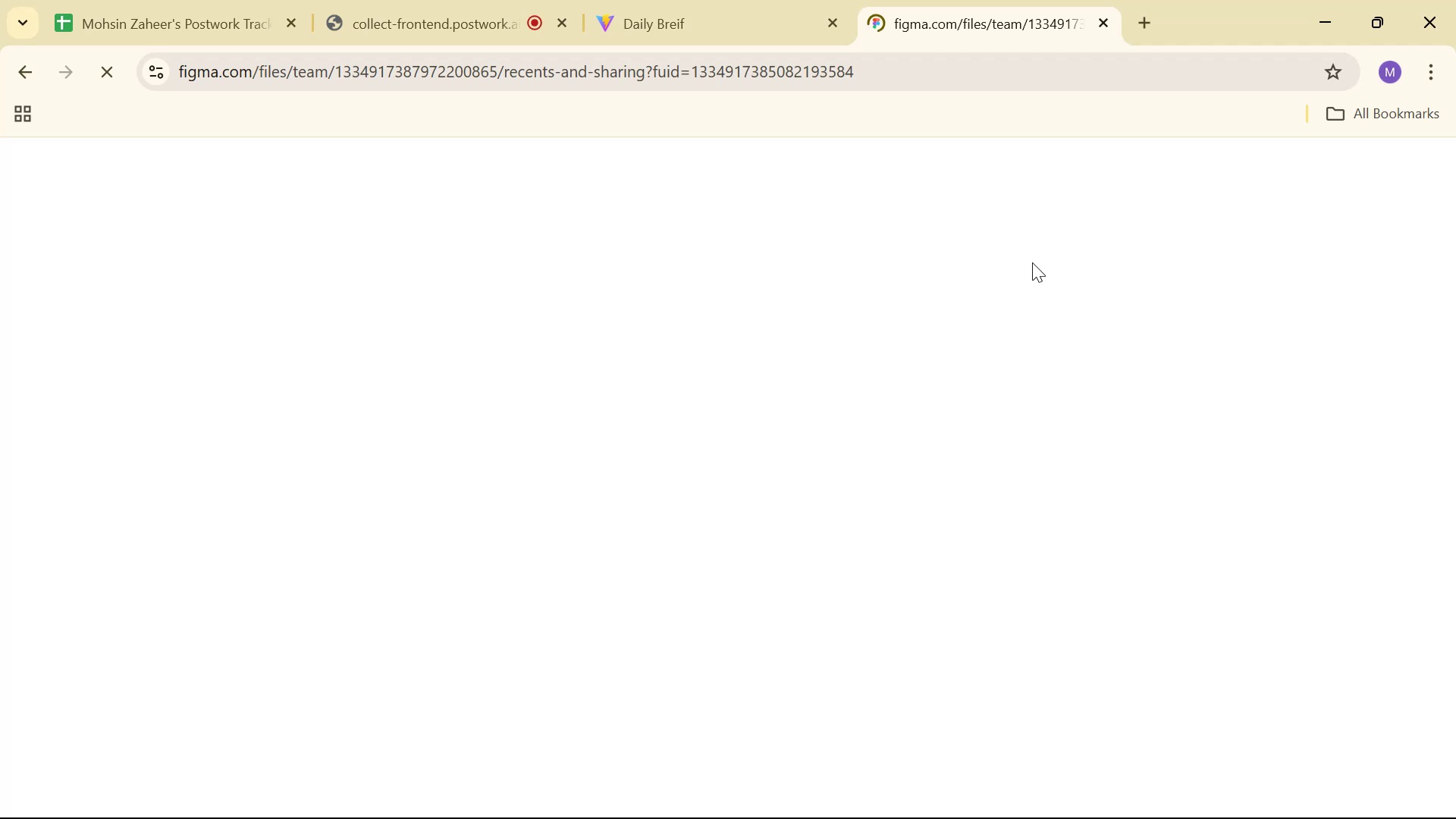 
left_click_drag(start_coordinate=[985, 13], to_coordinate=[1028, 180])
 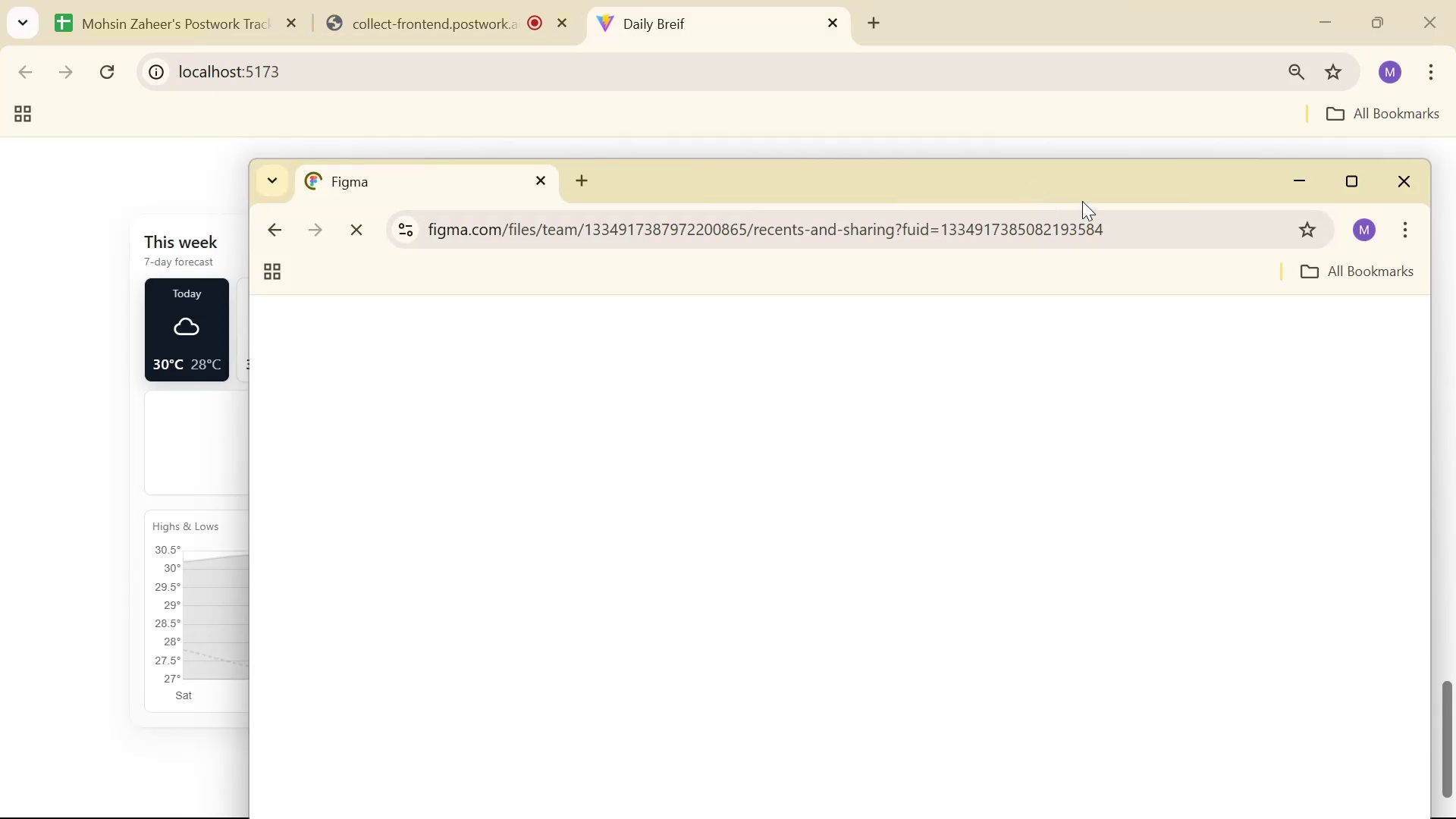 
double_click([1088, 187])
 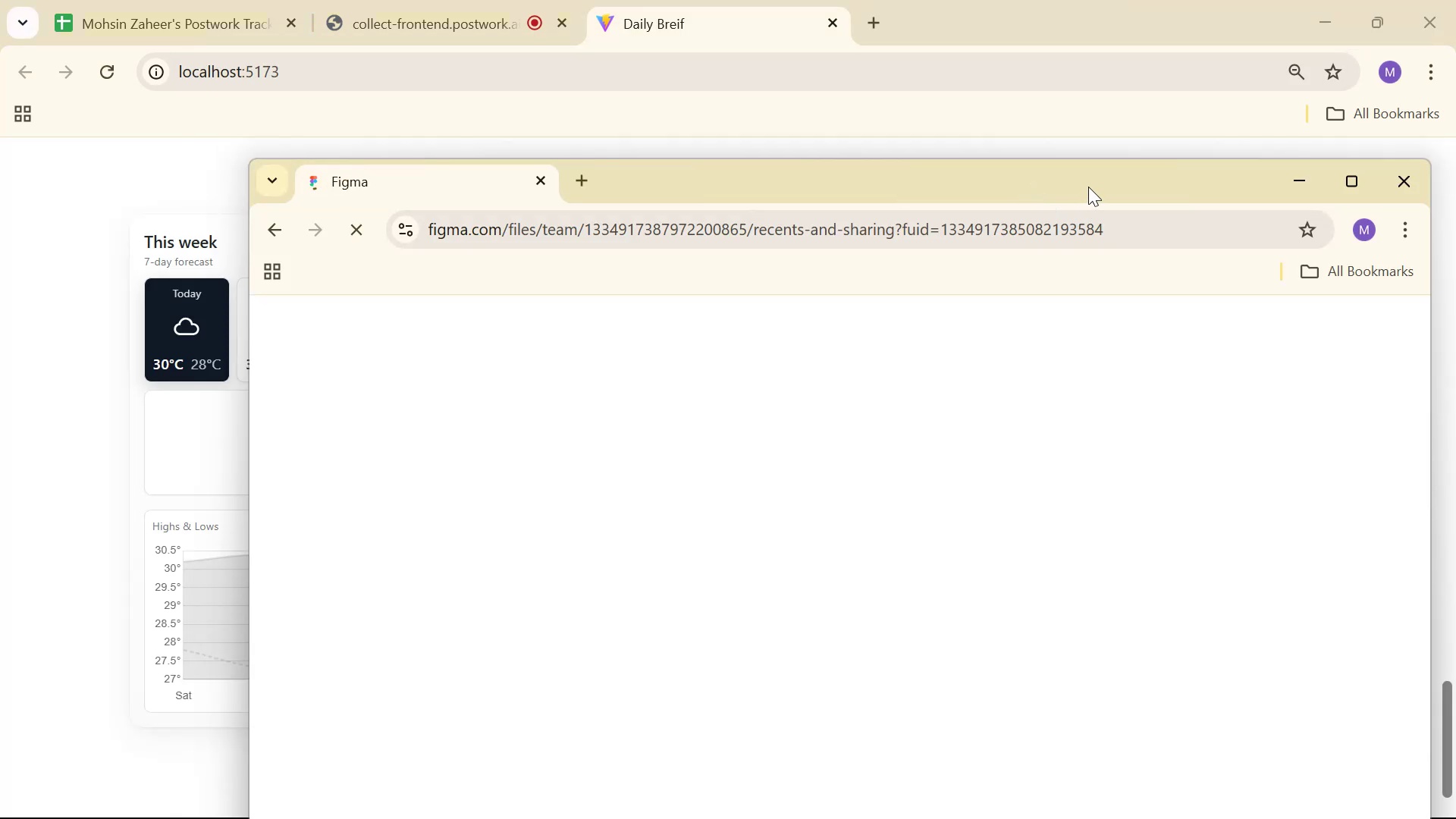 
triple_click([1088, 187])
 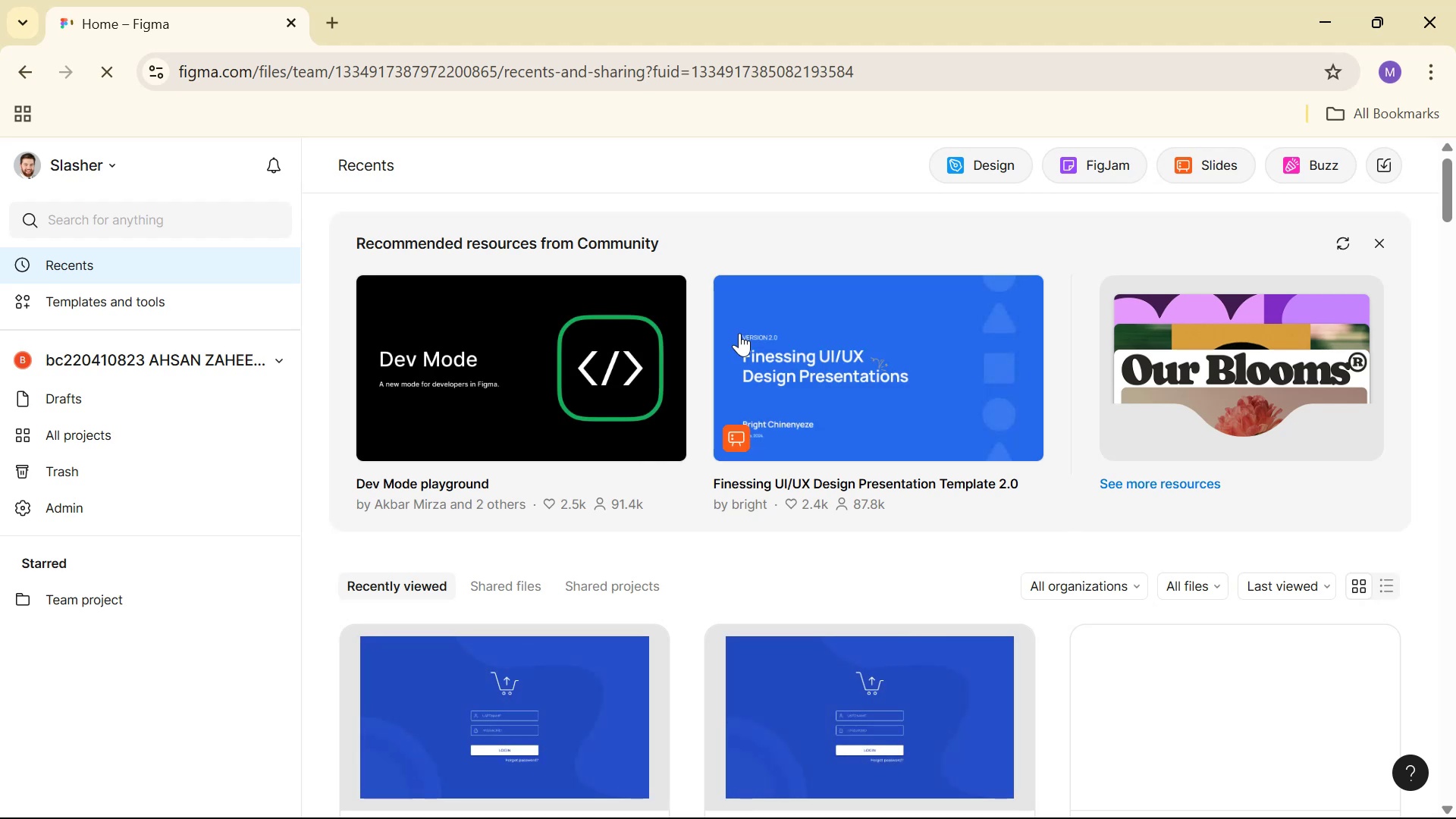 
wait(22.29)
 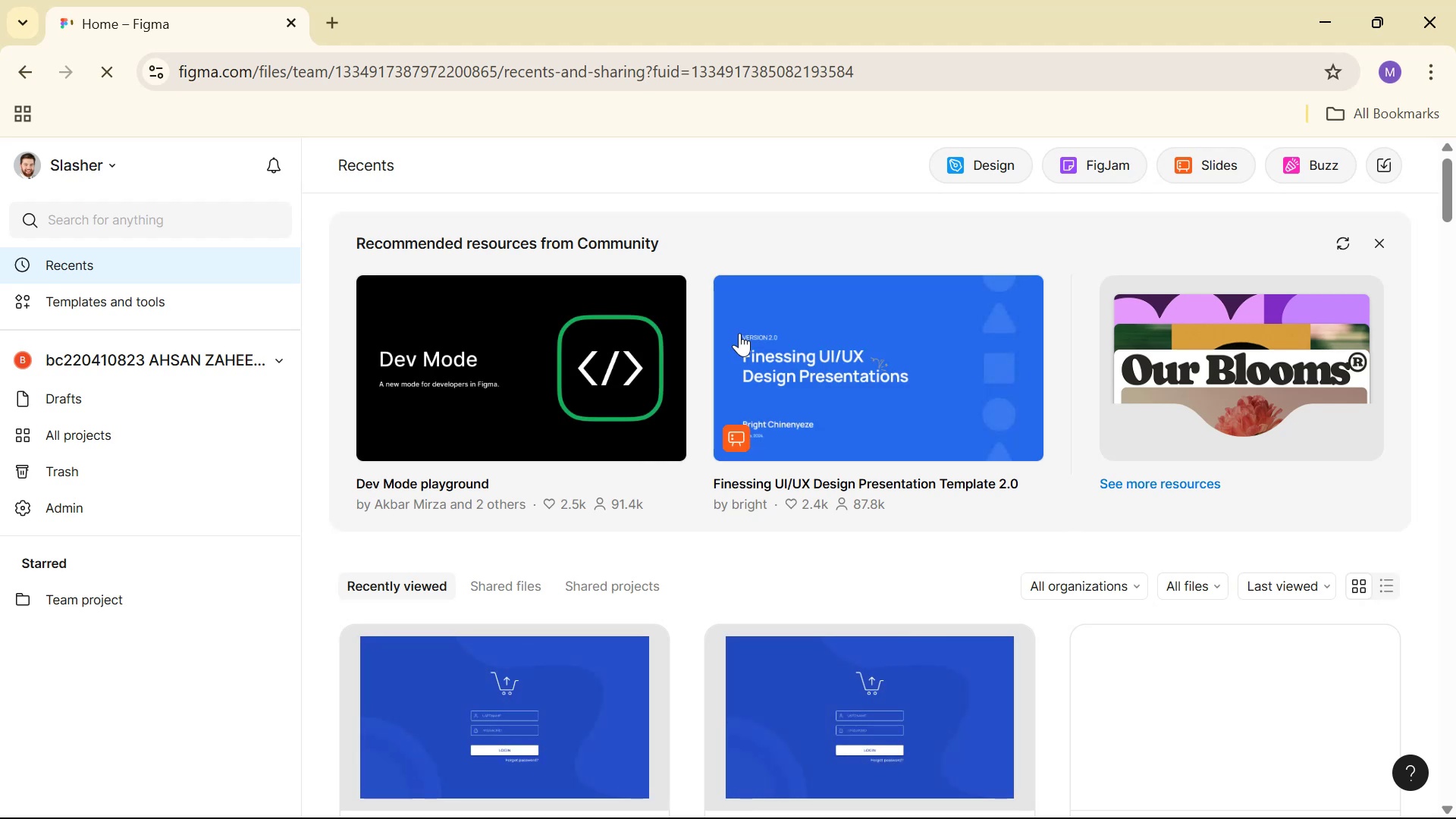 
scroll: coordinate [693, 428], scroll_direction: down, amount: 6.0
 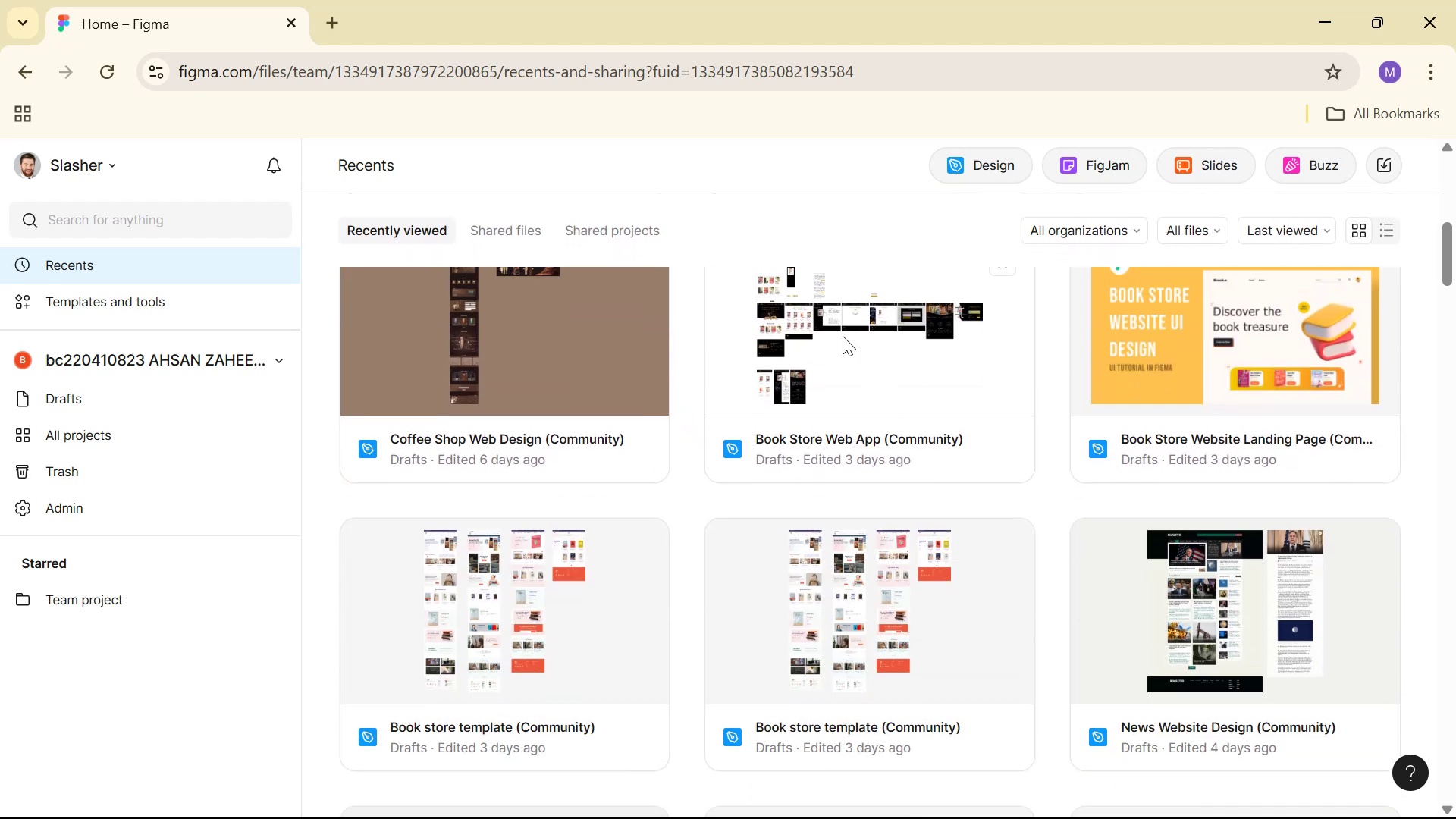 
scroll: coordinate [908, 425], scroll_direction: up, amount: 3.0
 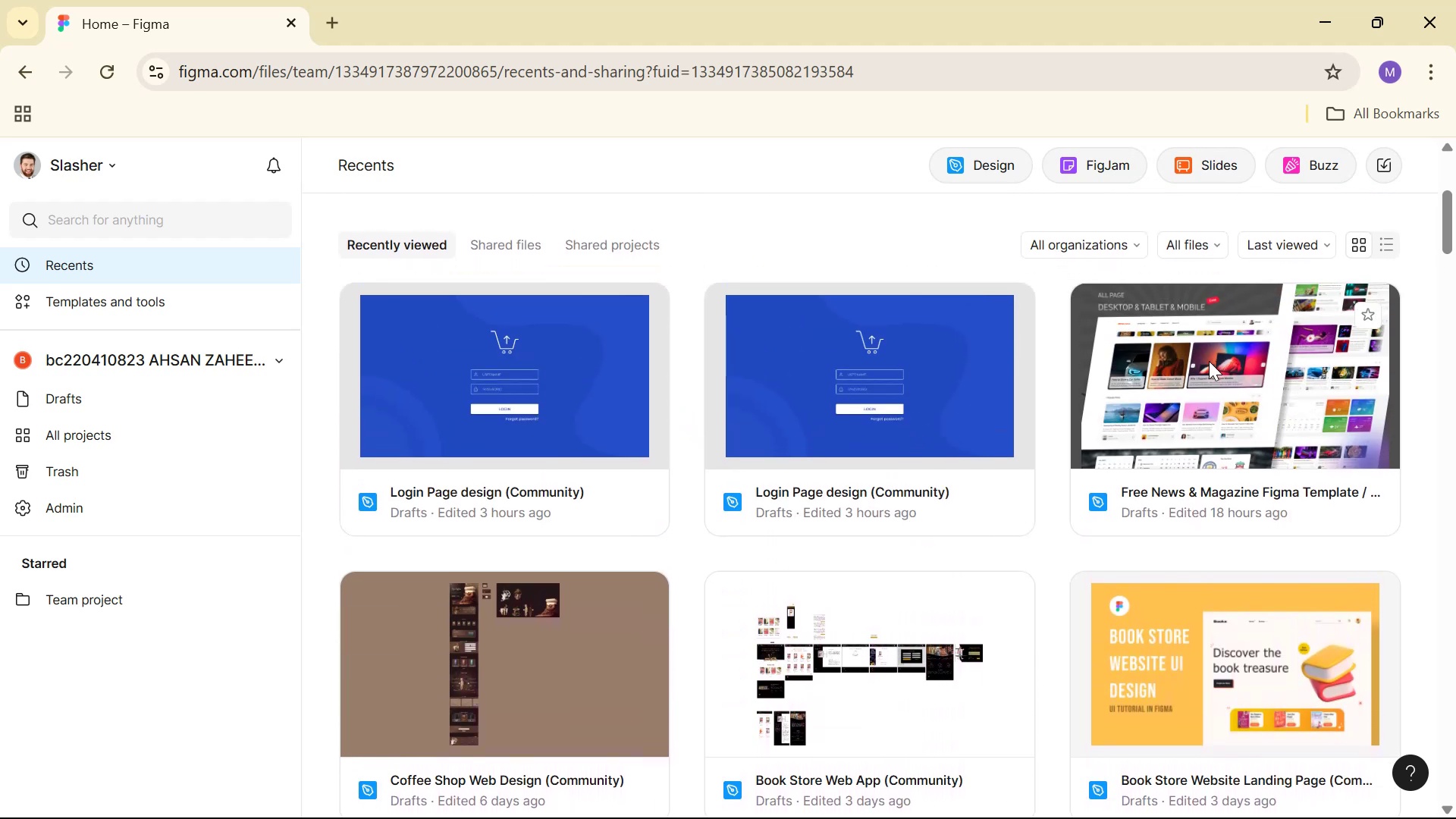 
double_click([1228, 361])
 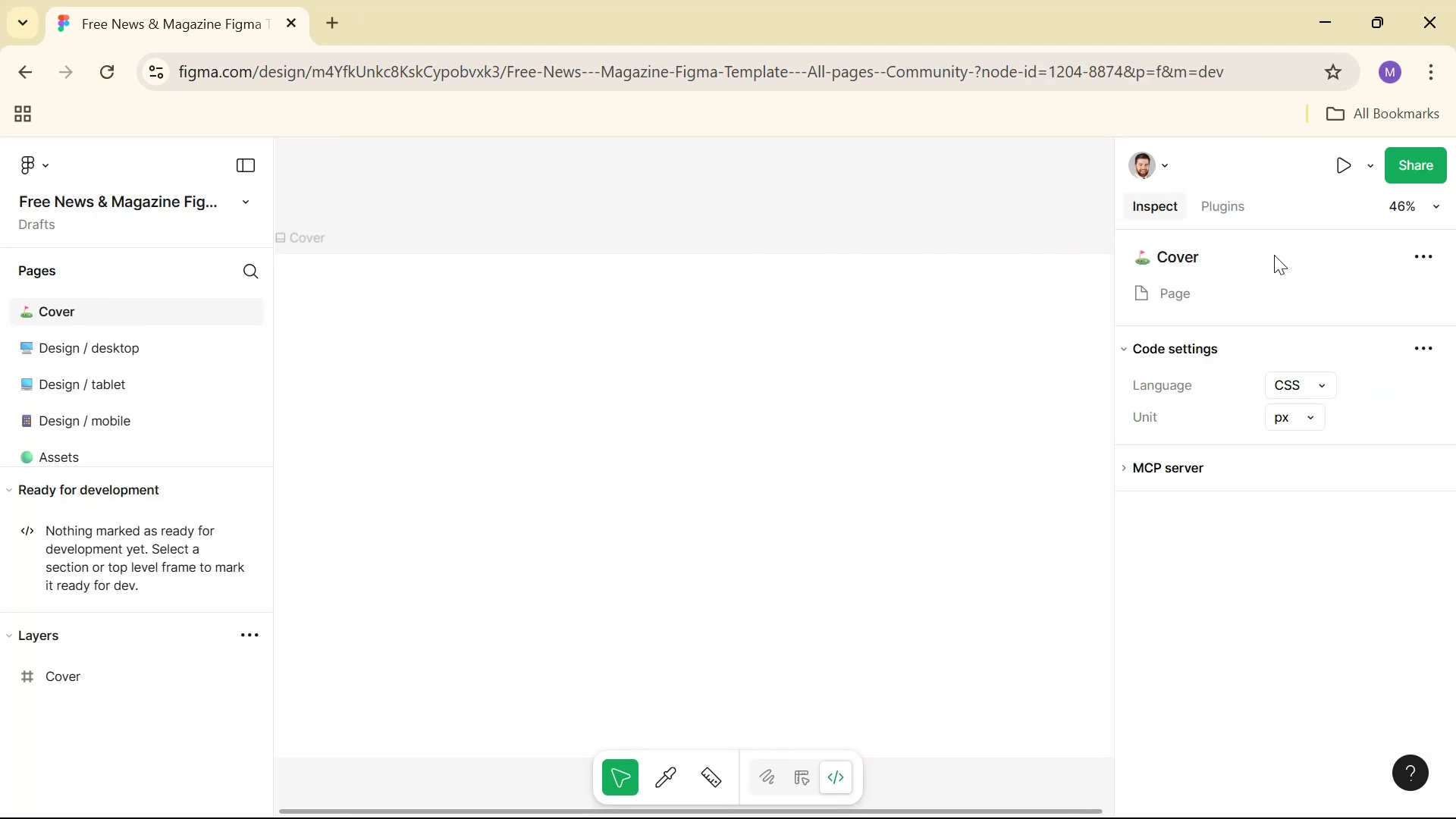 
wait(11.84)
 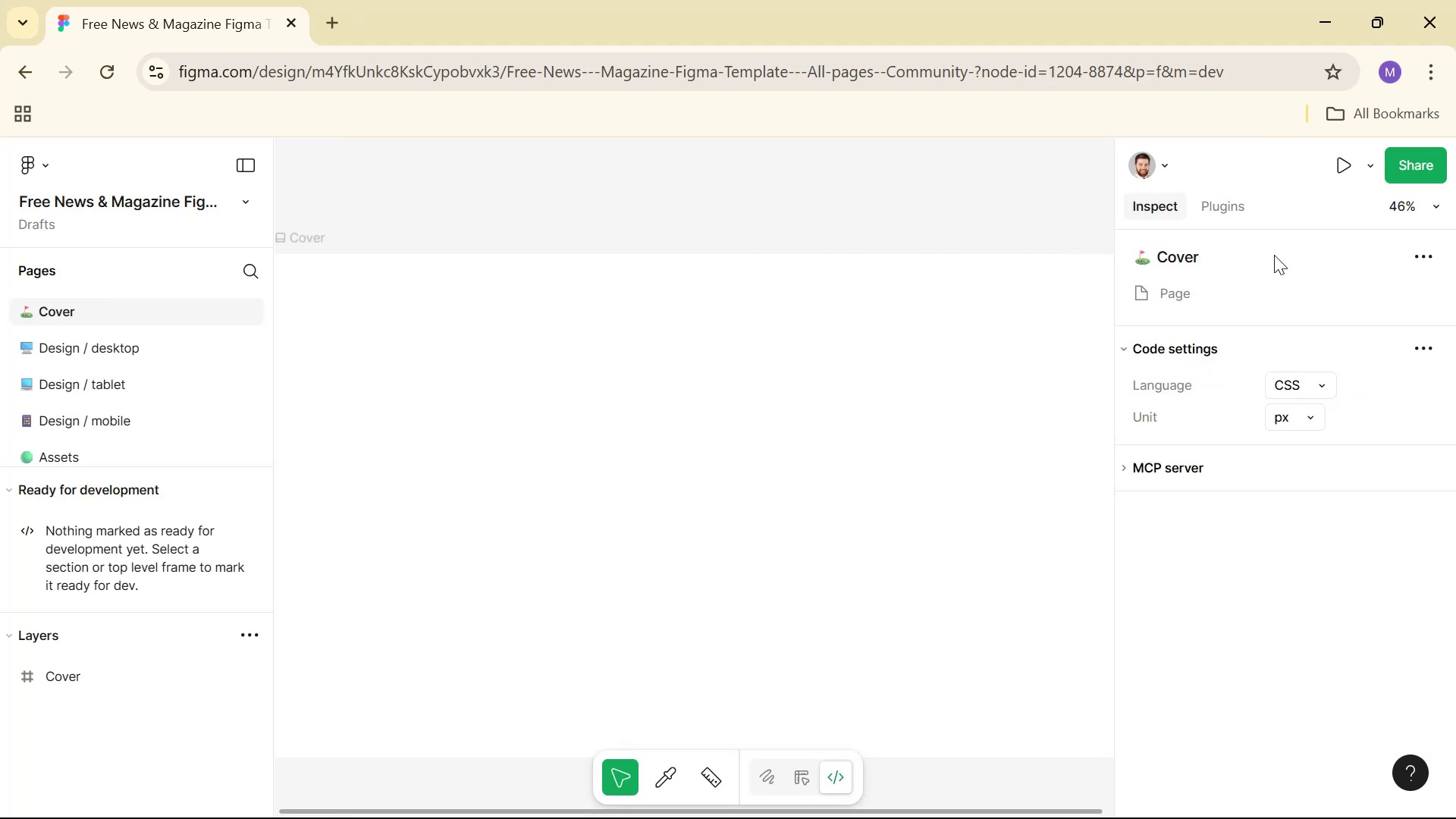 
left_click([193, 350])
 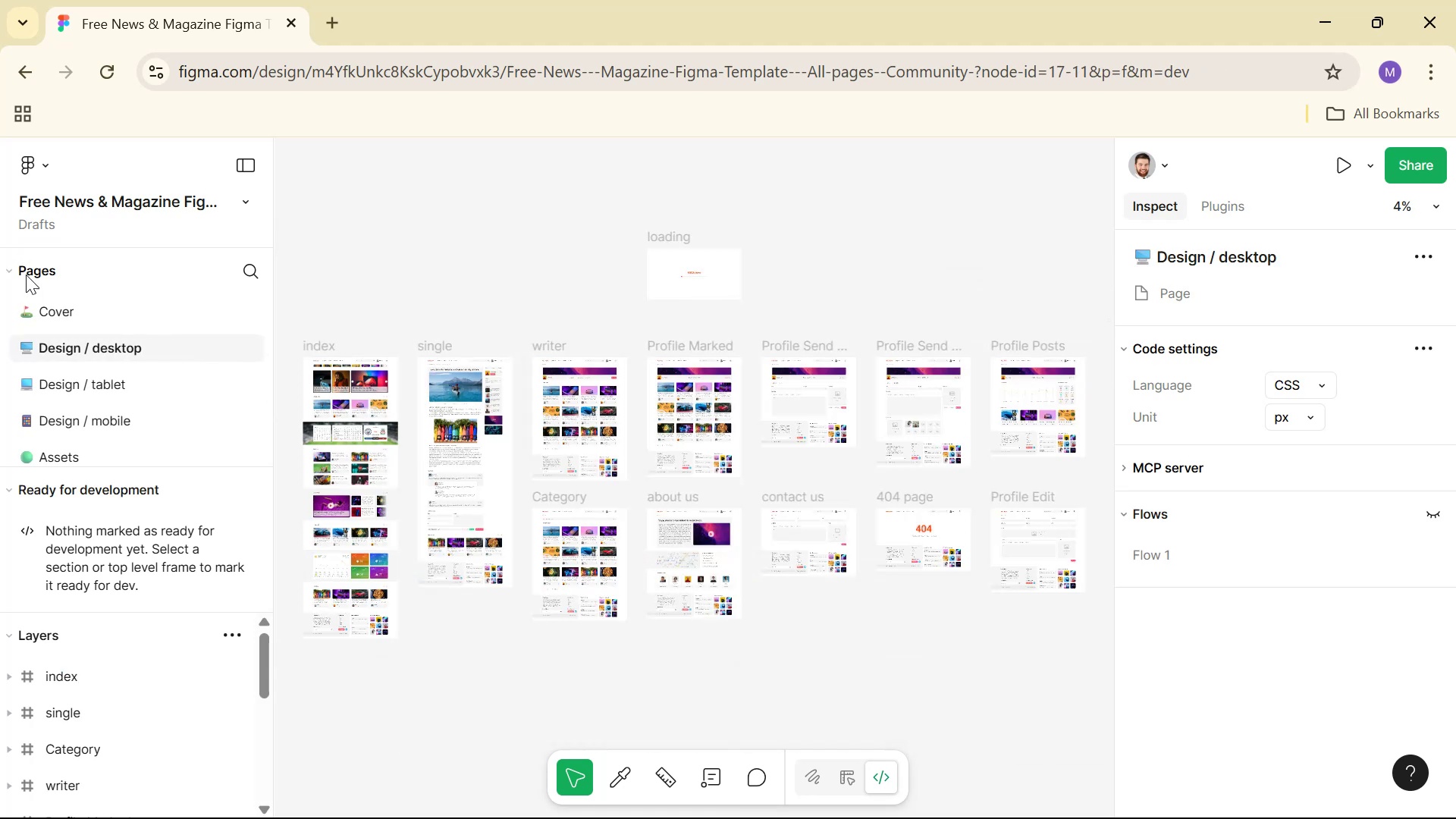 
hold_key(key=ControlLeft, duration=0.79)
scroll: coordinate [304, 439], scroll_direction: up, amount: 6.0
 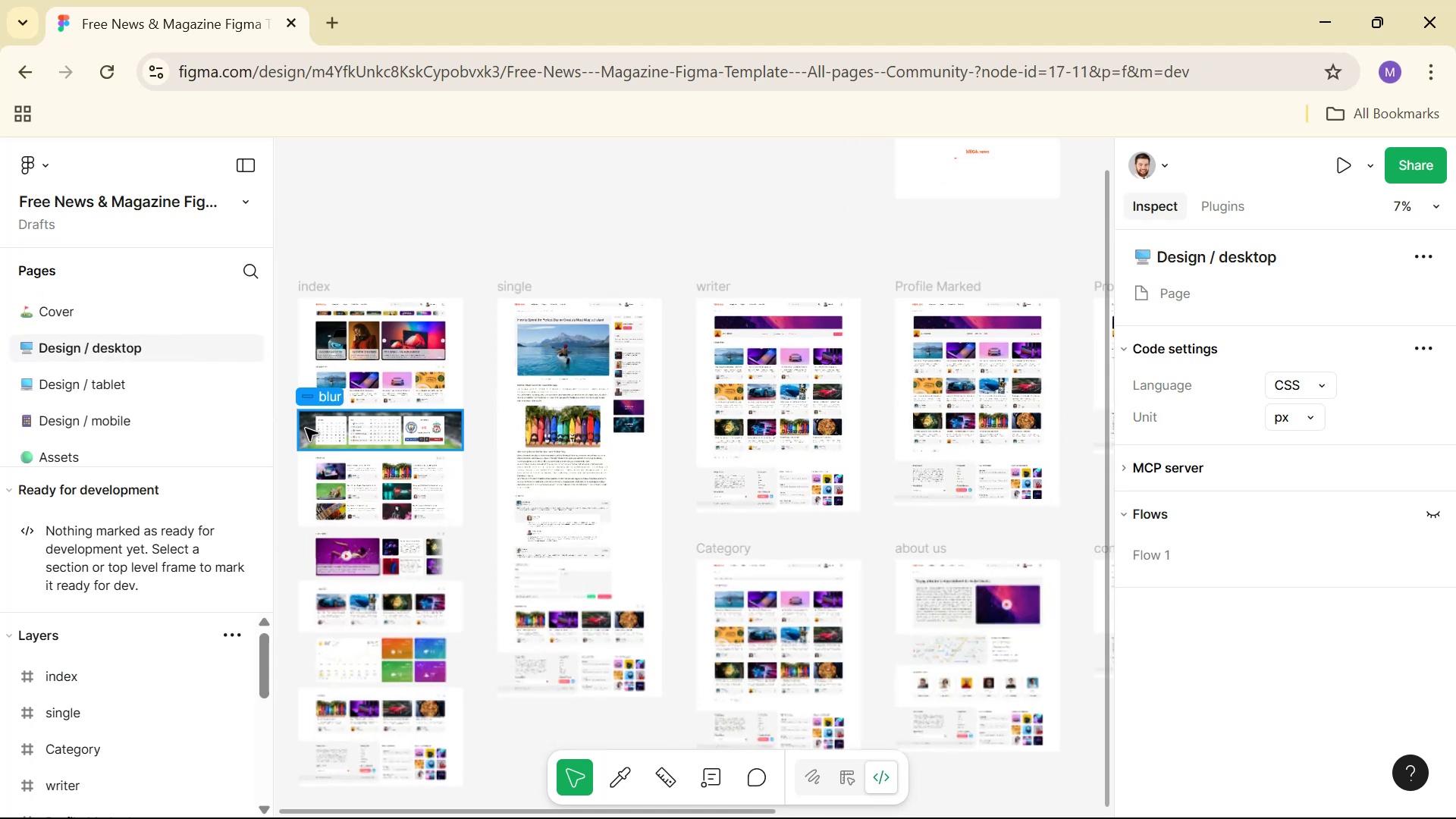 
hold_key(key=Space, duration=0.95)
 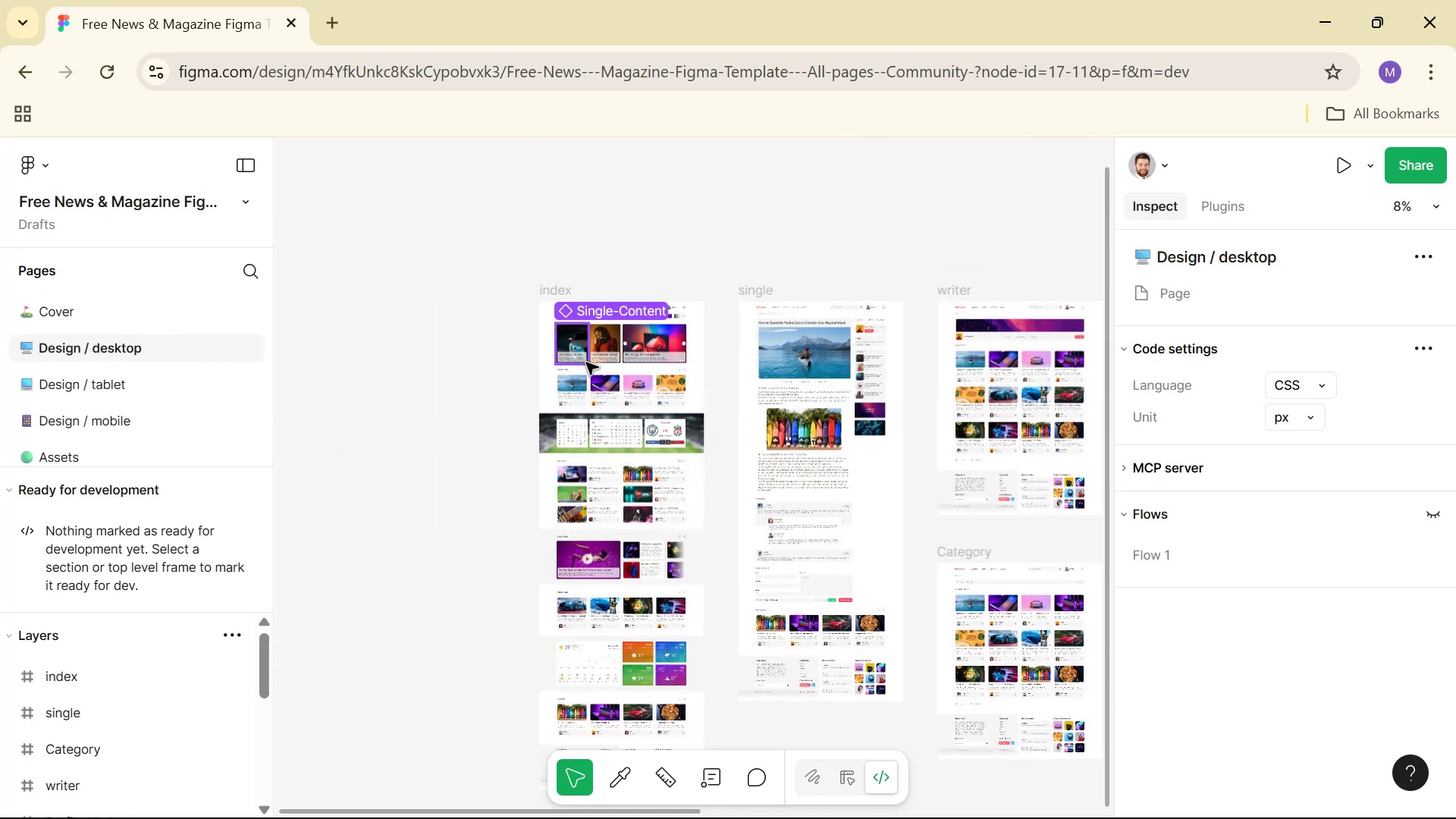 
left_click_drag(start_coordinate=[290, 382], to_coordinate=[530, 386])
 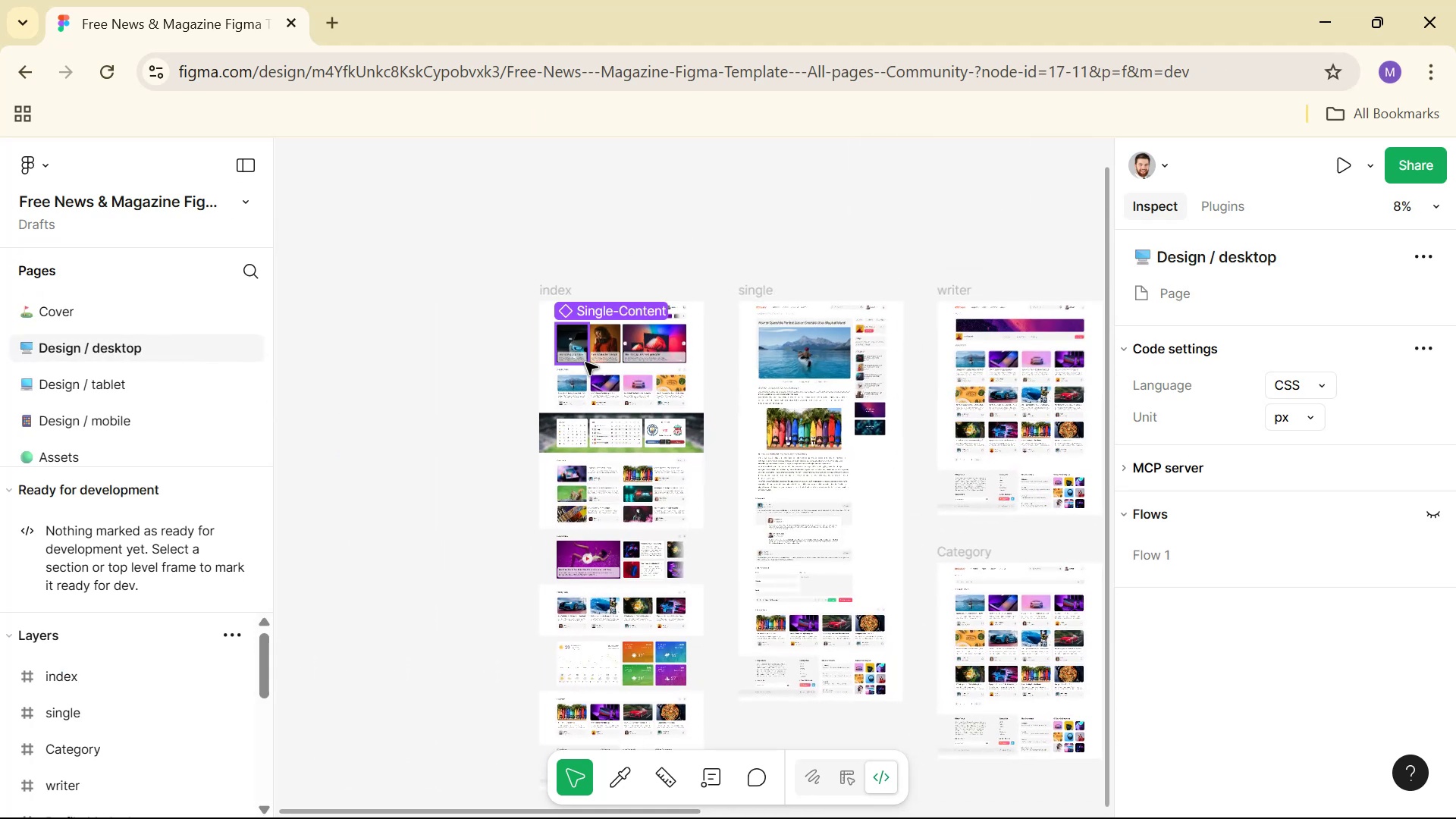 
hold_key(key=ControlLeft, duration=1.52)
scroll: coordinate [717, 382], scroll_direction: up, amount: 18.0
 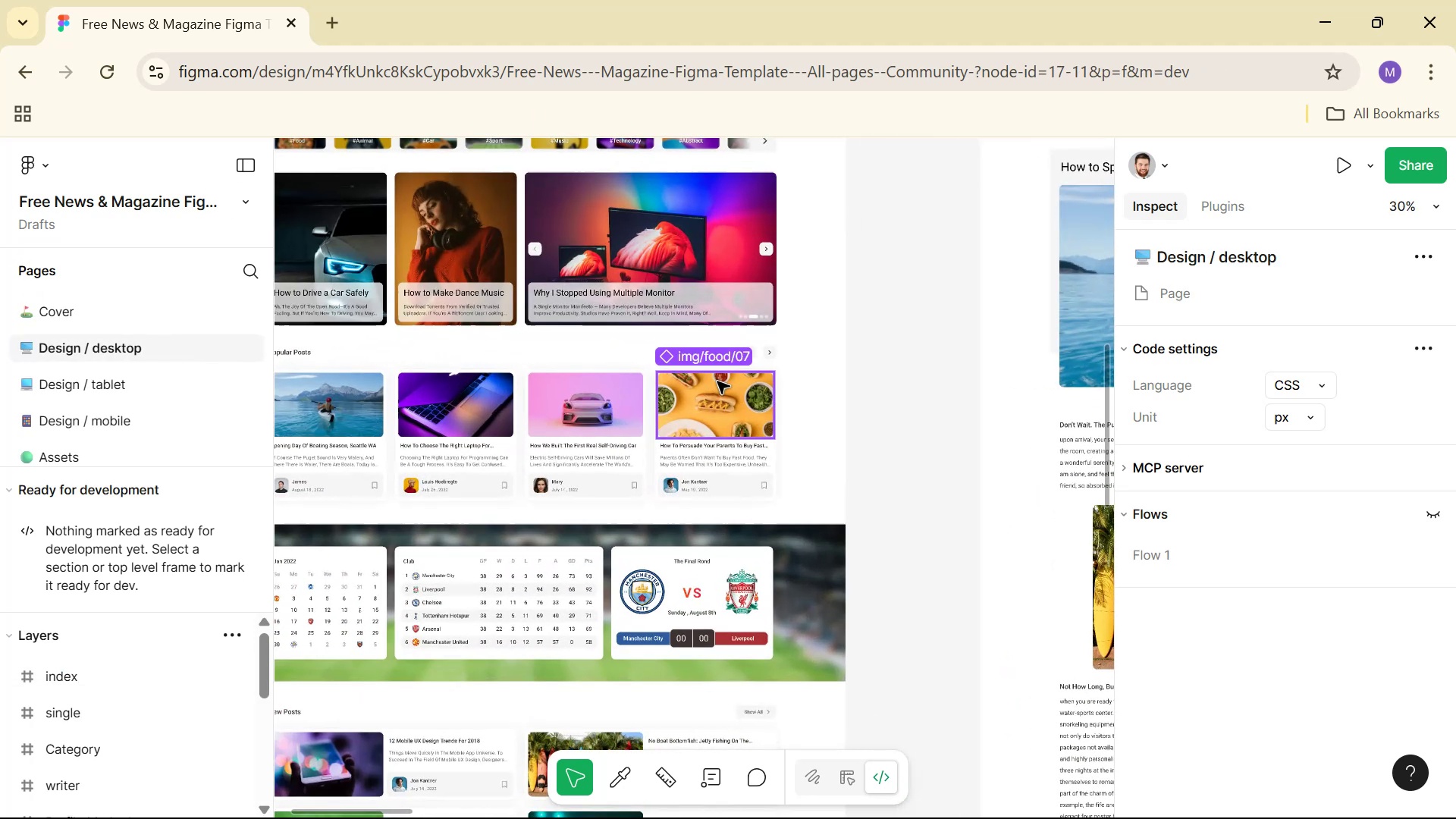 
hold_key(key=ControlLeft, duration=1.28)
scroll: coordinate [717, 380], scroll_direction: up, amount: 1.0
 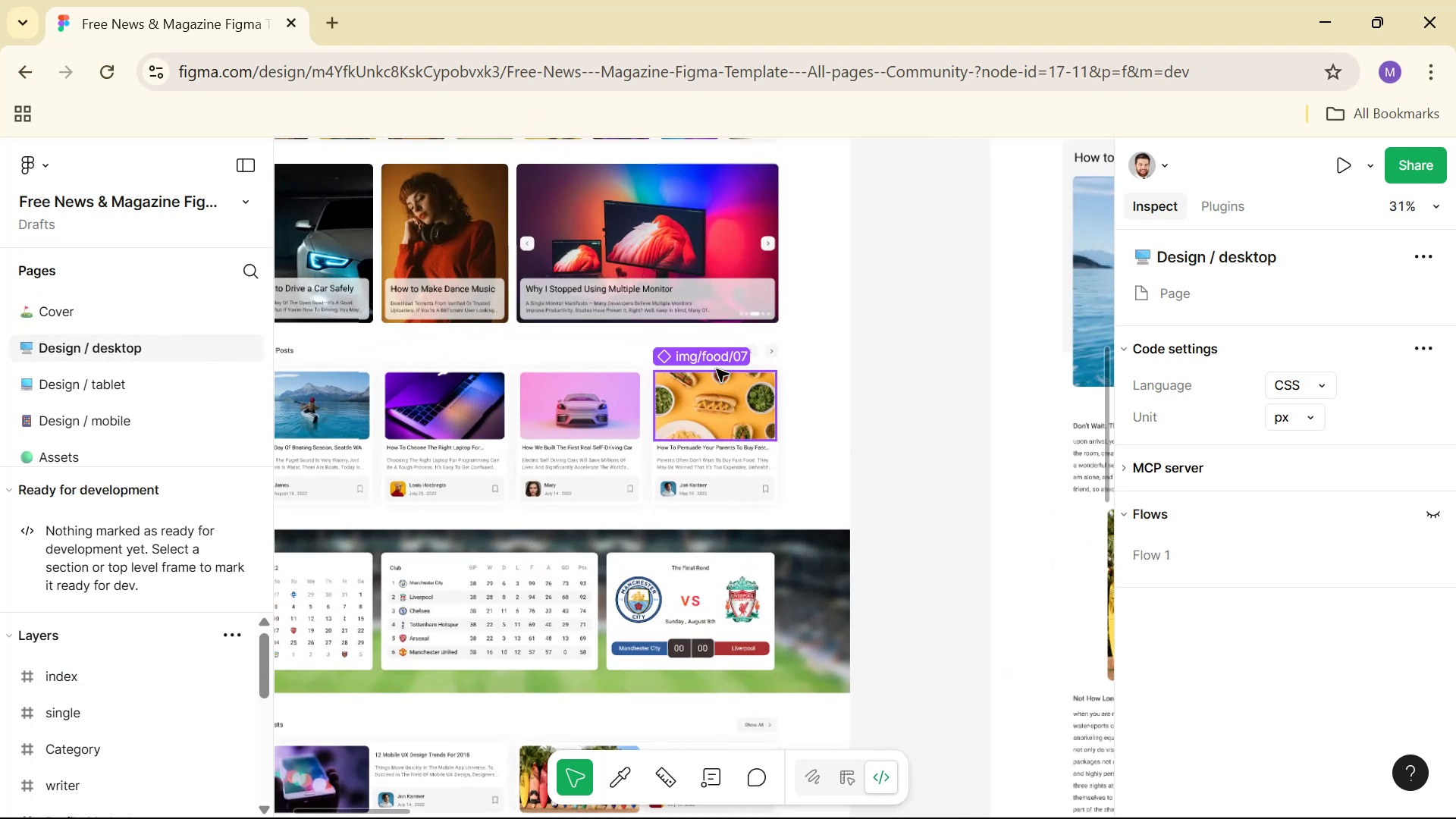 
hold_key(key=Space, duration=0.87)
 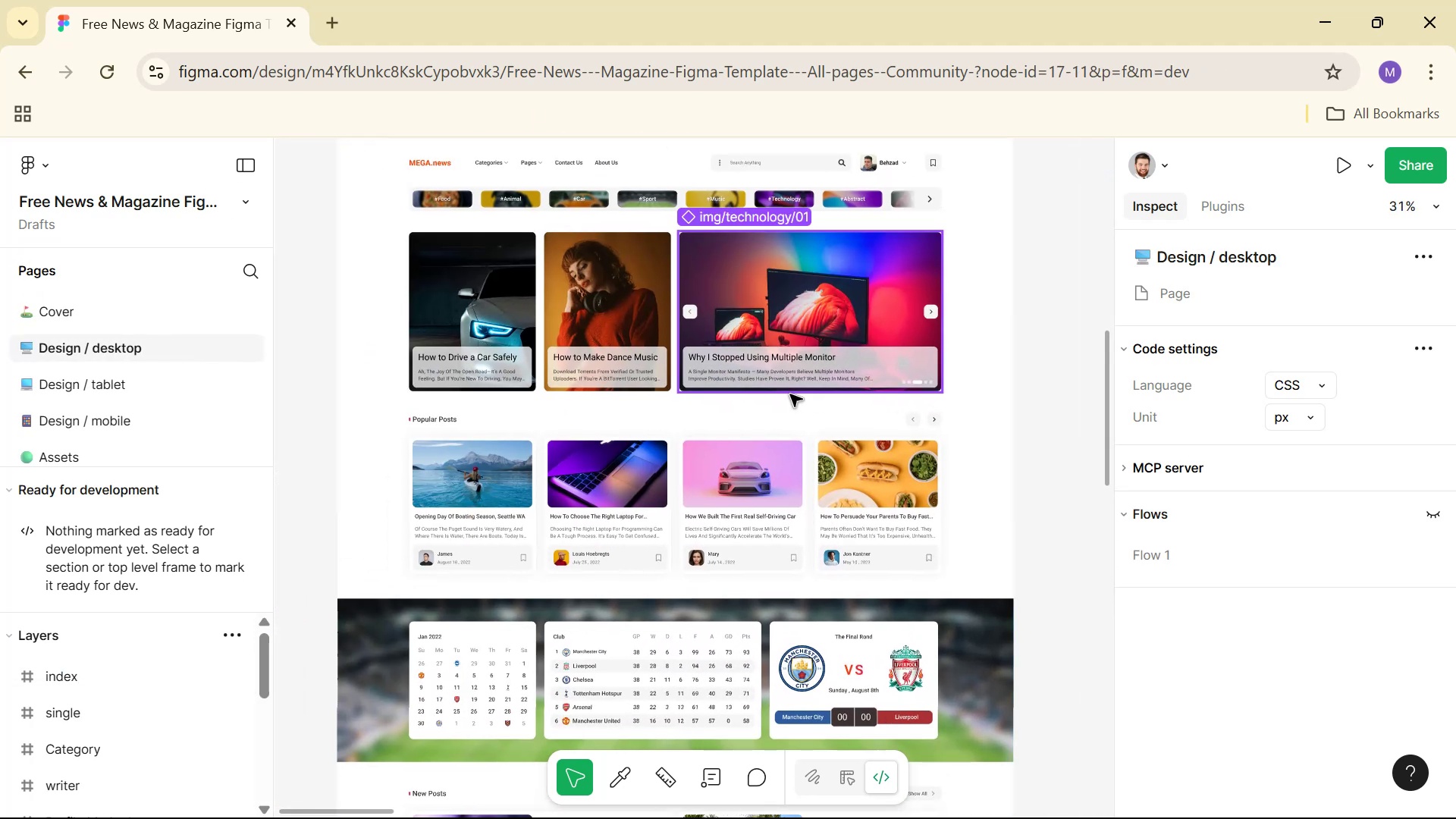 
left_click_drag(start_coordinate=[654, 328], to_coordinate=[816, 397])
 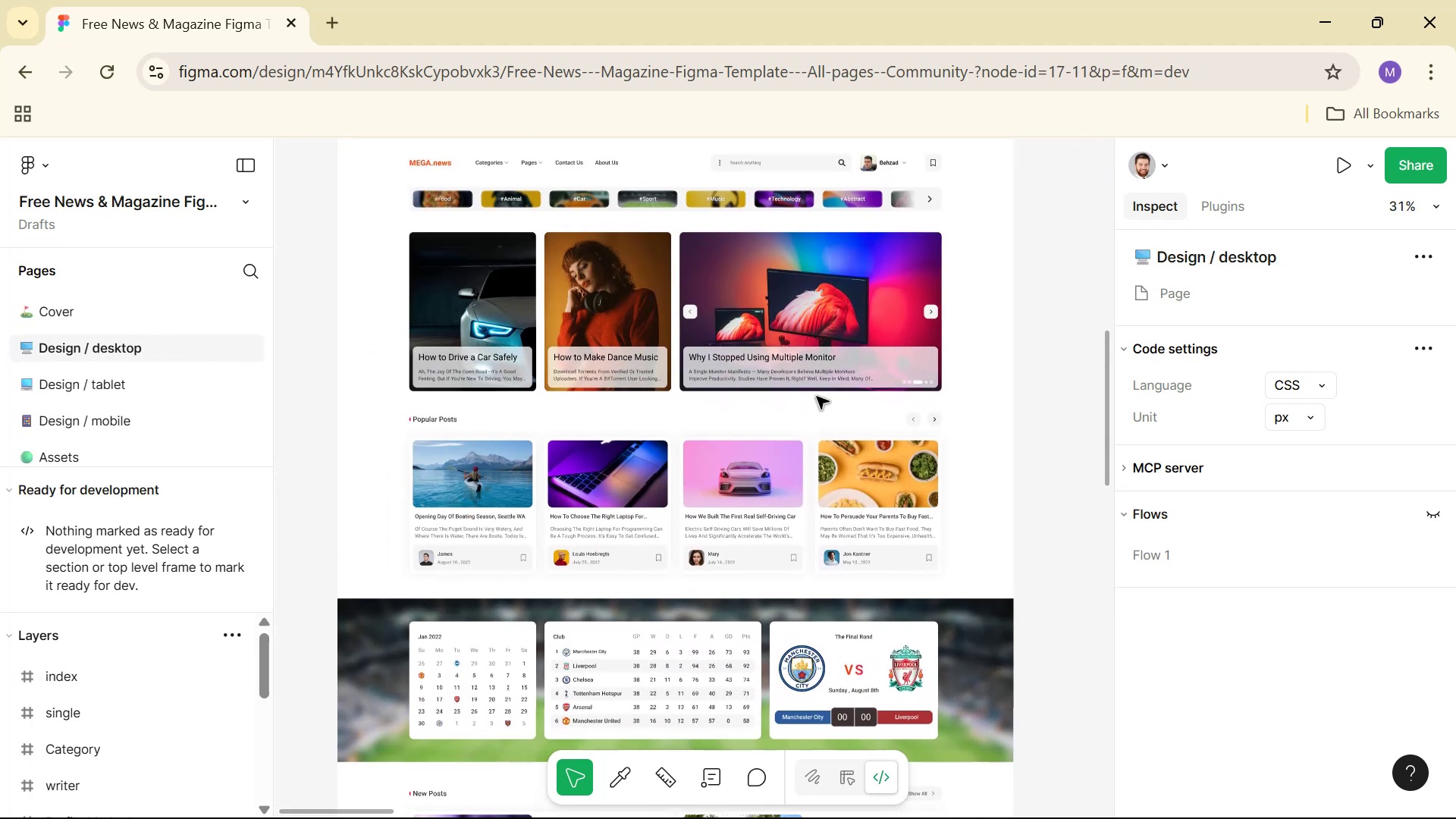 
hold_key(key=ControlLeft, duration=1.03)
scroll: coordinate [824, 407], scroll_direction: down, amount: 29.0
 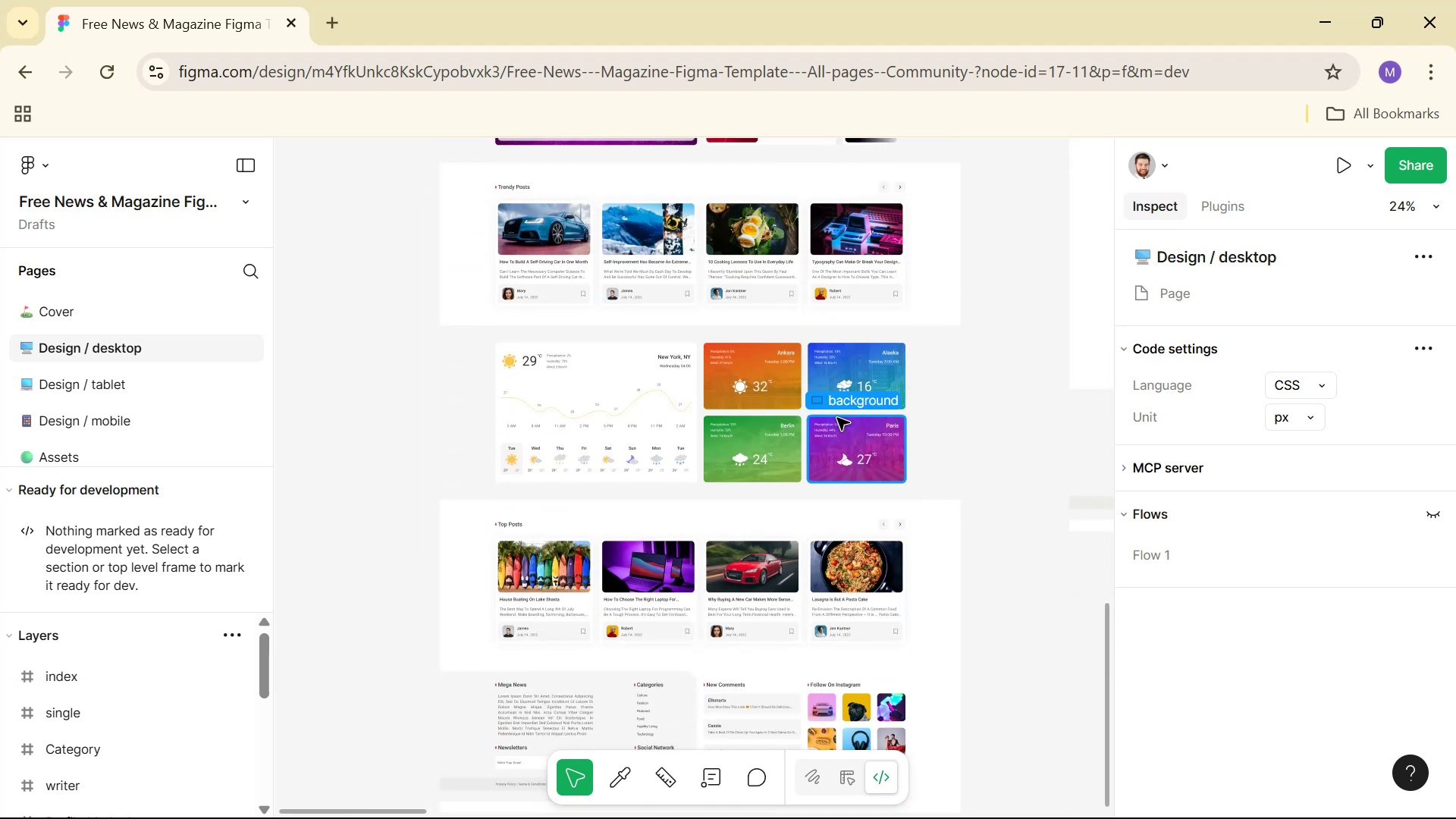 
hold_key(key=ControlLeft, duration=1.52)
scroll: coordinate [874, 380], scroll_direction: up, amount: 14.0
 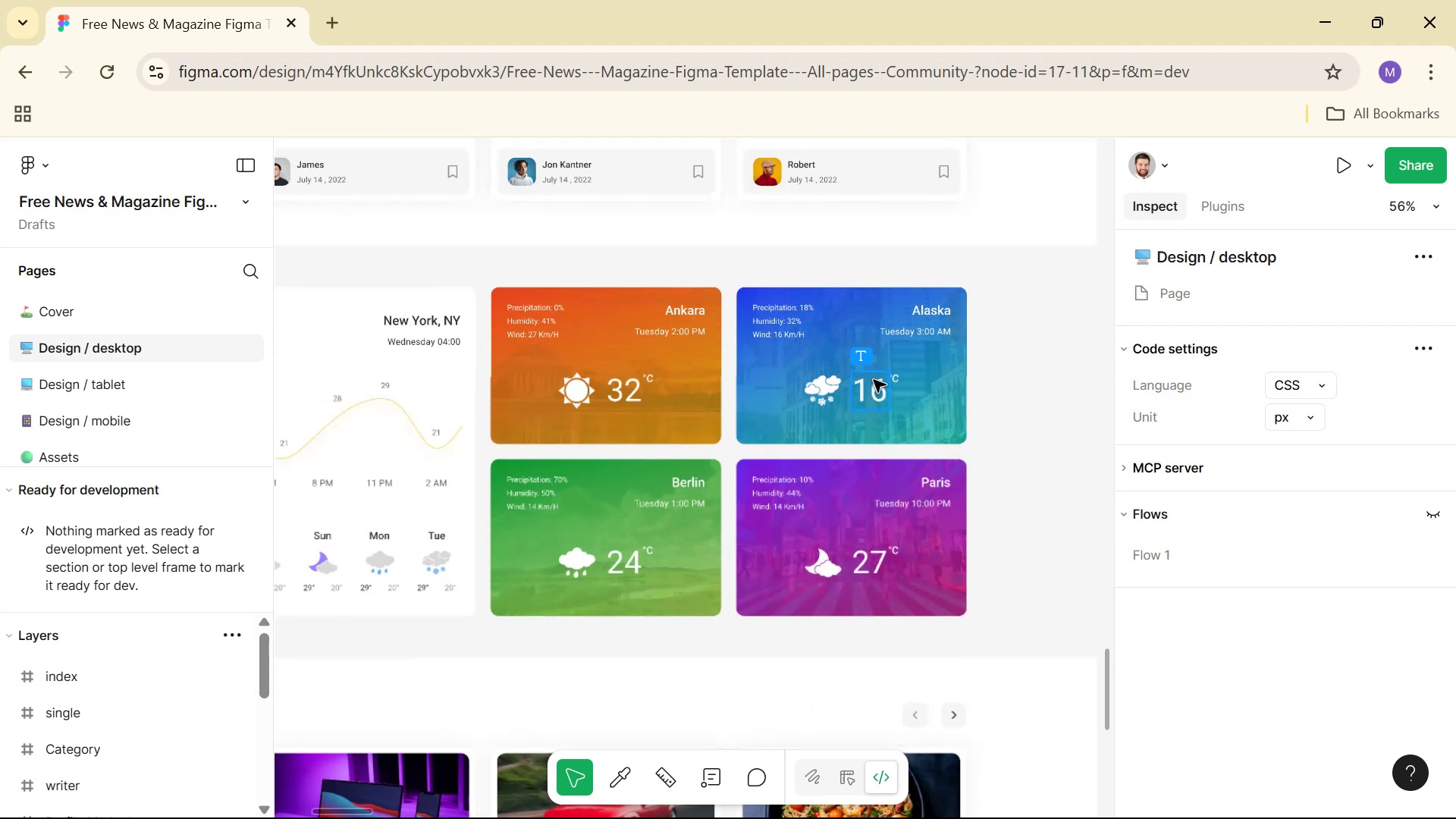 
hold_key(key=ControlLeft, duration=0.5)
 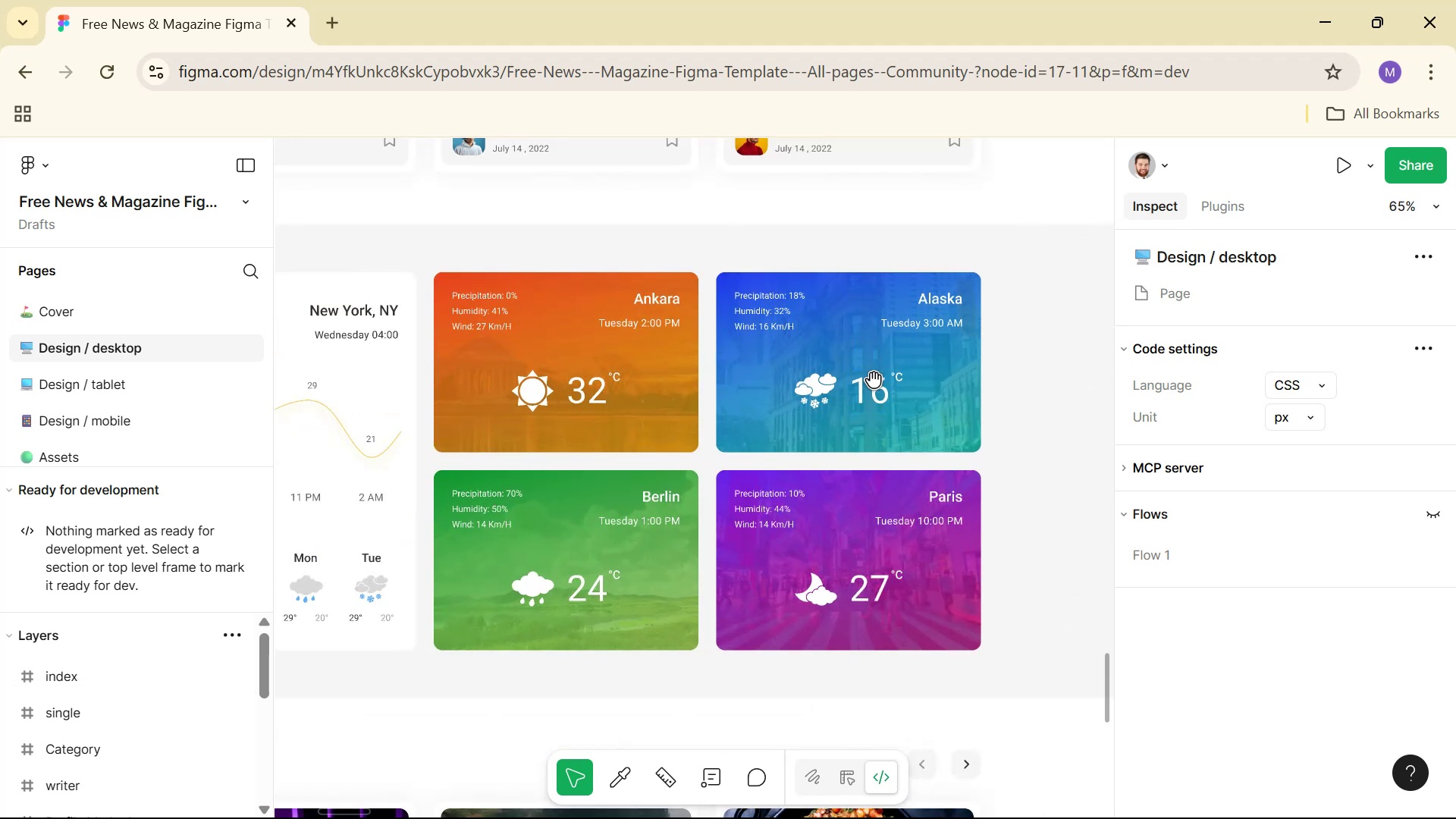 
key(Alt+Tab)
 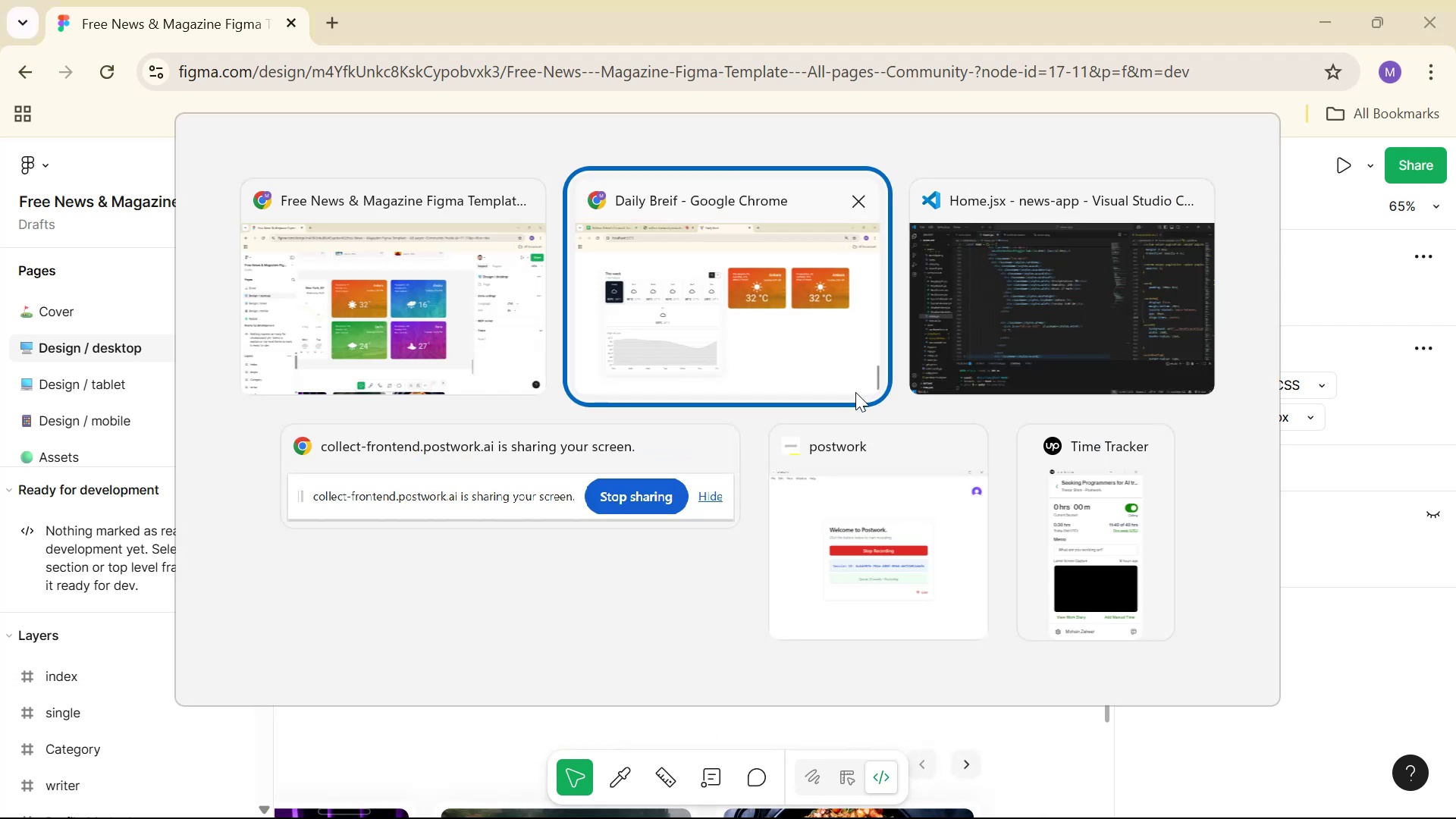 
key(Alt+AltLeft)
 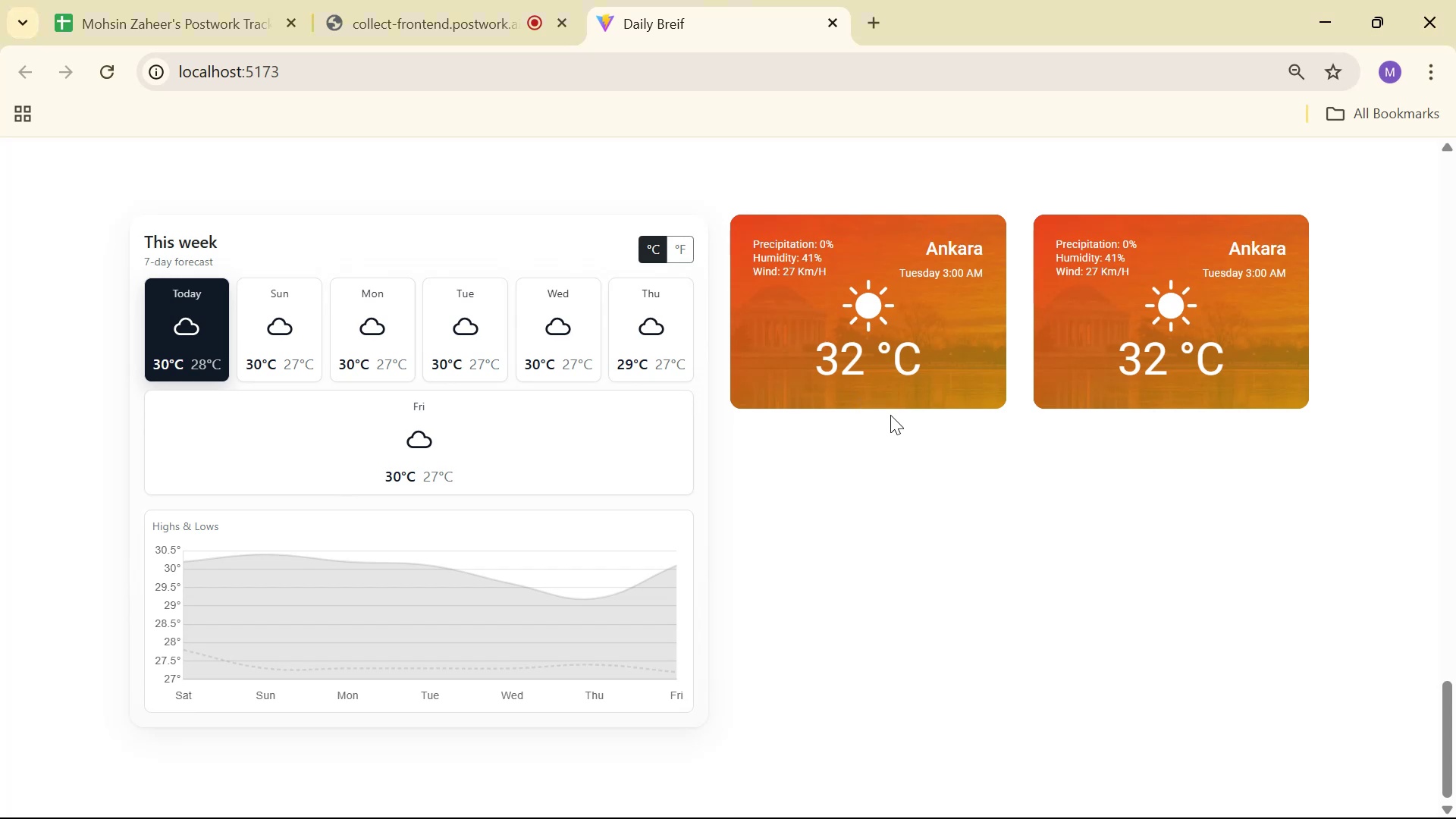 
key(Alt+Tab)
 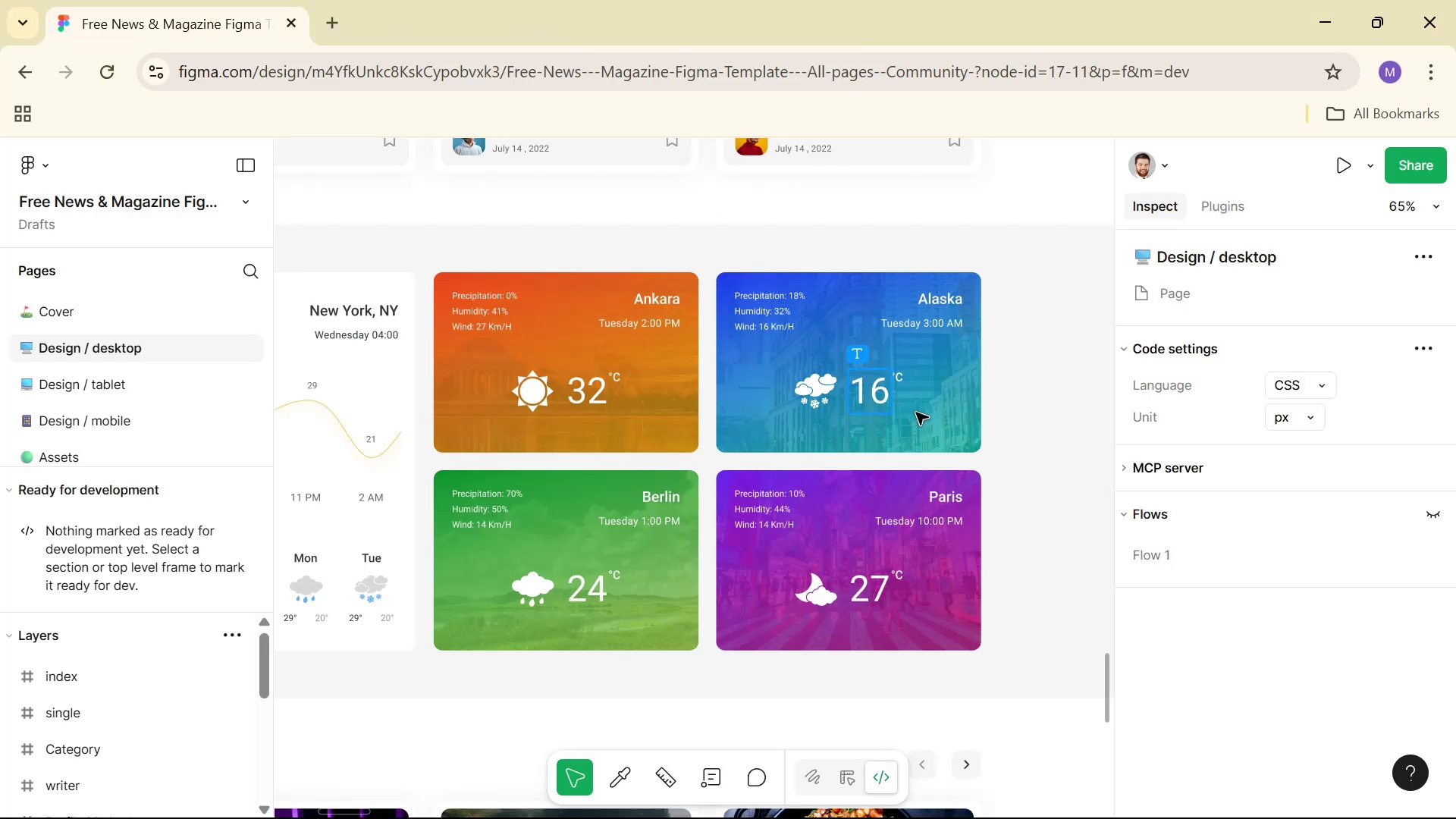 
hold_key(key=ControlLeft, duration=1.51)
left_click([941, 306])
 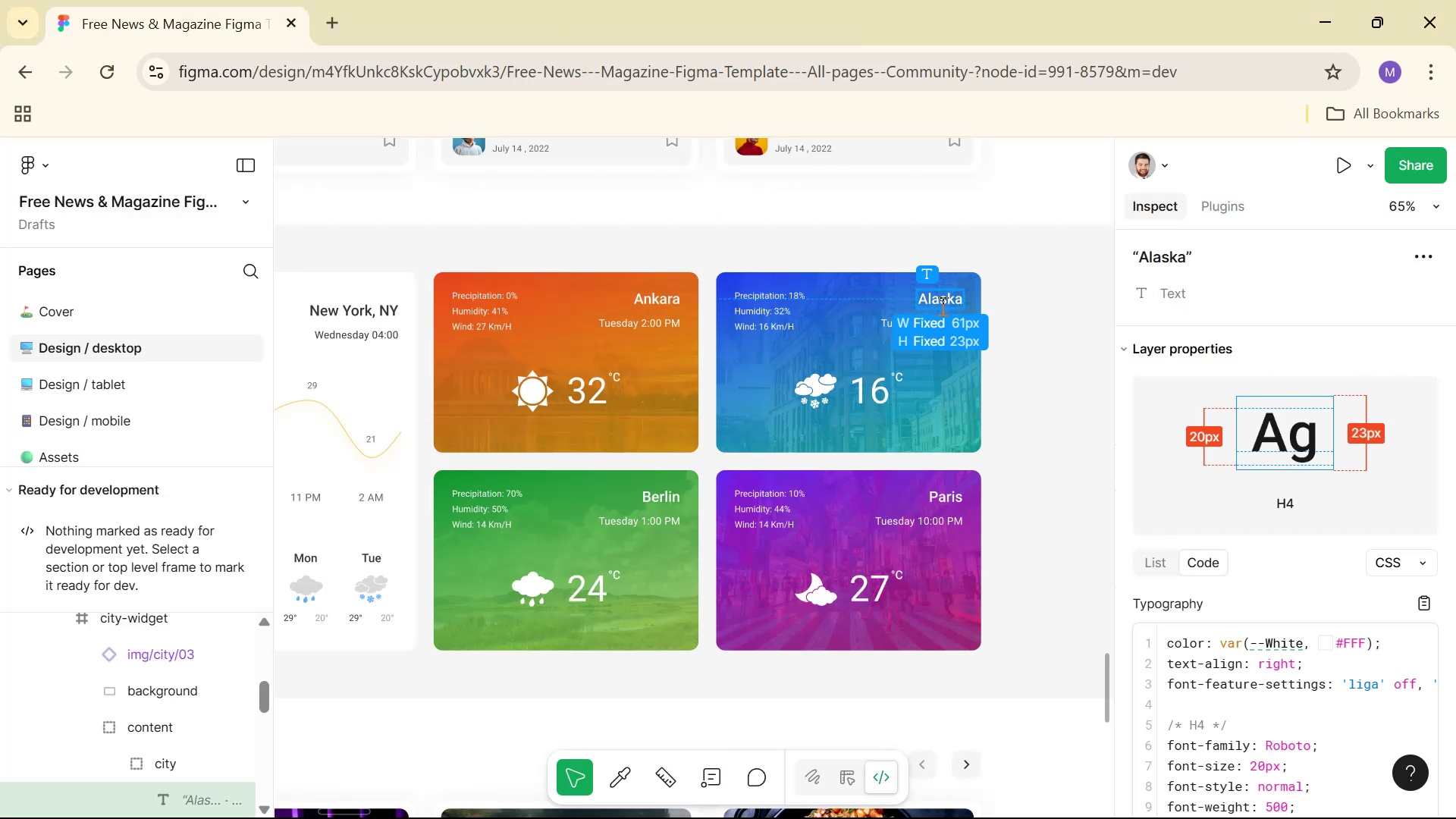 
key(Control+C)
 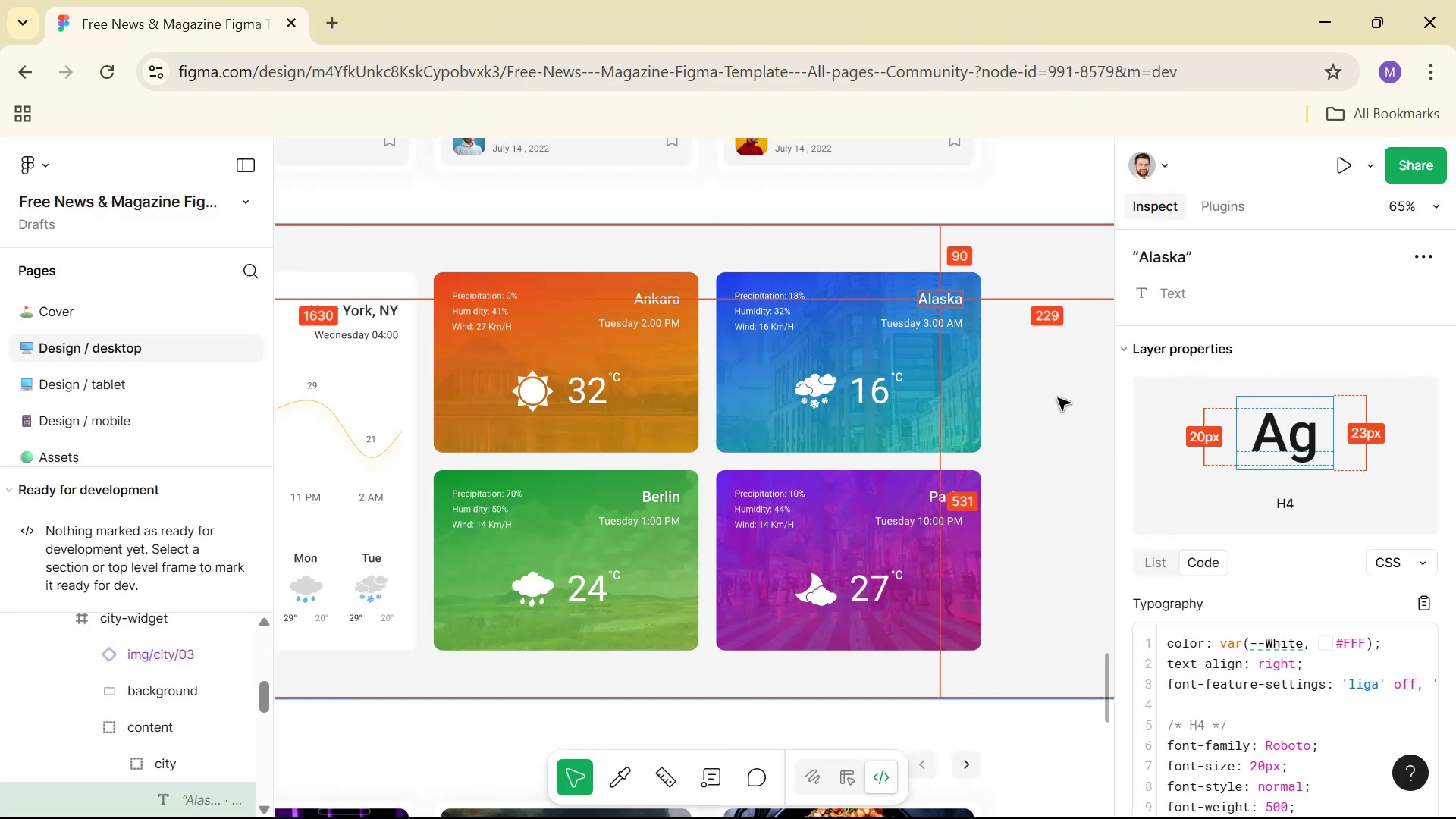 
key(Alt+AltLeft)
 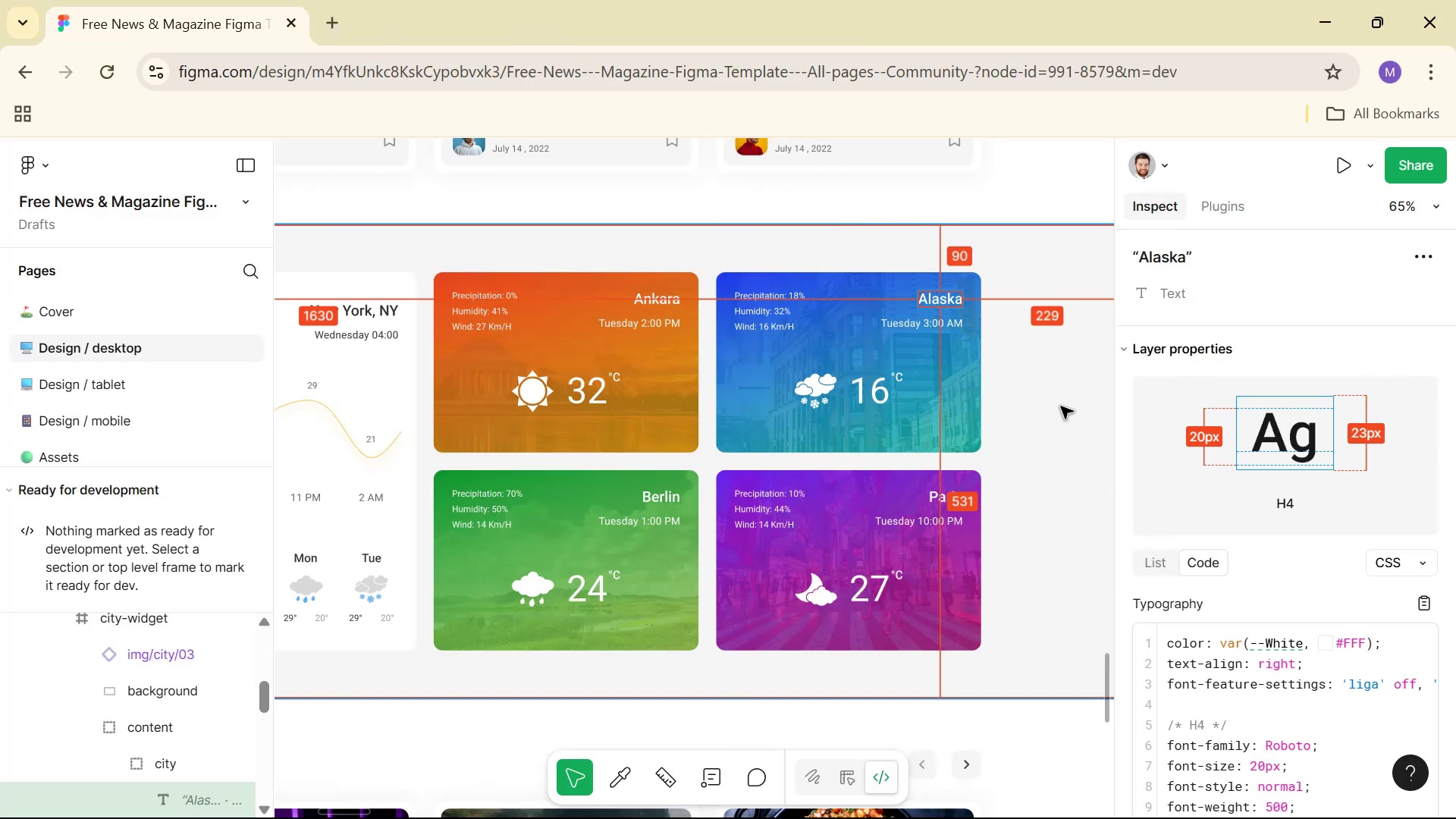 
key(Alt+Tab)
 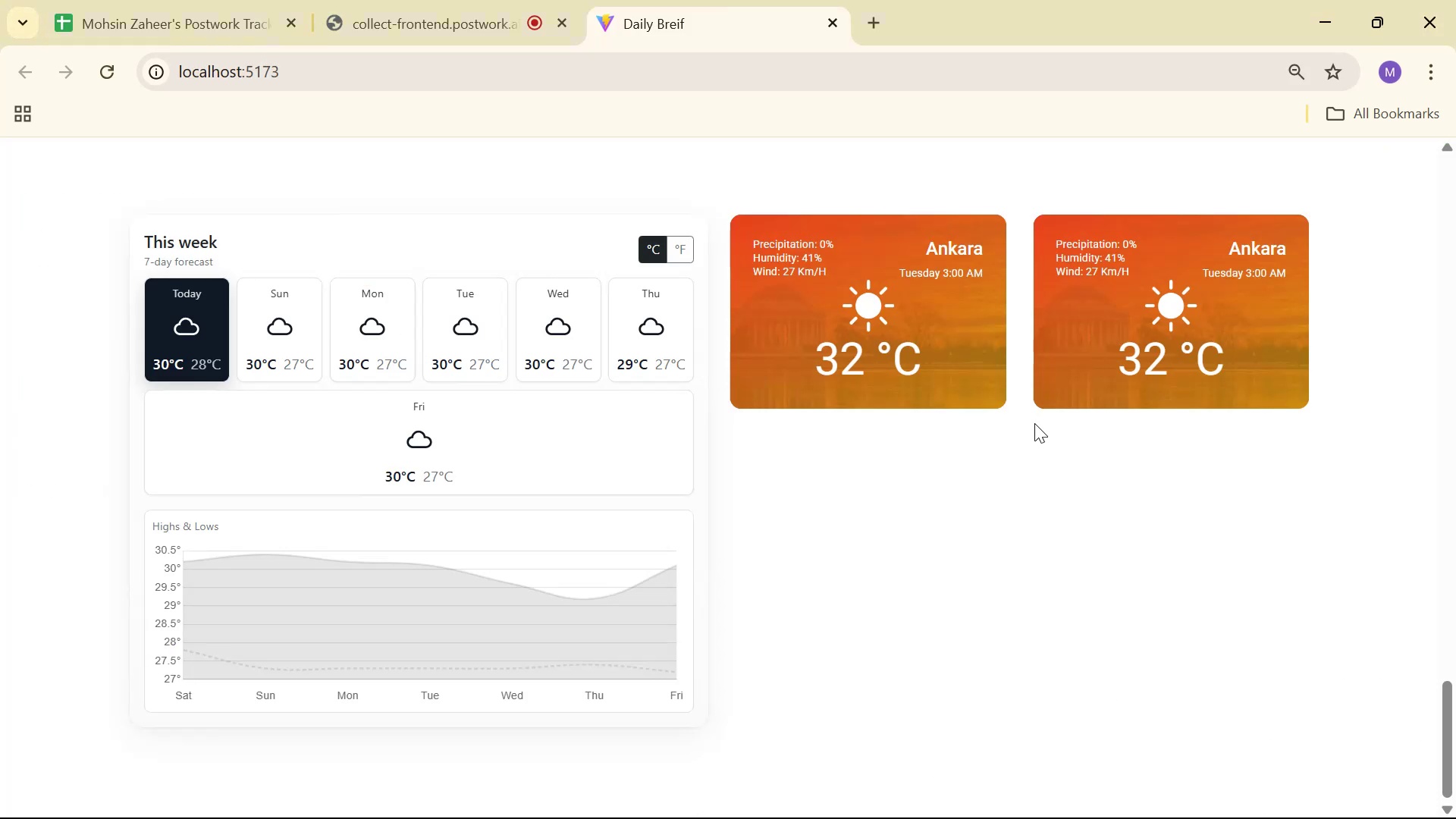 
key(Alt+Tab)
 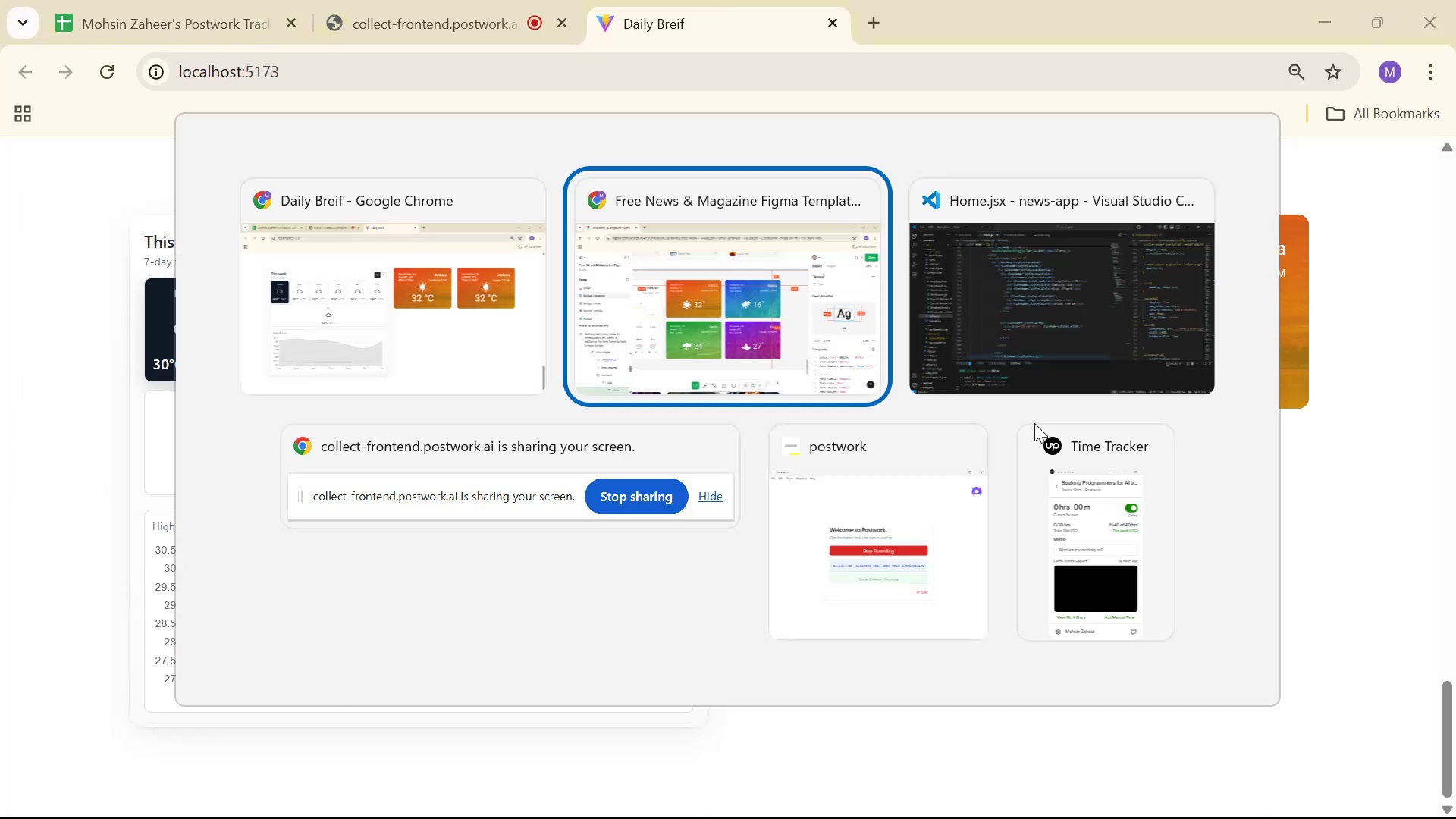 
key(Alt+Tab)
 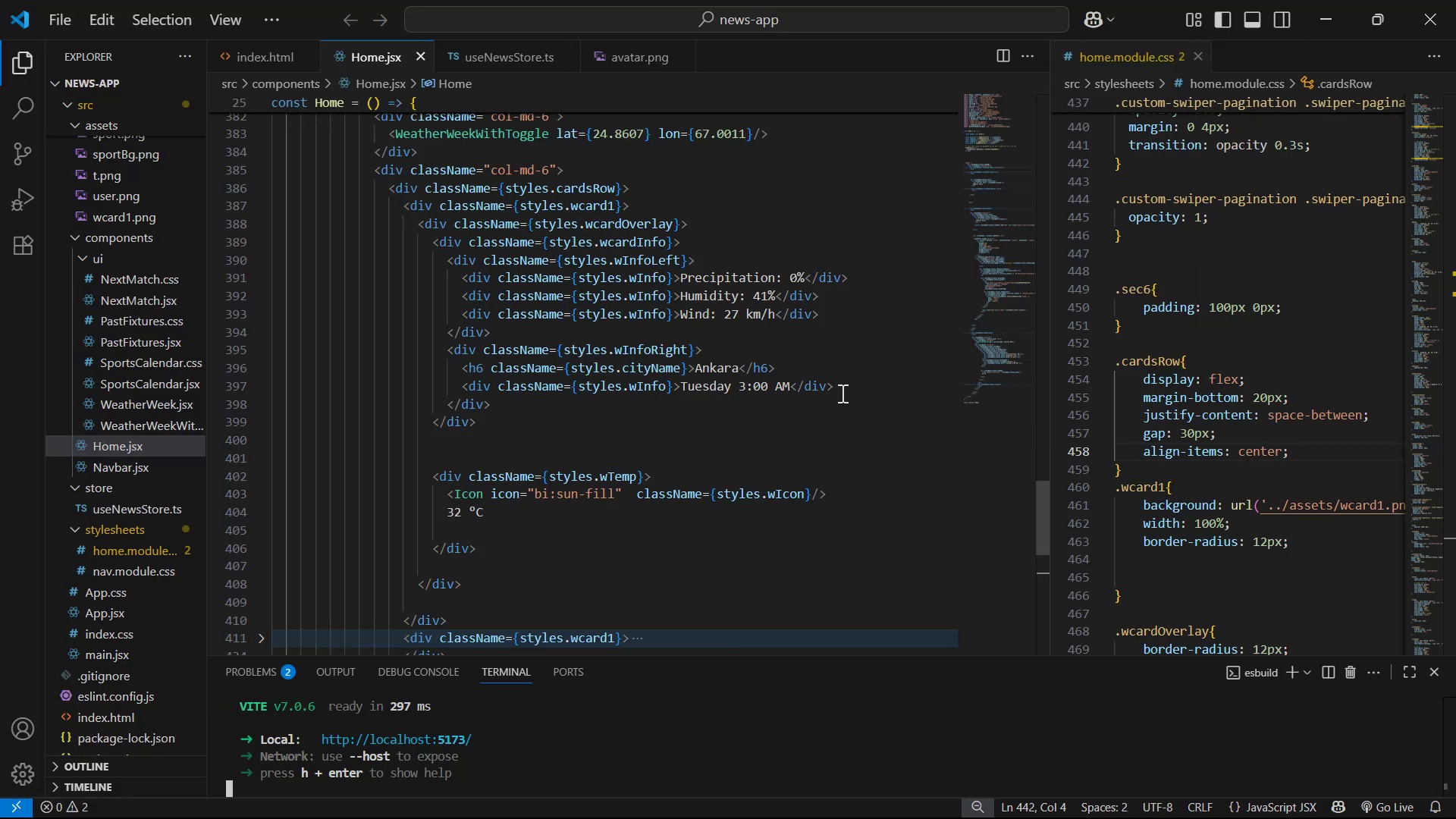 
scroll: coordinate [839, 415], scroll_direction: down, amount: 3.0
 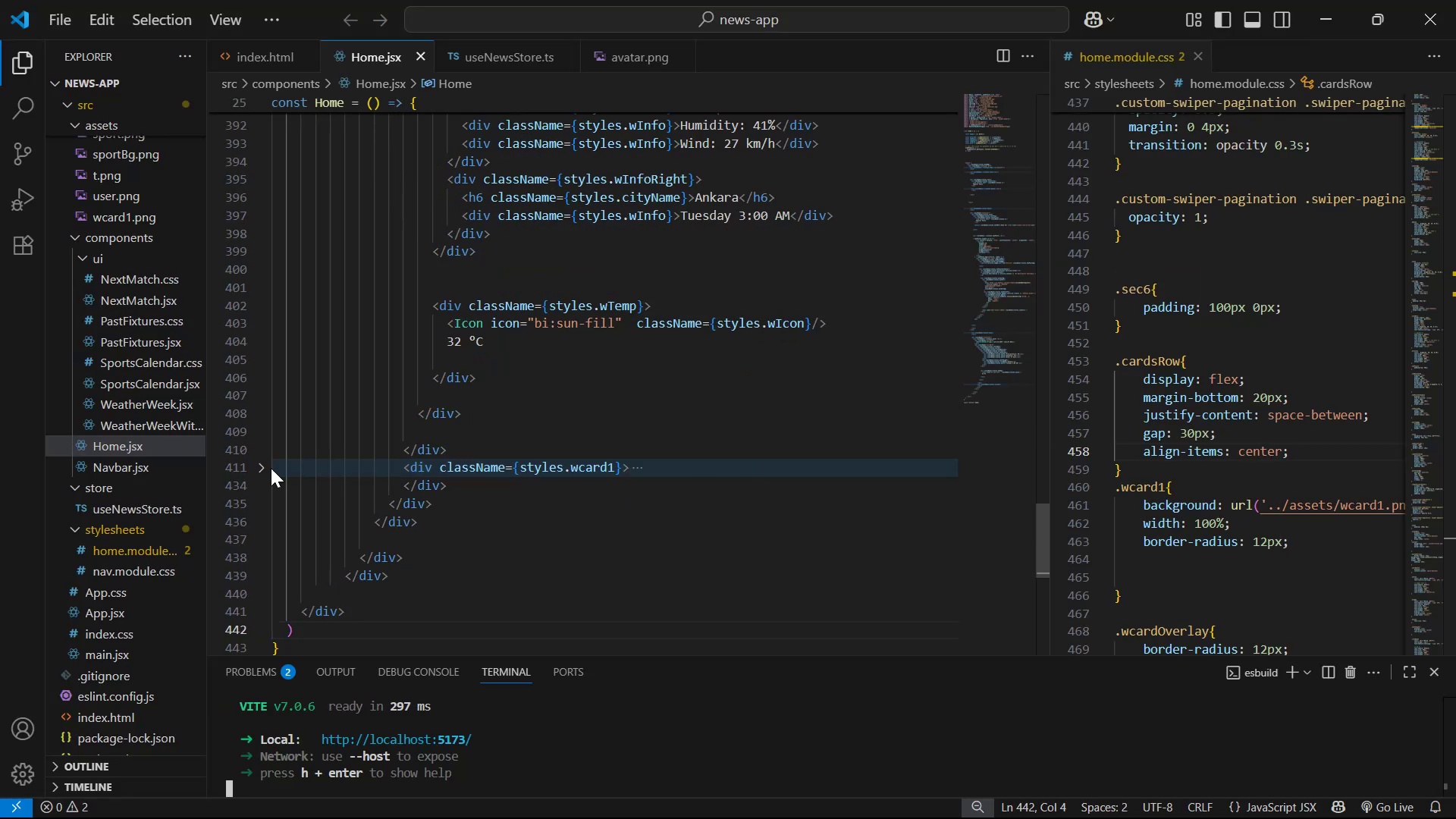 
left_click([269, 467])
 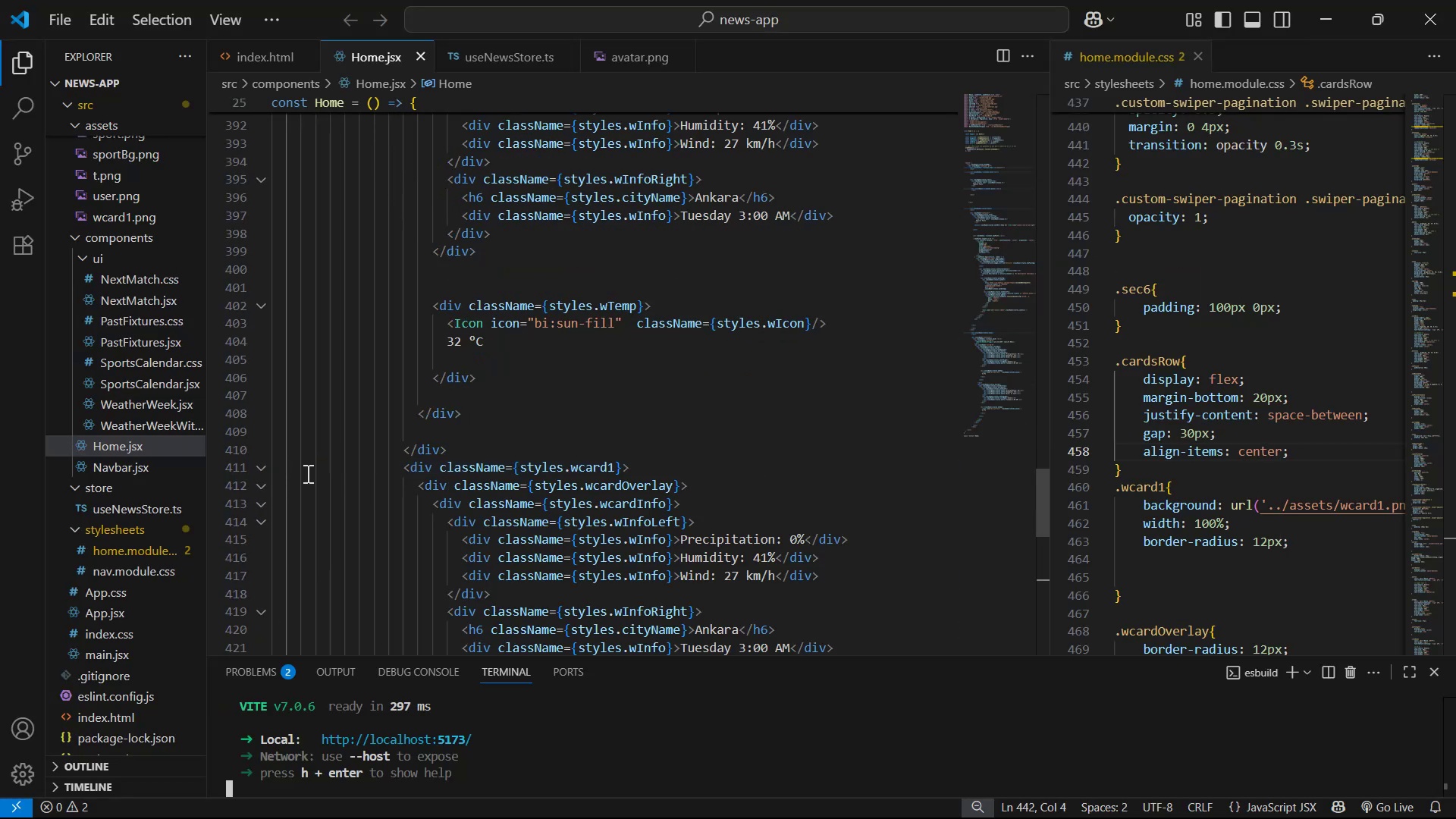 
scroll: coordinate [769, 487], scroll_direction: down, amount: 4.0
 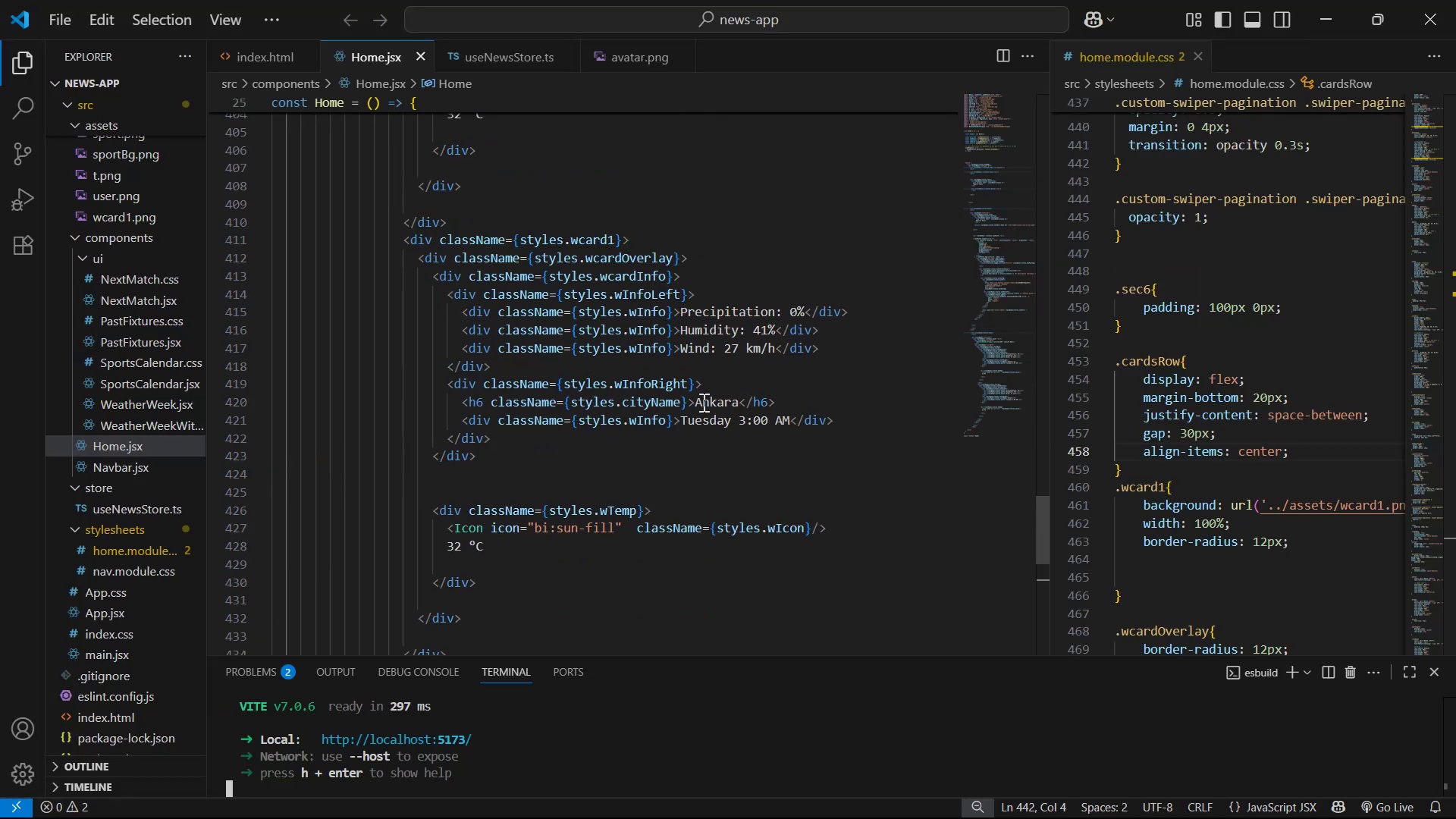 
left_click_drag(start_coordinate=[698, 395], to_coordinate=[739, 399])
 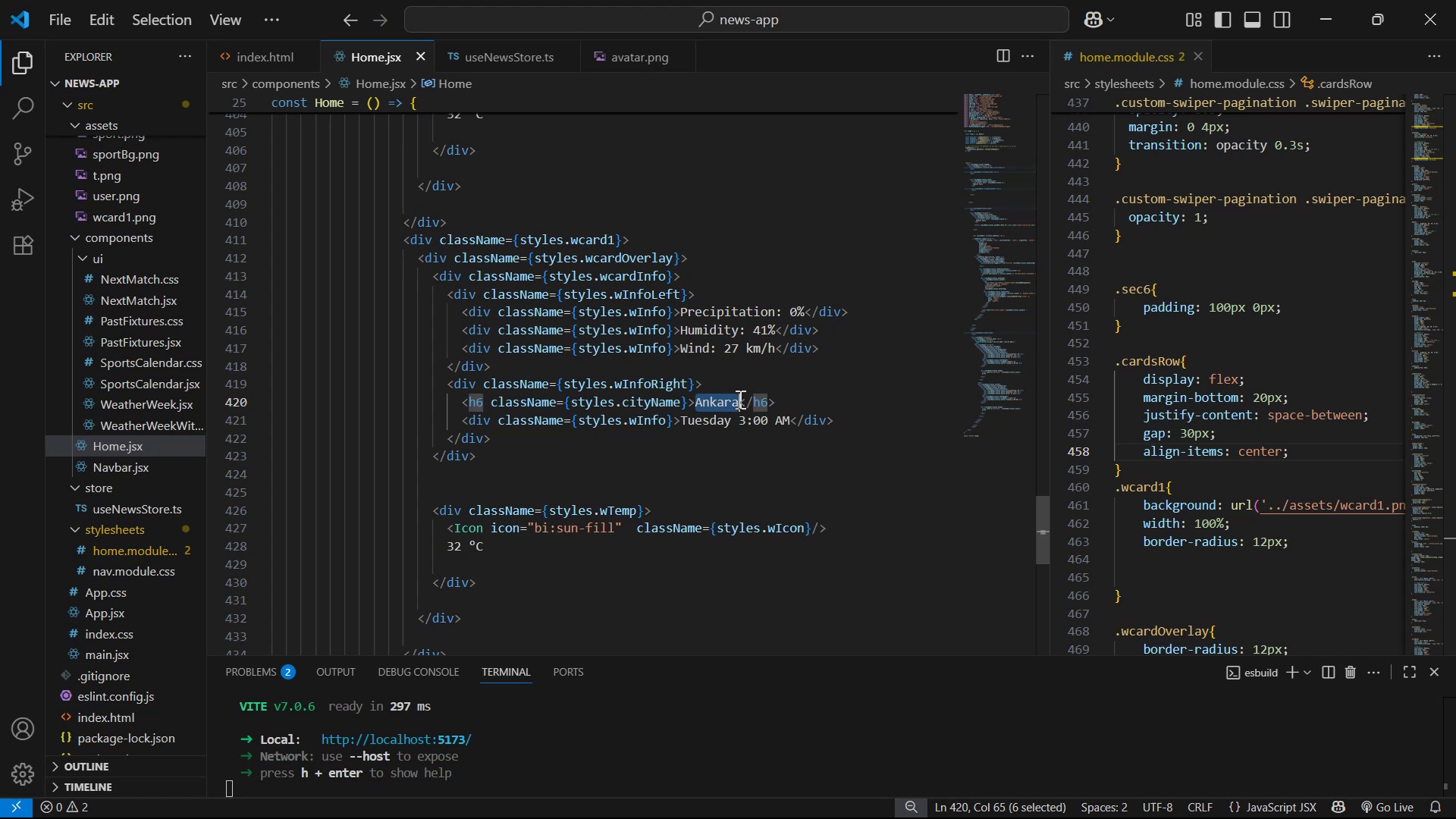 
key(Control+V)
 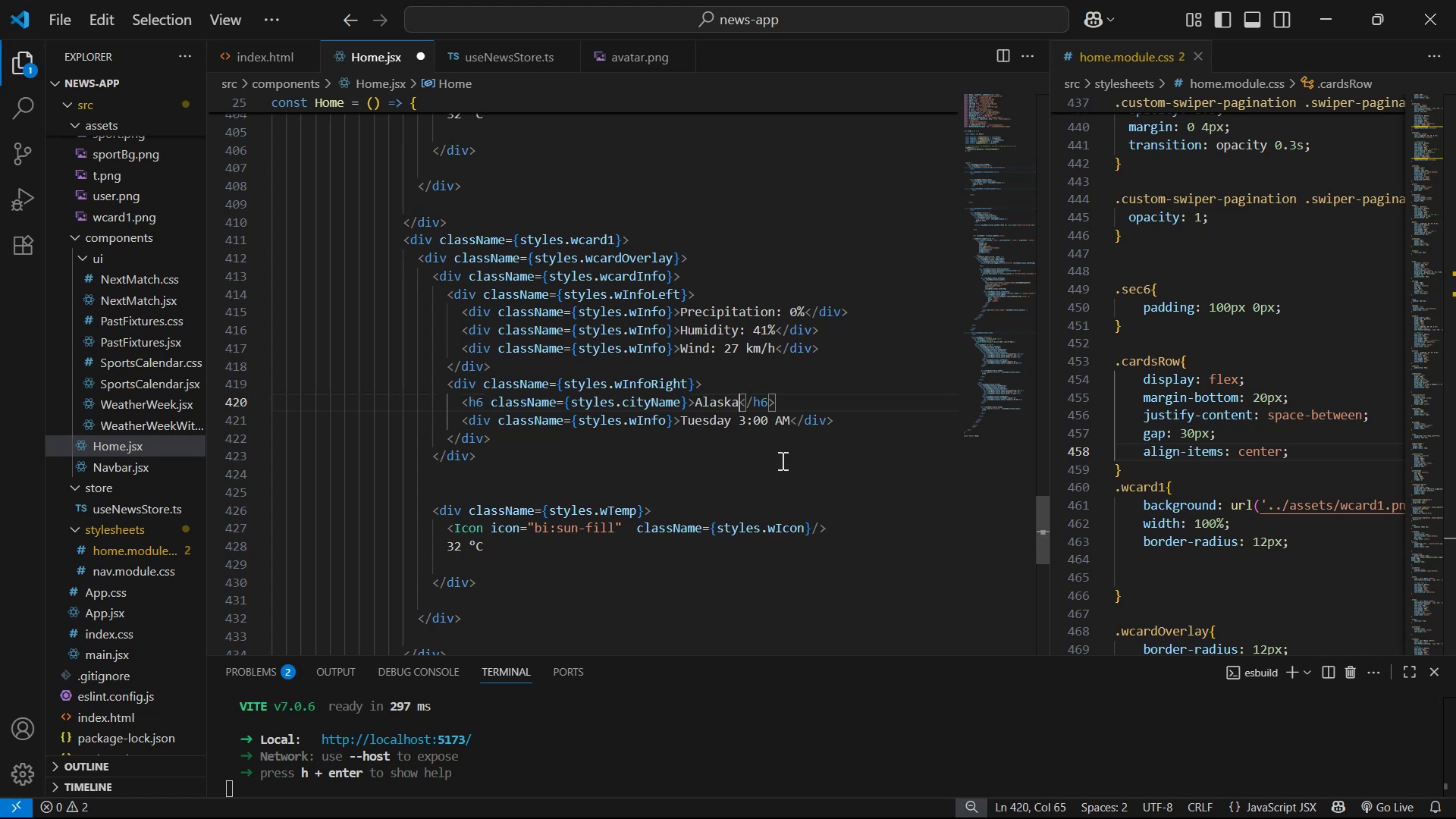 
key(Control+S)
 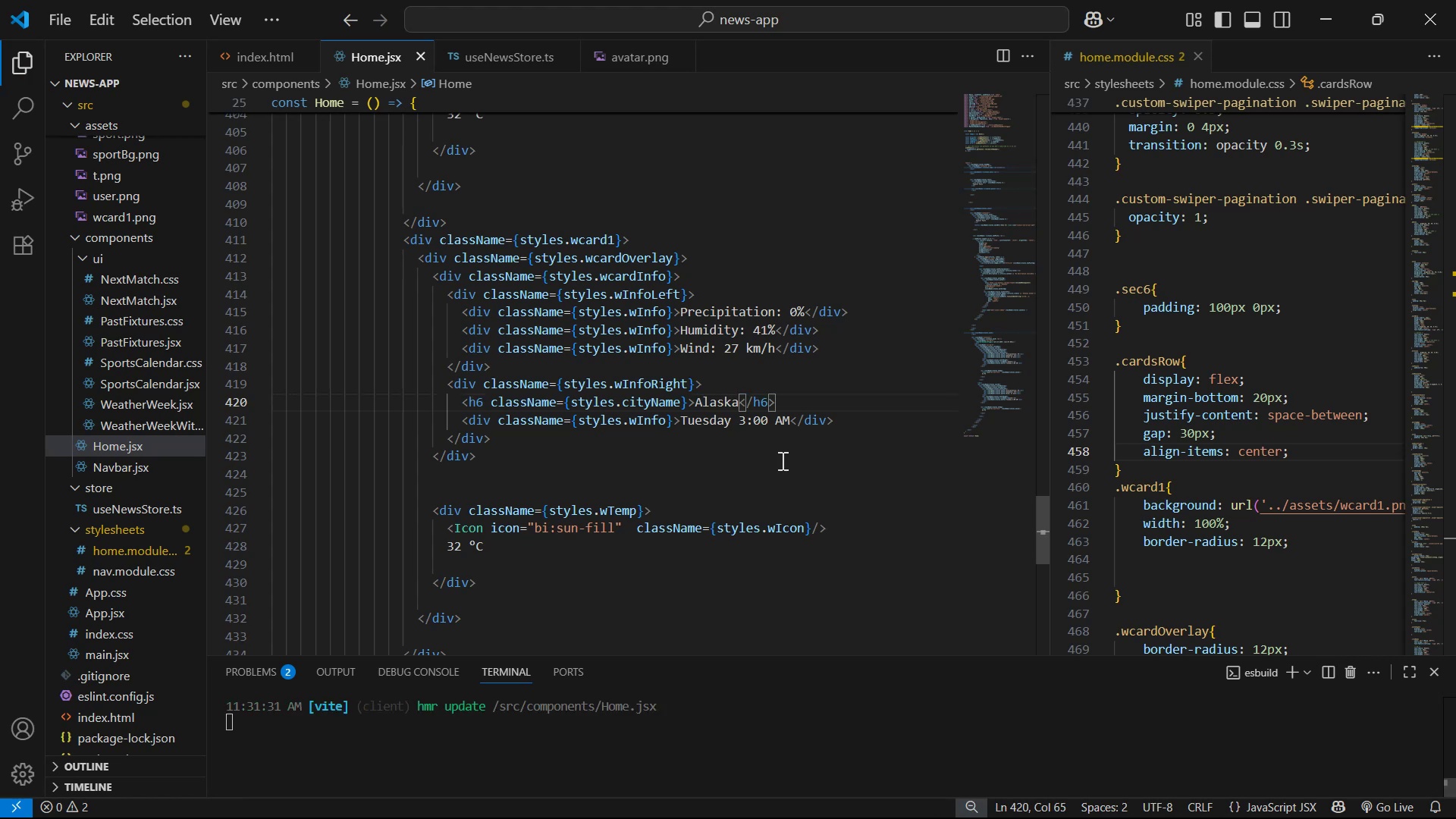 
key(Alt+Tab)
 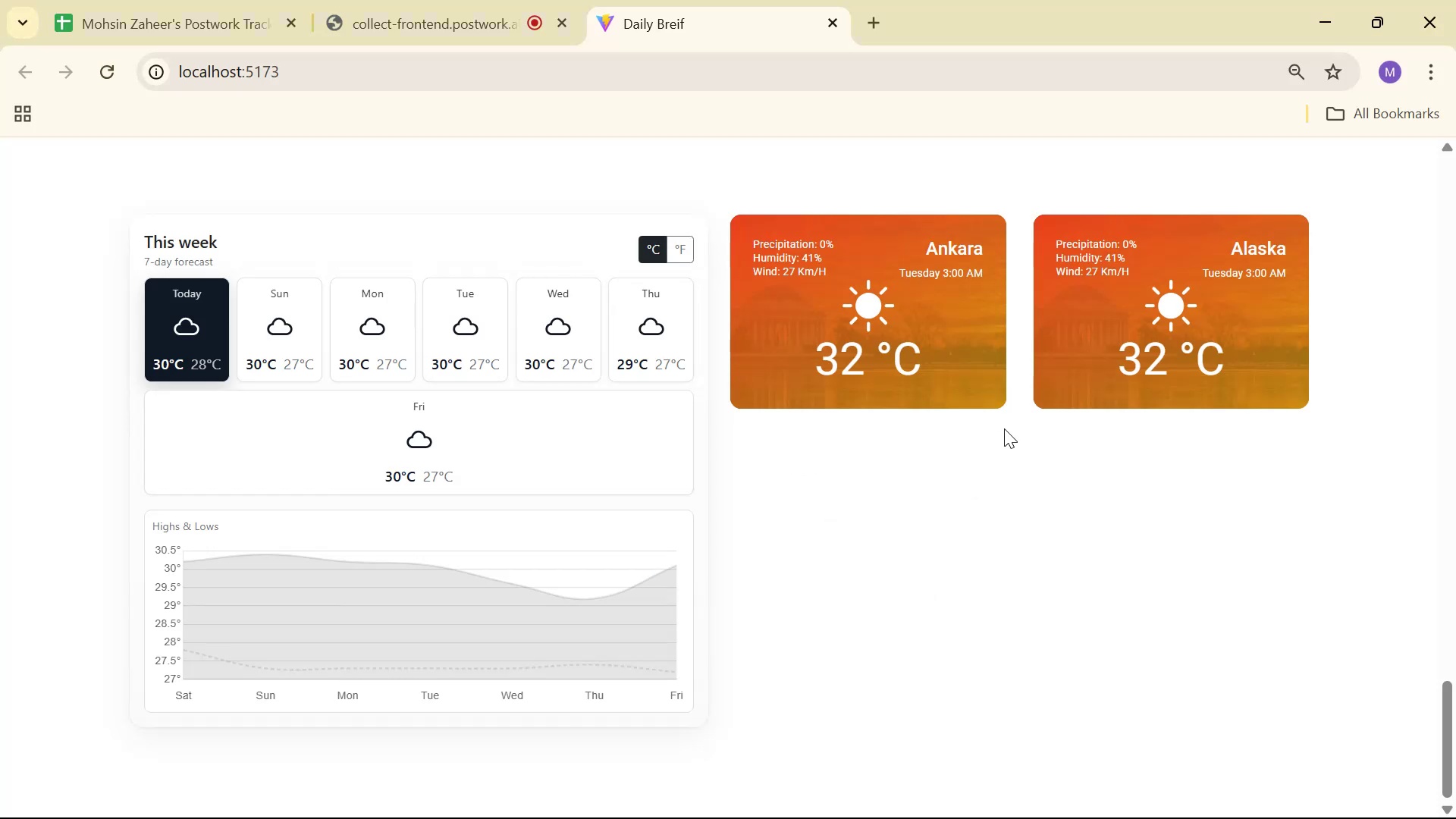 
key(Alt+AltLeft)
 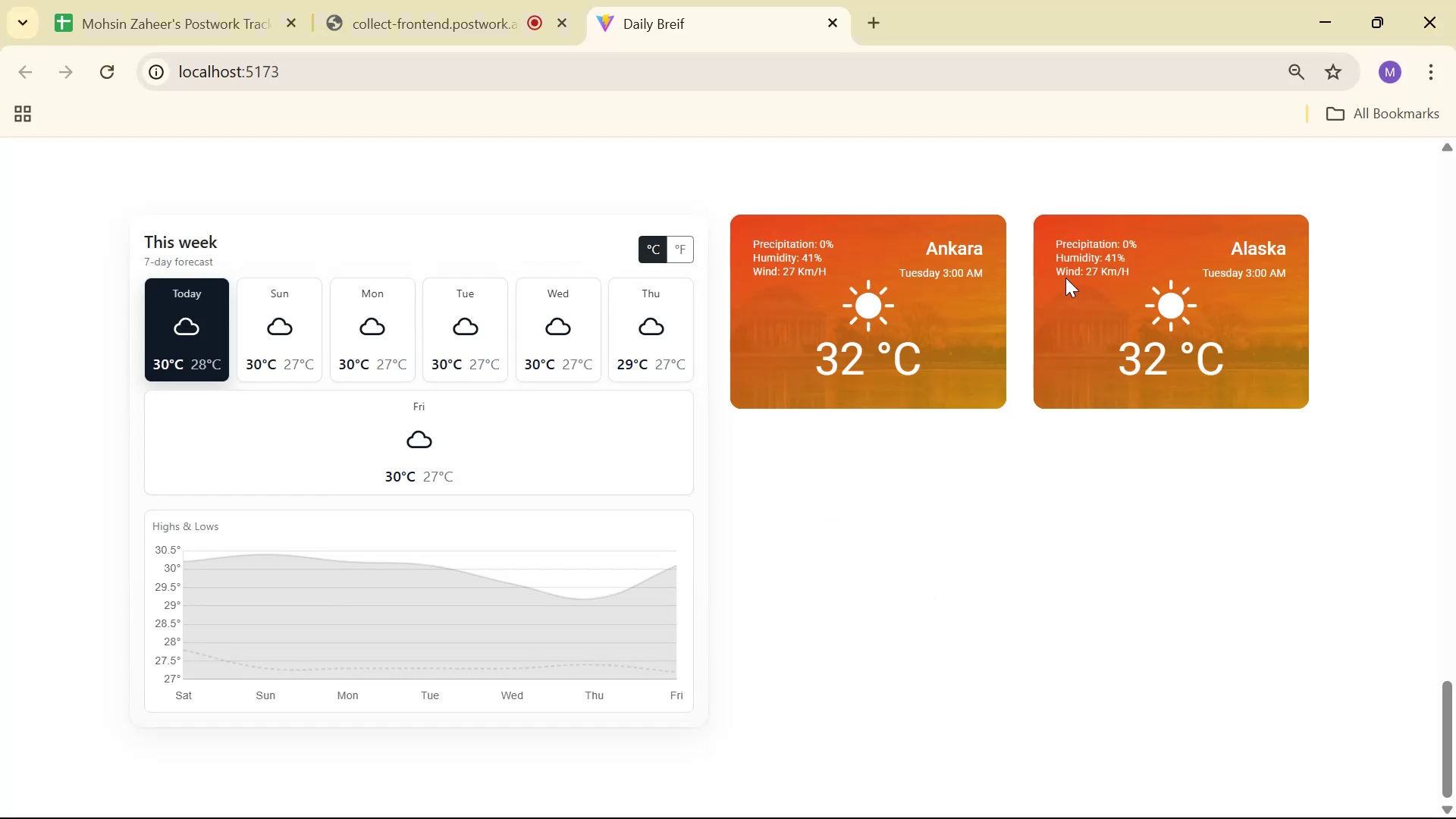 
key(Alt+Tab)
 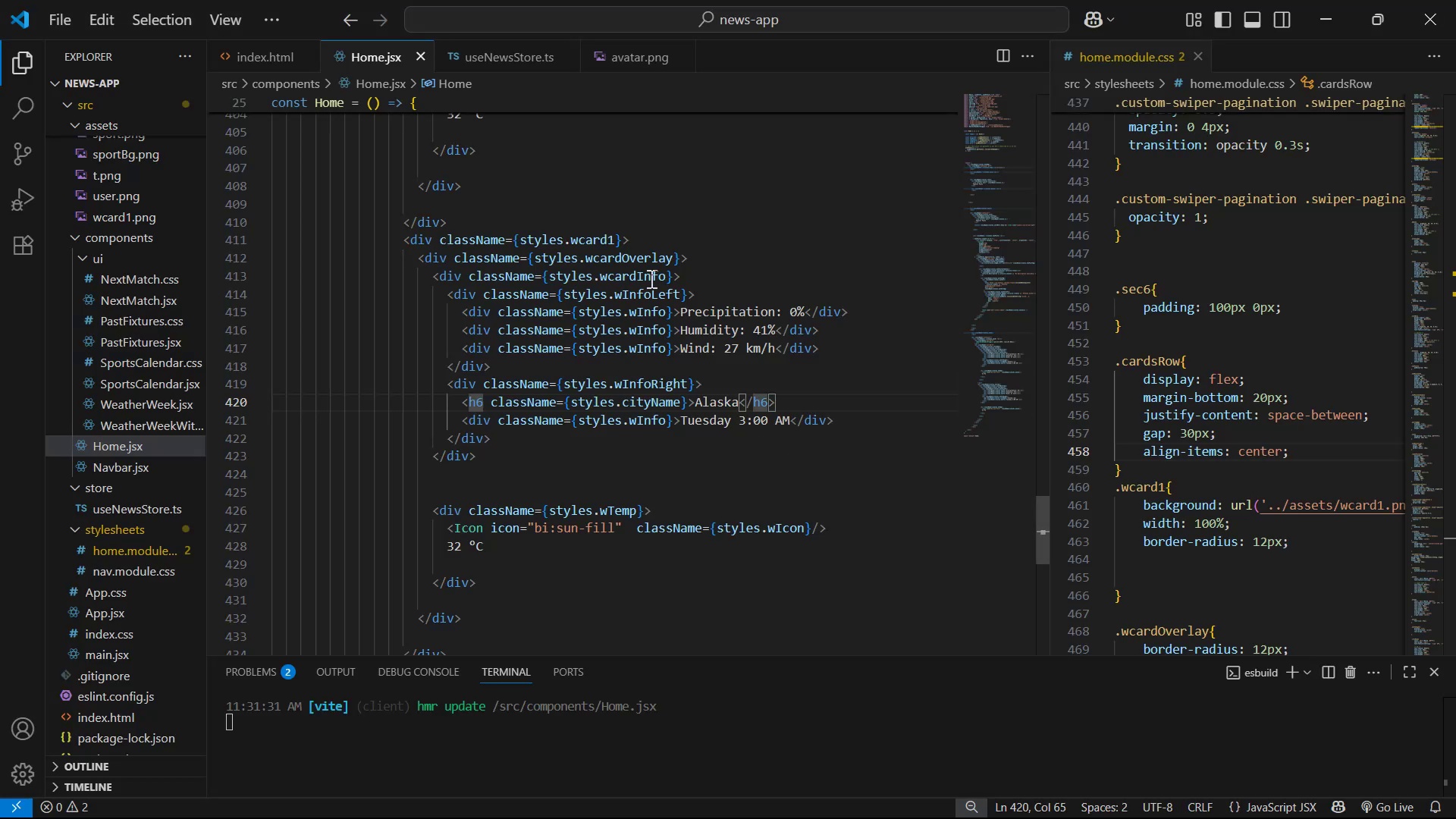 
scroll: coordinate [1180, 411], scroll_direction: down, amount: 25.0
 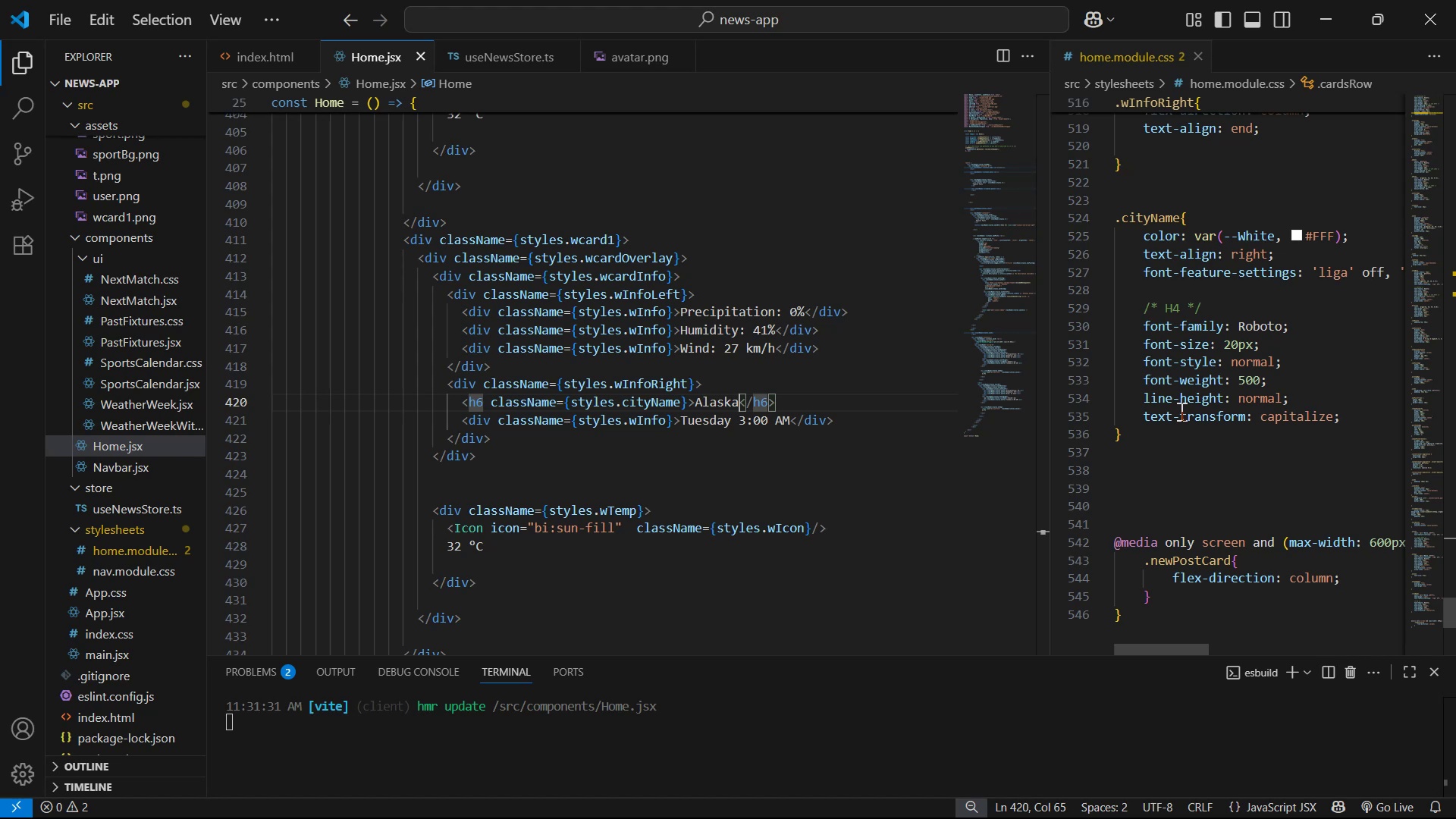 
scroll: coordinate [1195, 411], scroll_direction: up, amount: 20.0
 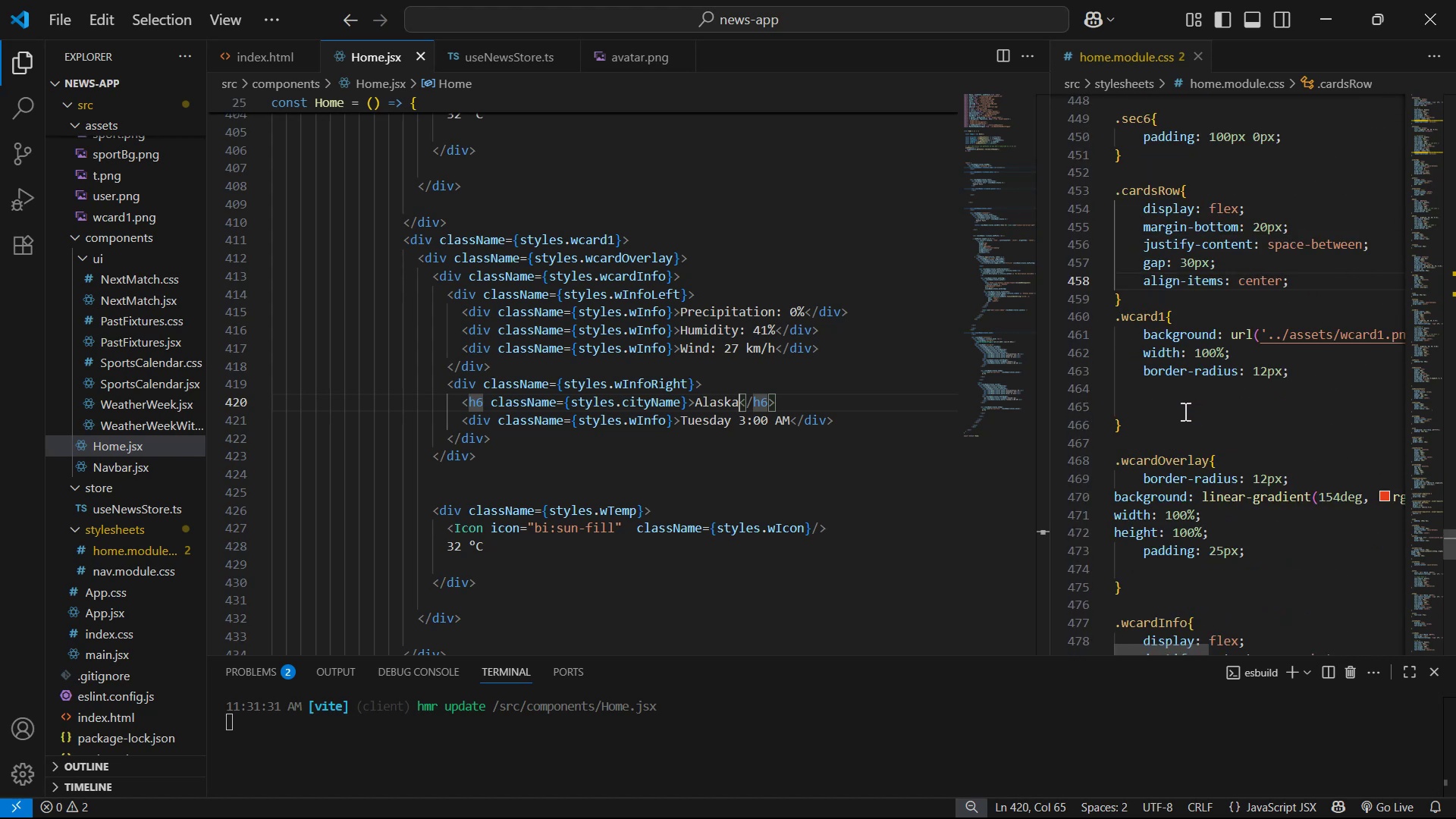 
left_click([1174, 391])
 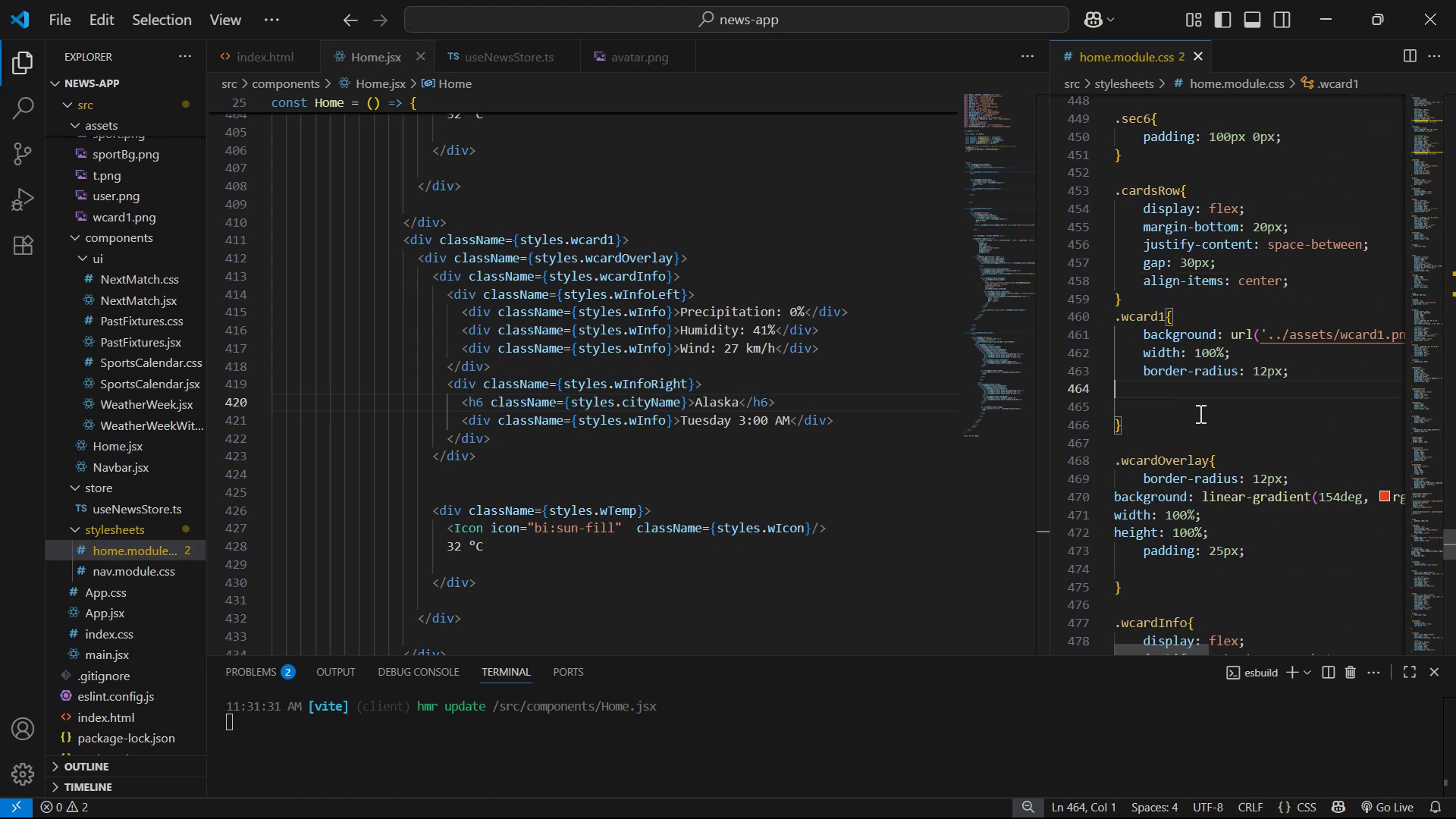 
left_click([1198, 410])
 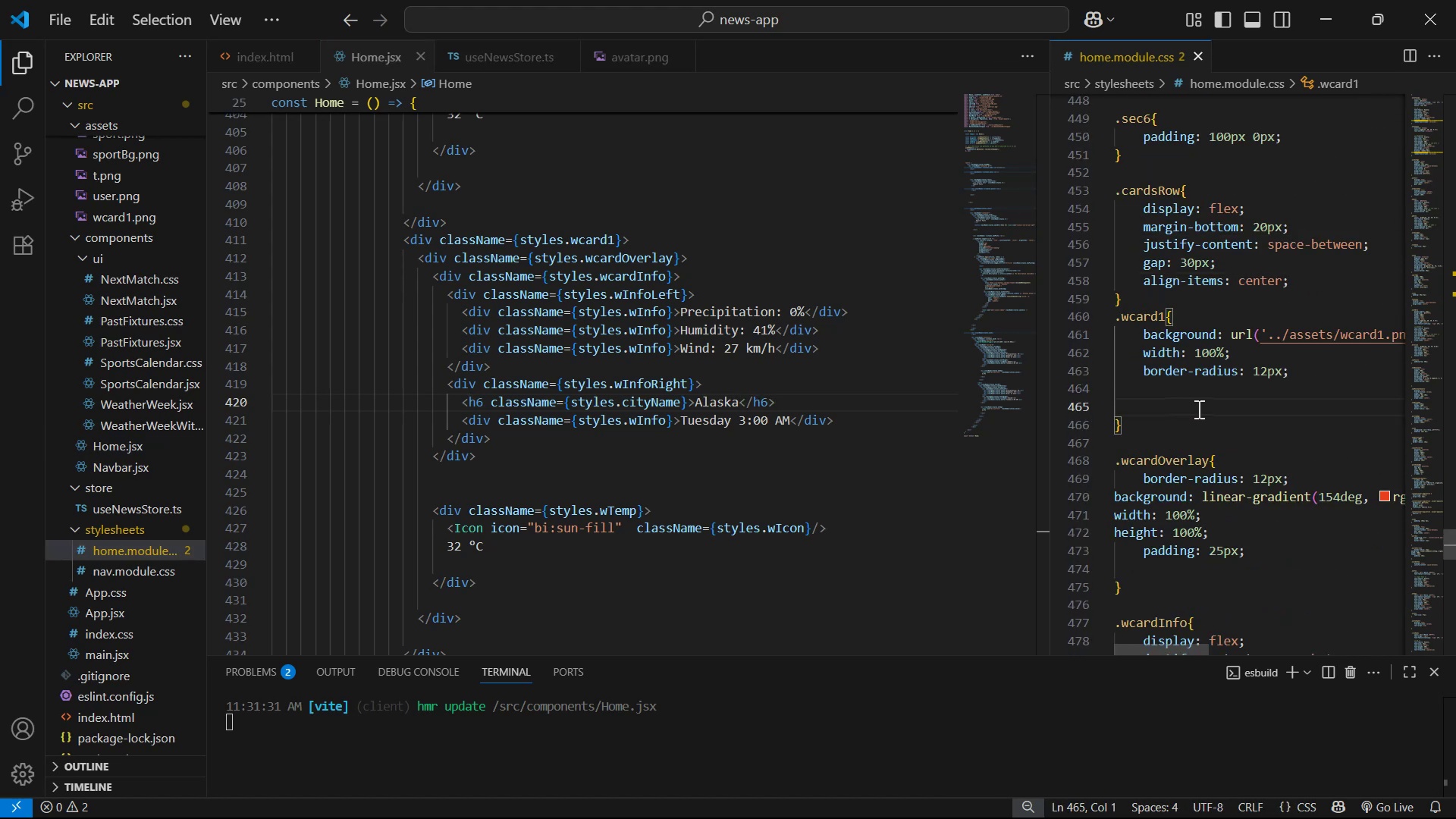 
key(Backspace)
 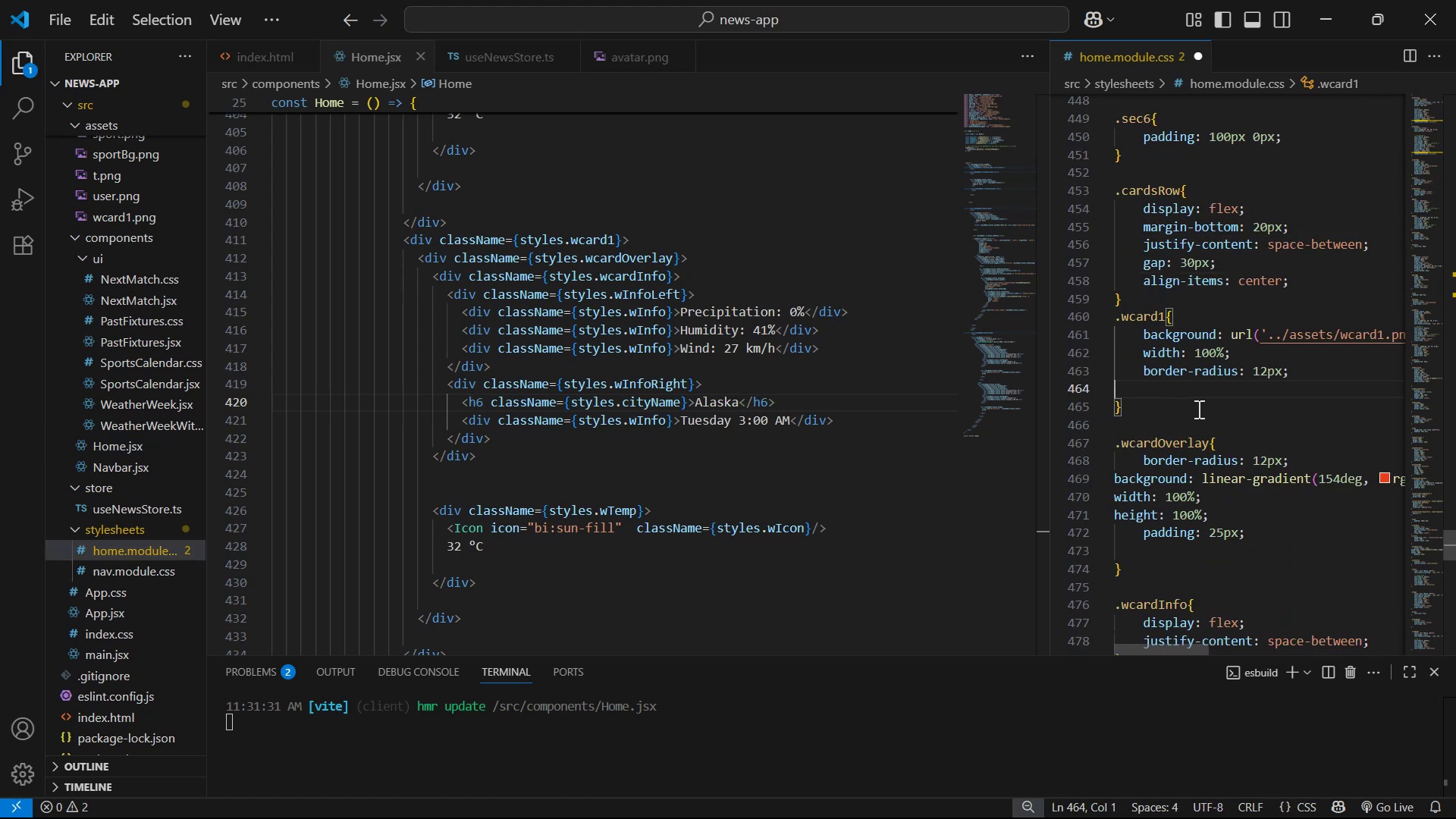 
key(Backspace)
 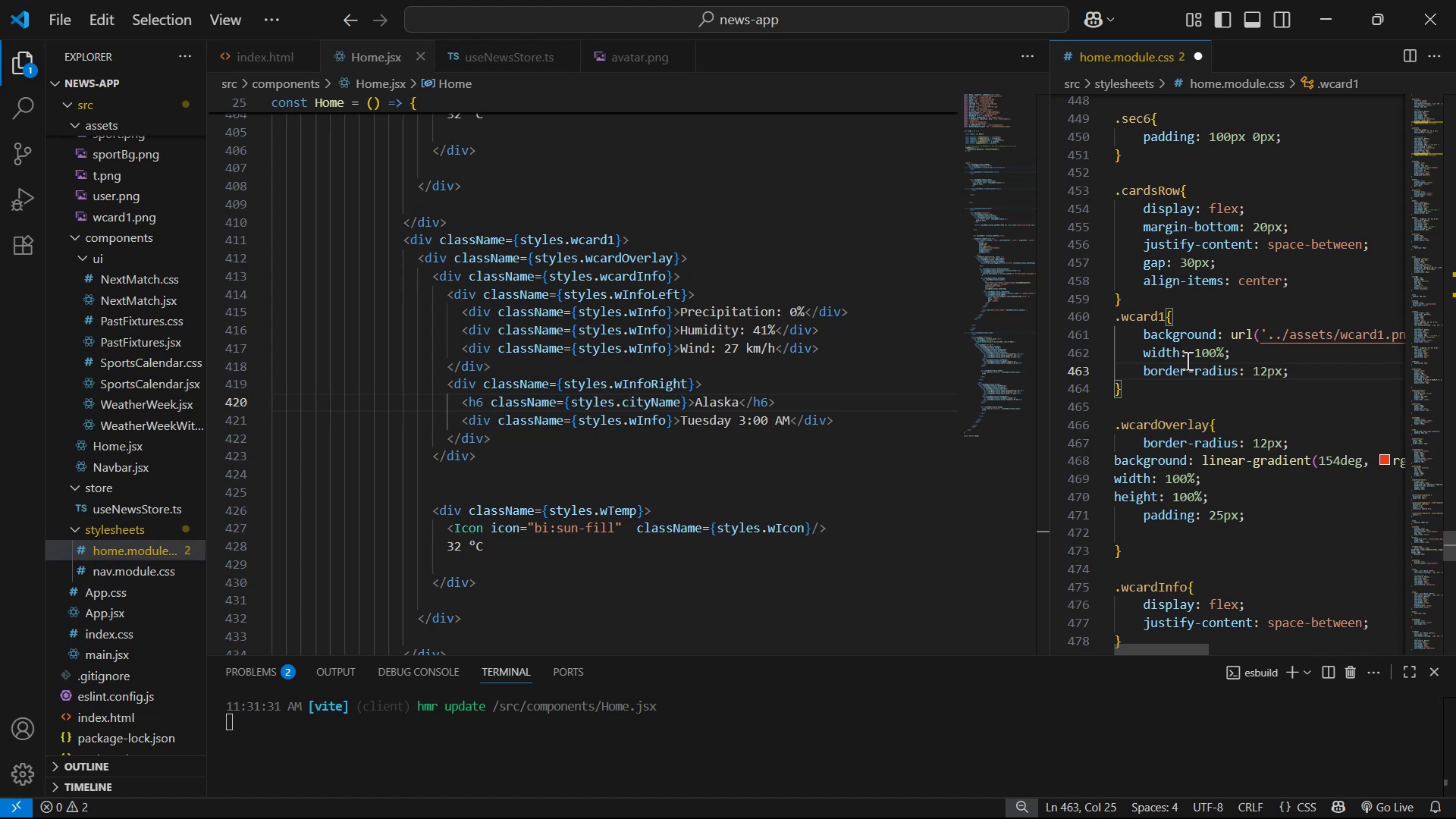 
key(Alt+AltLeft)
 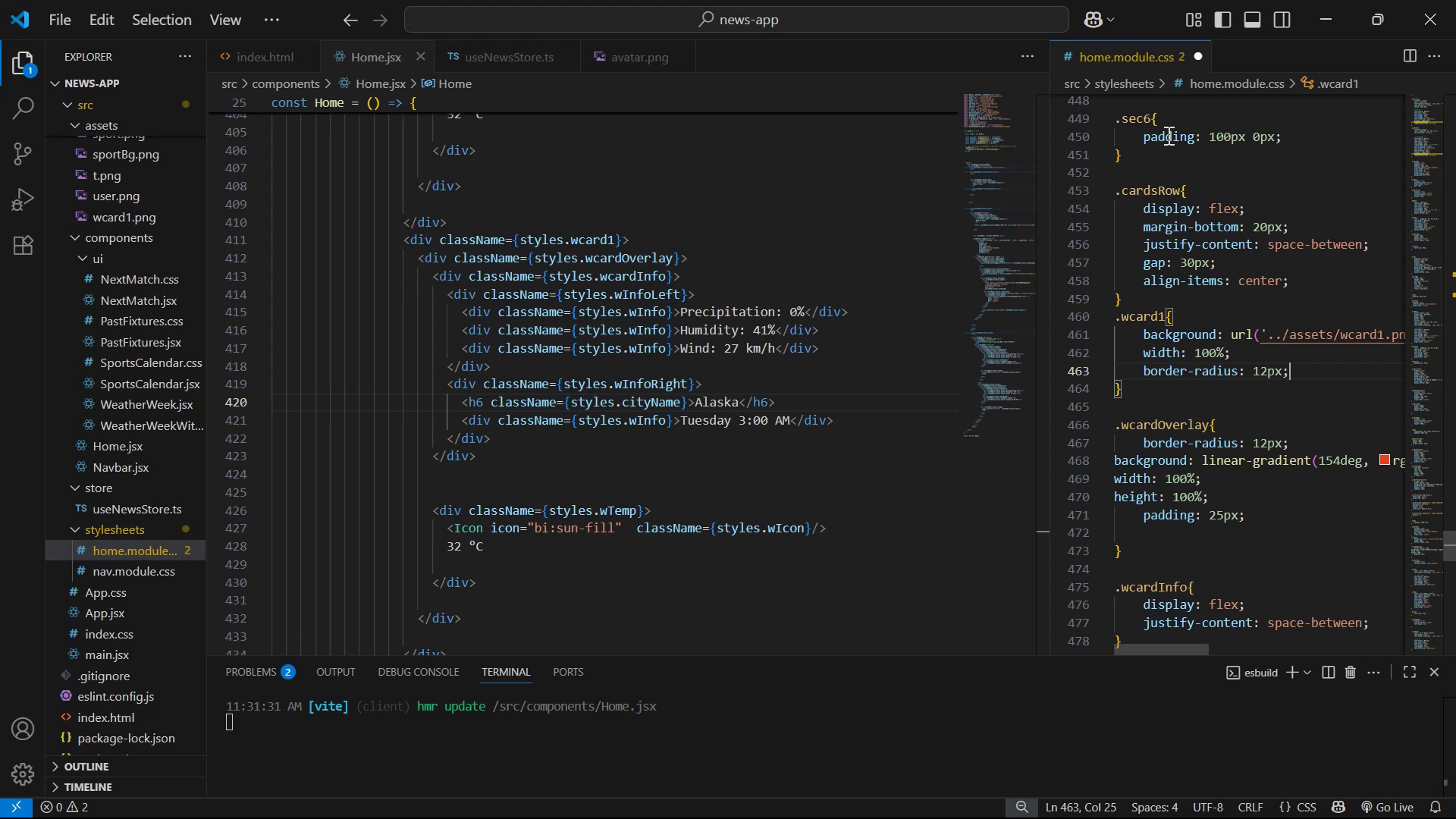 
key(Alt+Tab)
 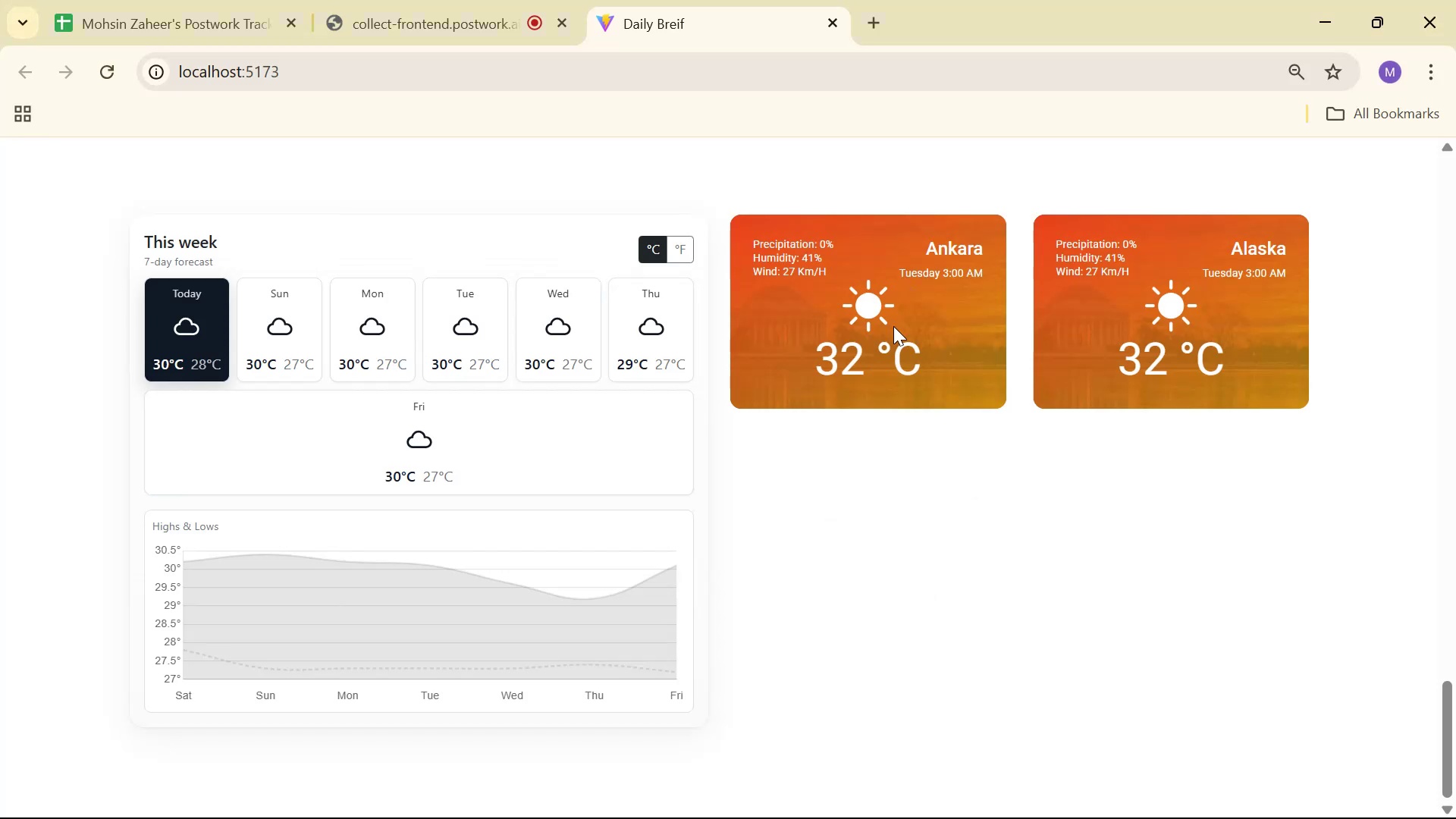 
key(Alt+Tab)
 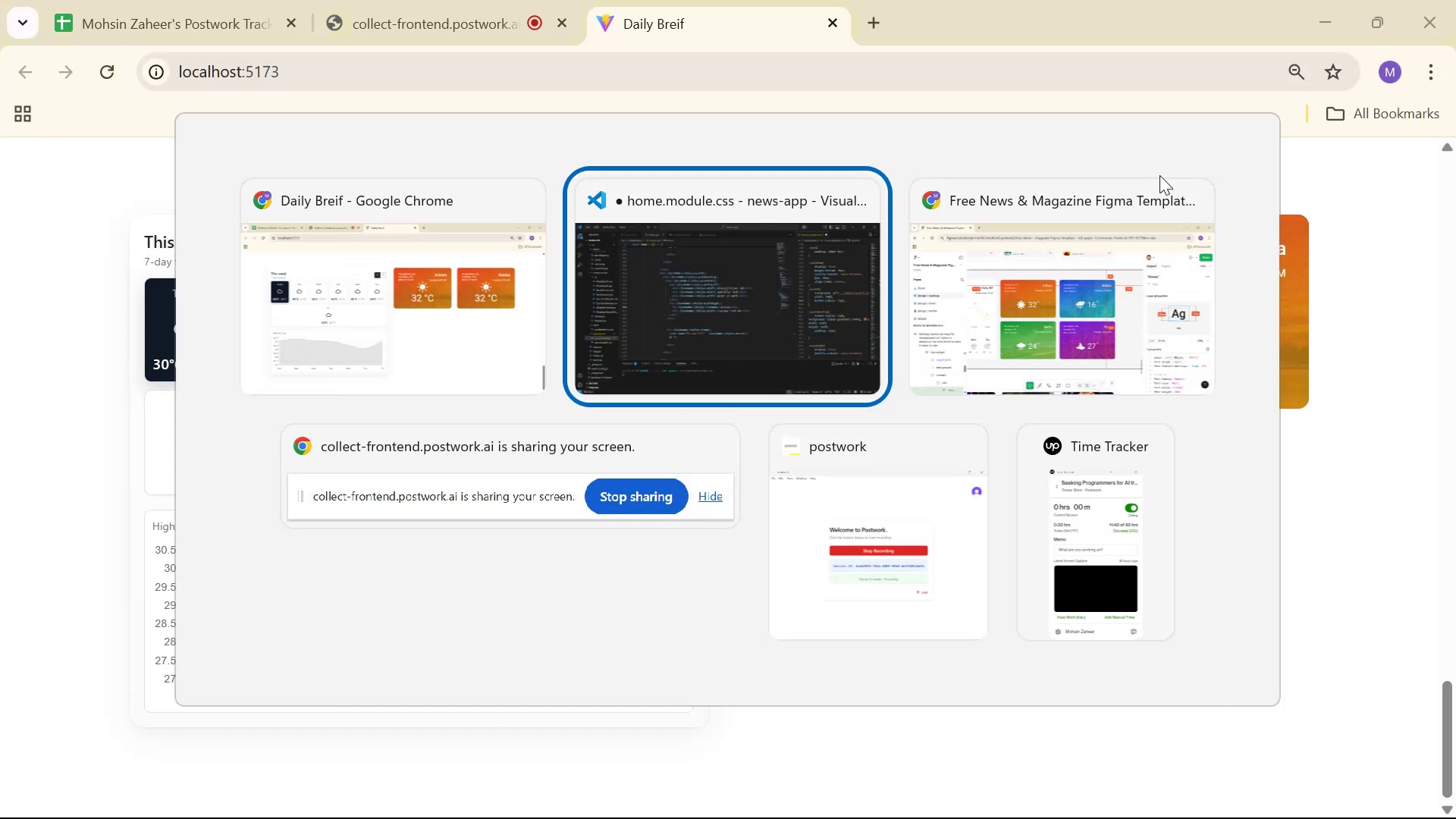 
key(Alt+Tab)
 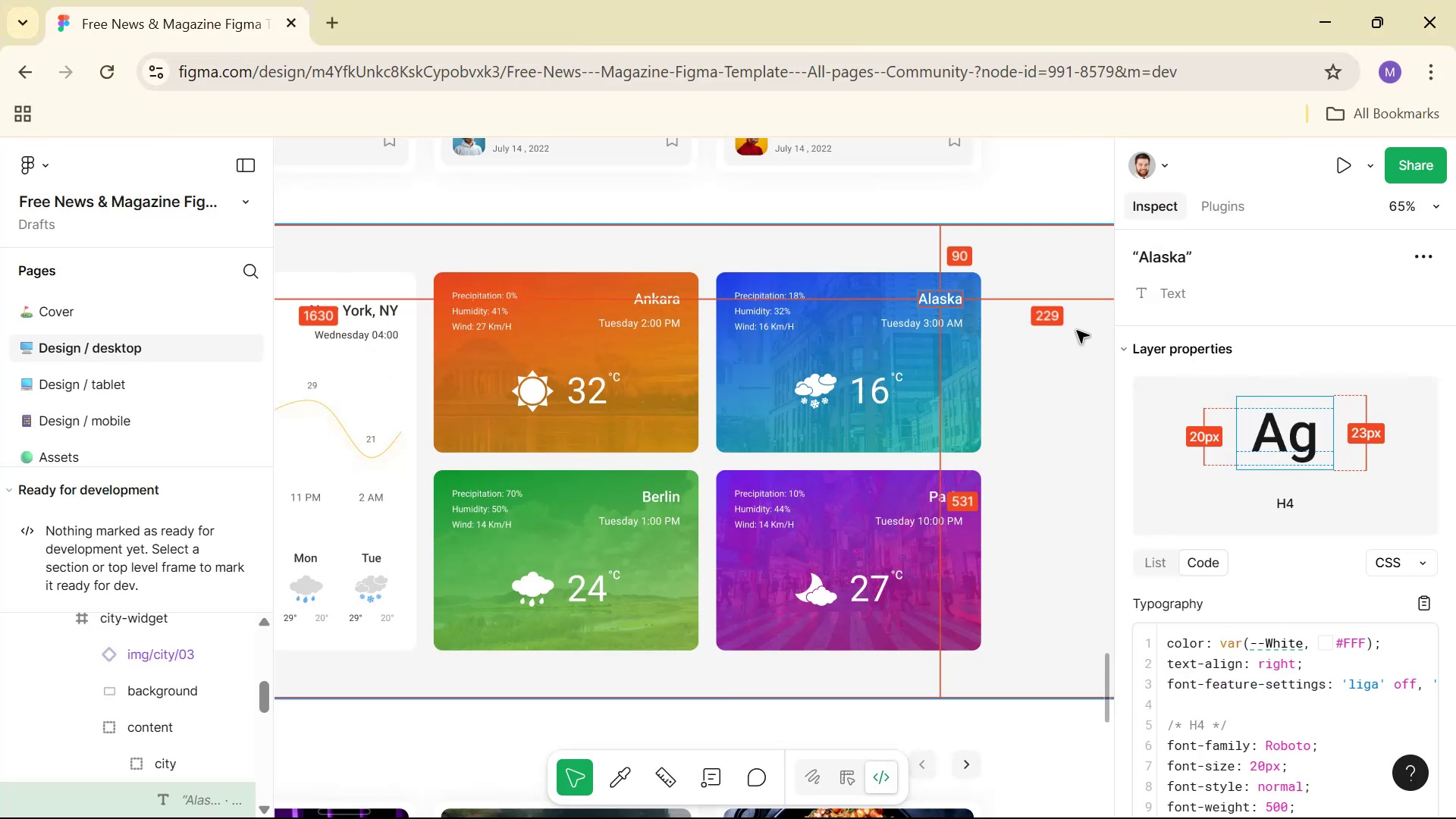 
hold_key(key=ControlLeft, duration=1.38)
left_click([780, 357])
 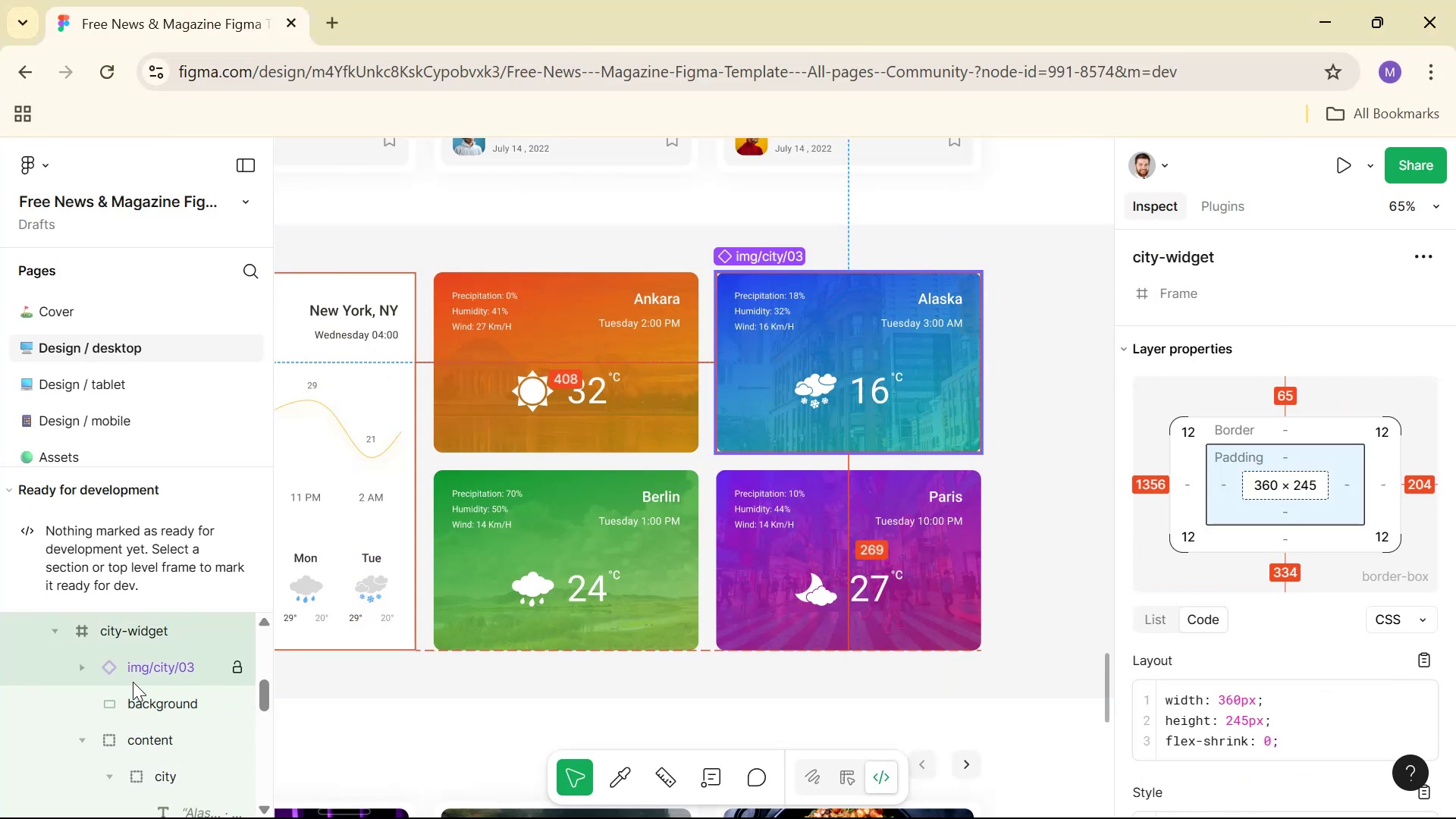 
left_click([129, 694])
 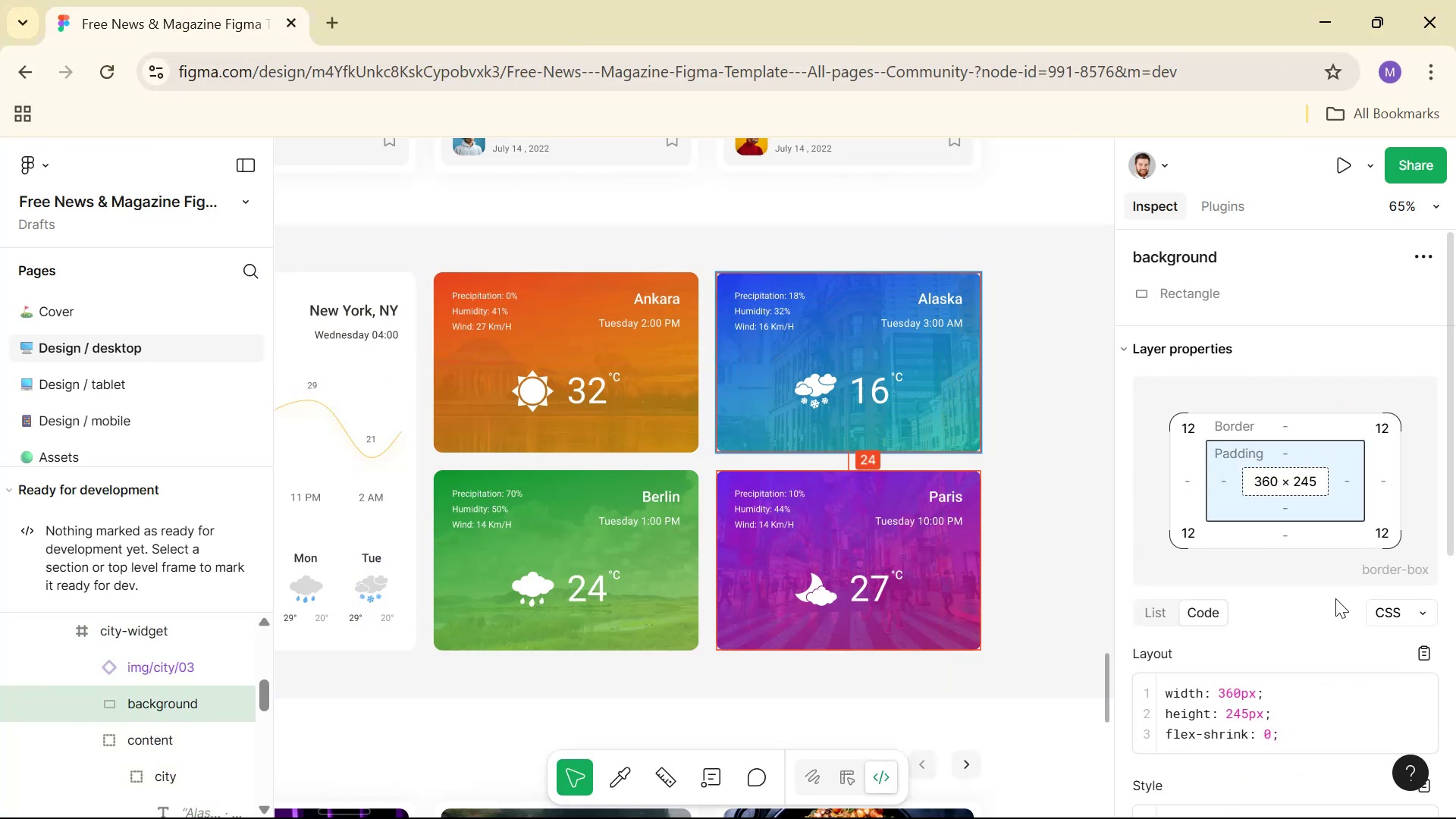 
scroll: coordinate [1319, 594], scroll_direction: down, amount: 9.0
 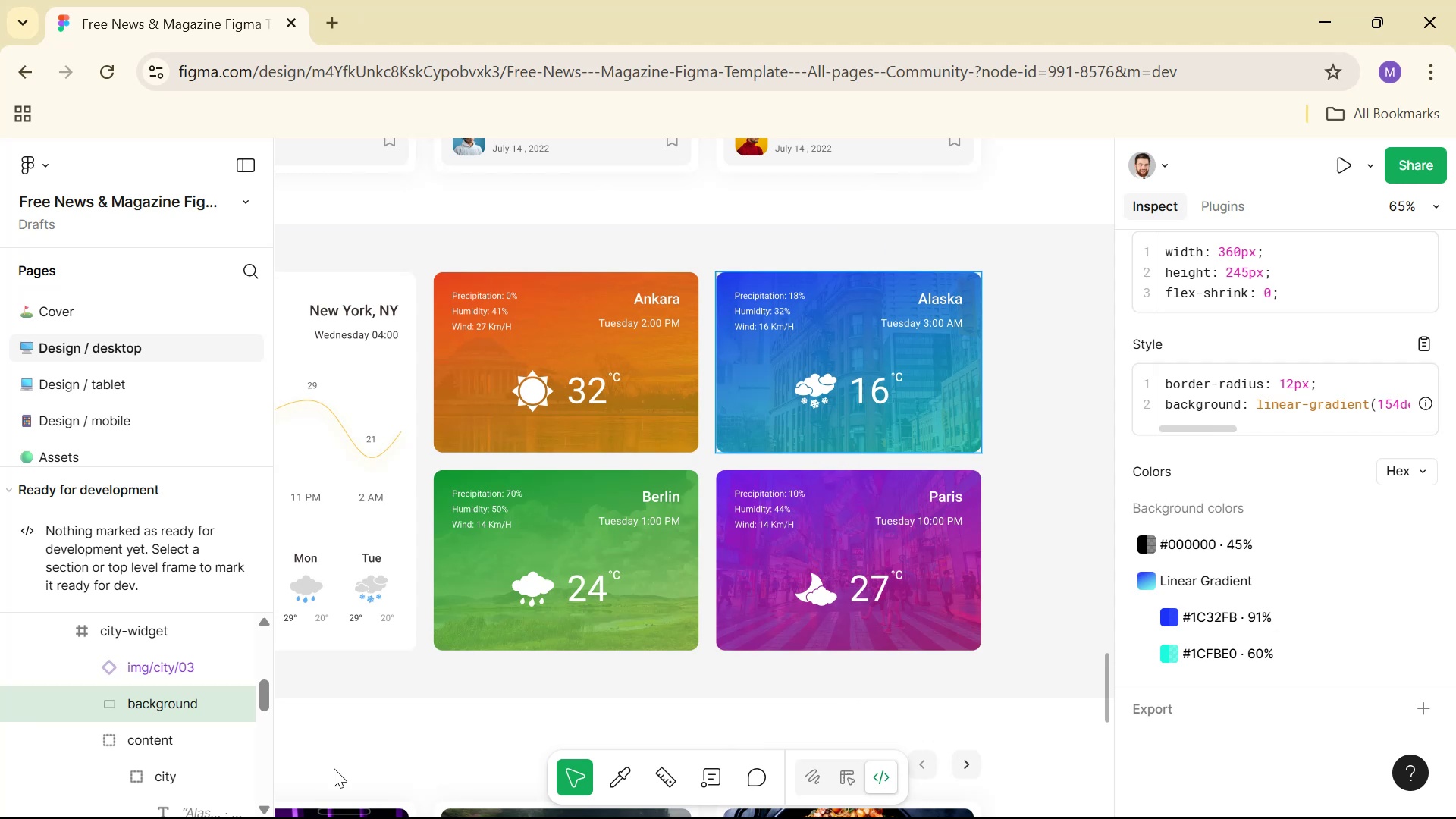 
left_click([152, 658])
 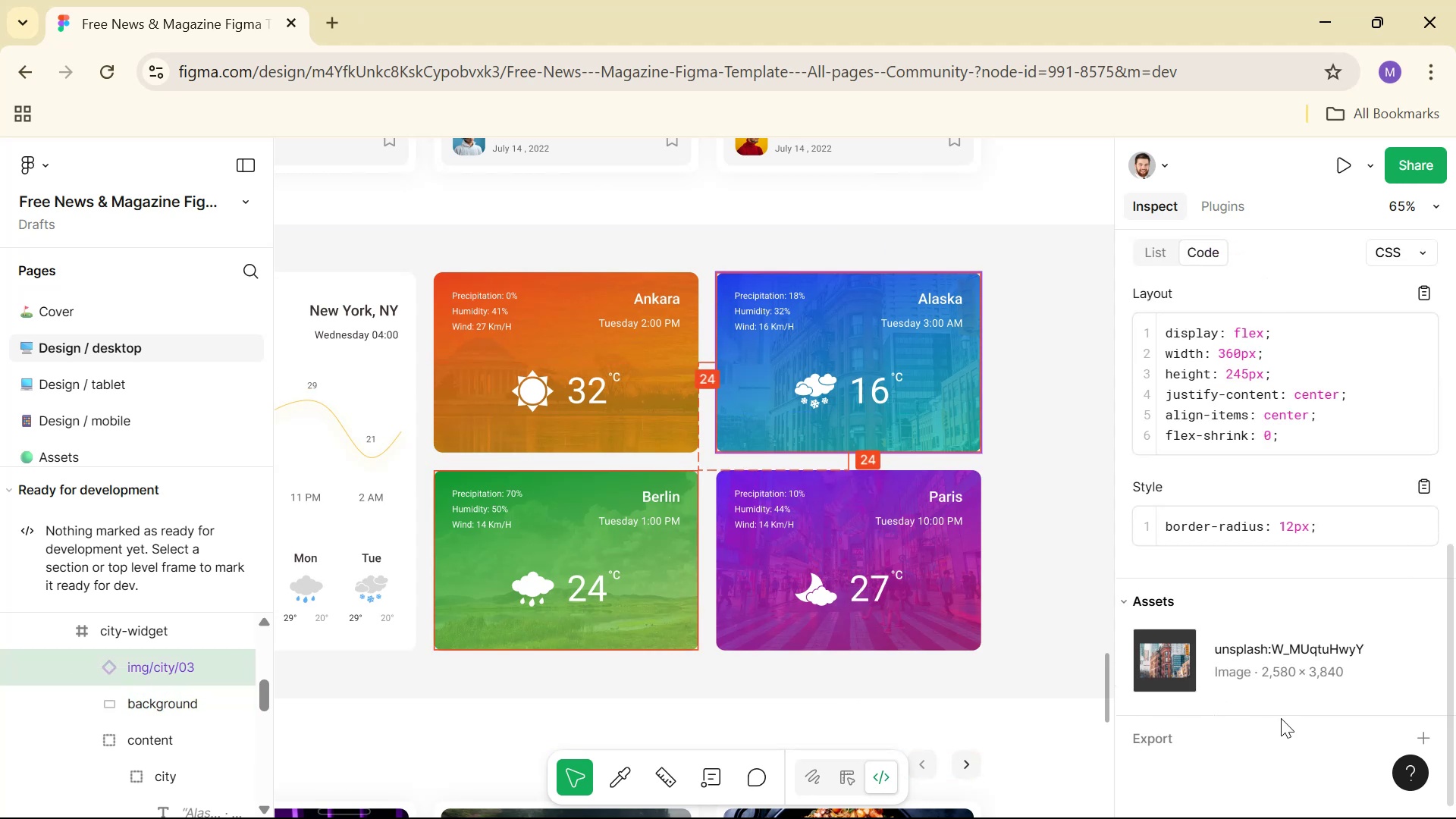 
left_click([1421, 732])
 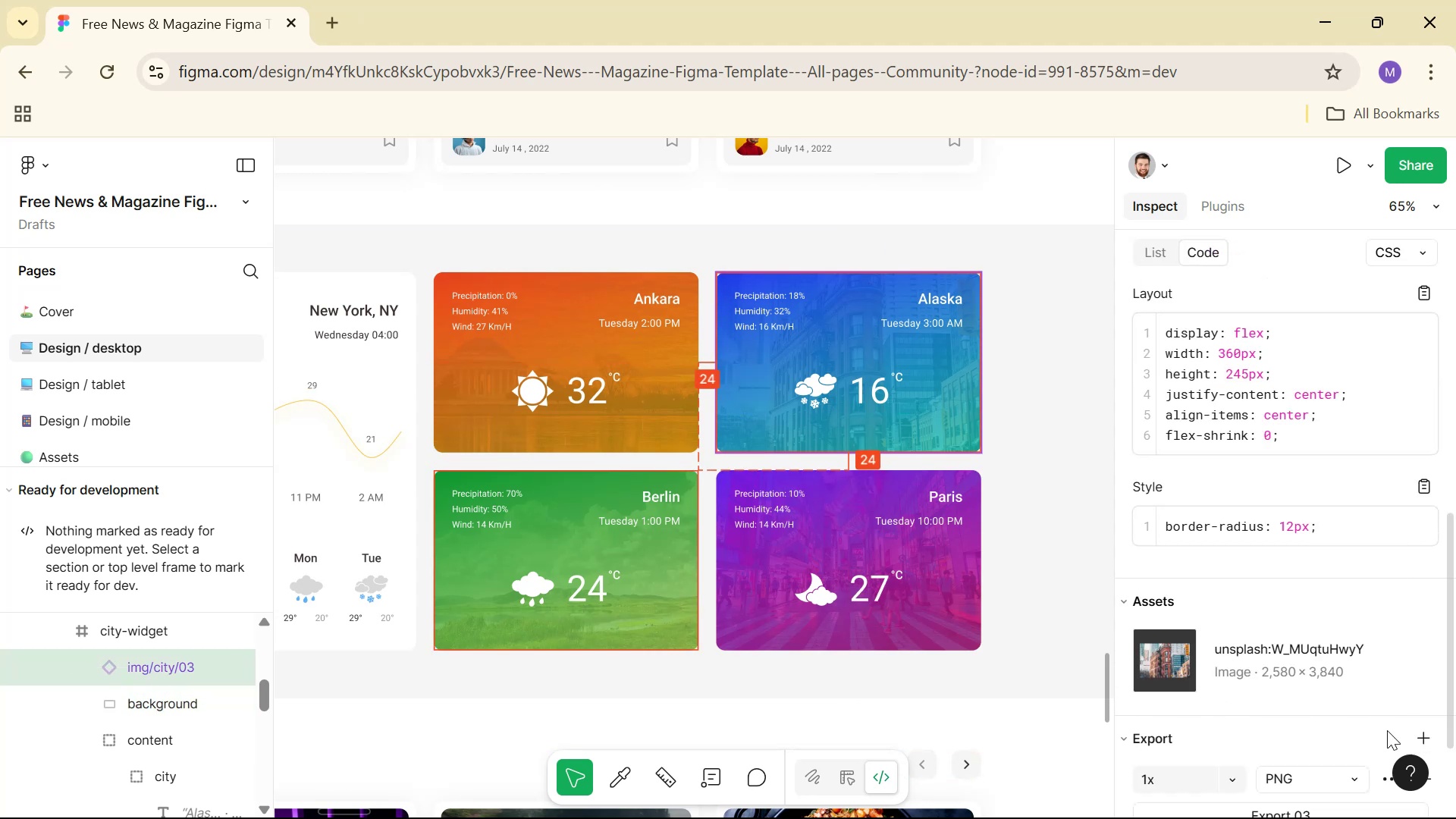 
scroll: coordinate [1288, 728], scroll_direction: down, amount: 1.0
 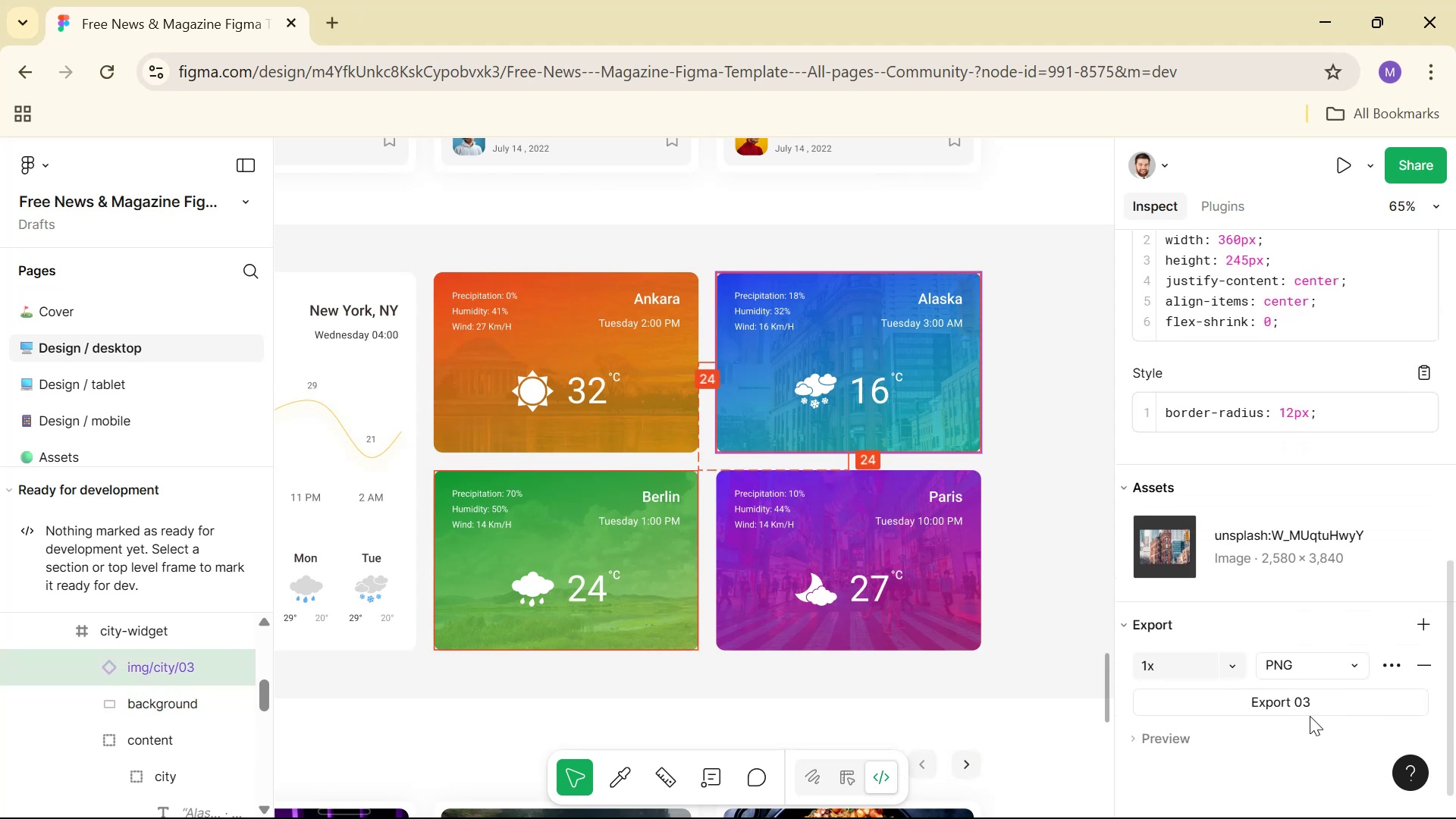 
left_click([1309, 713])
 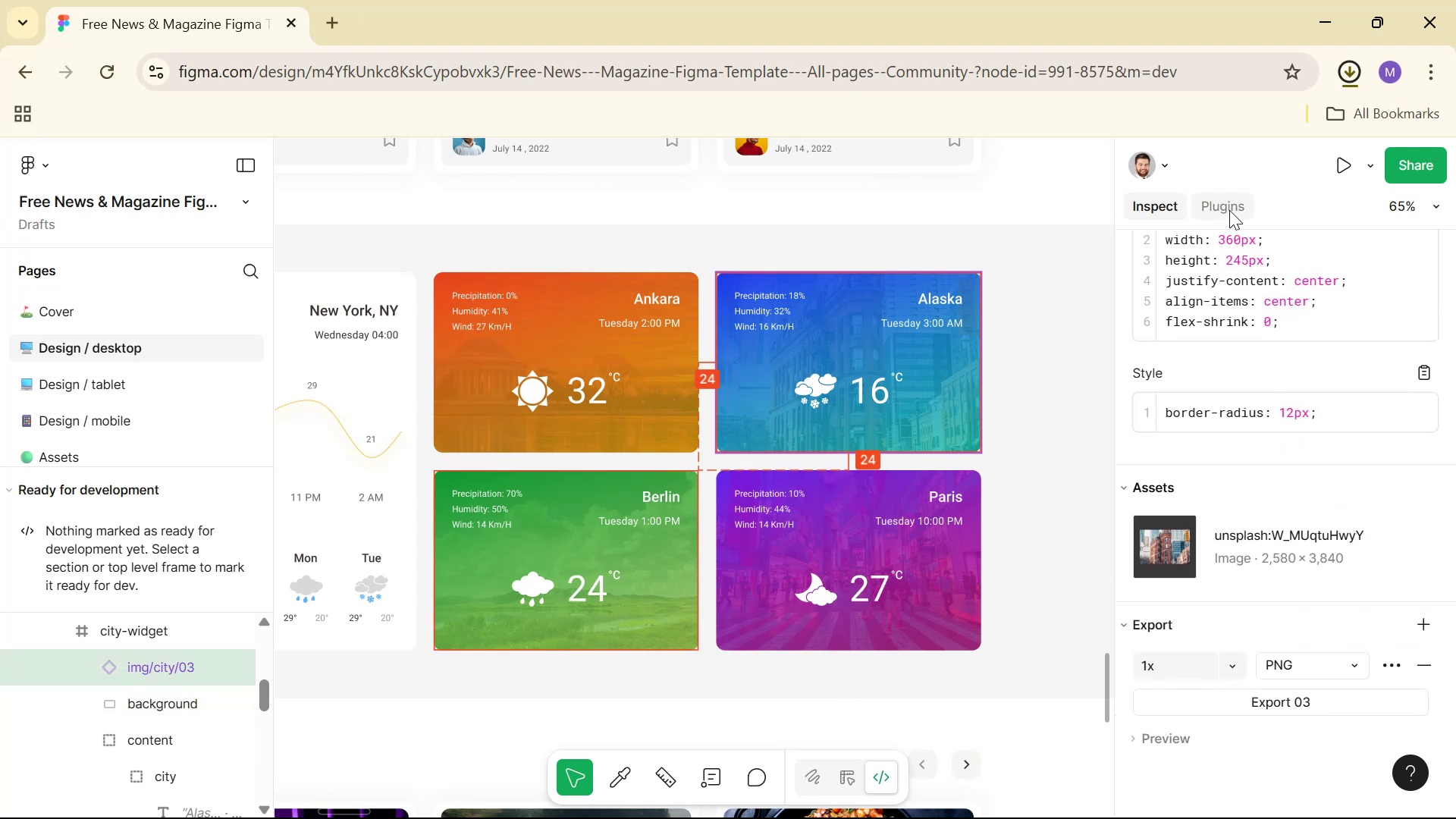 
left_click([1357, 73])
 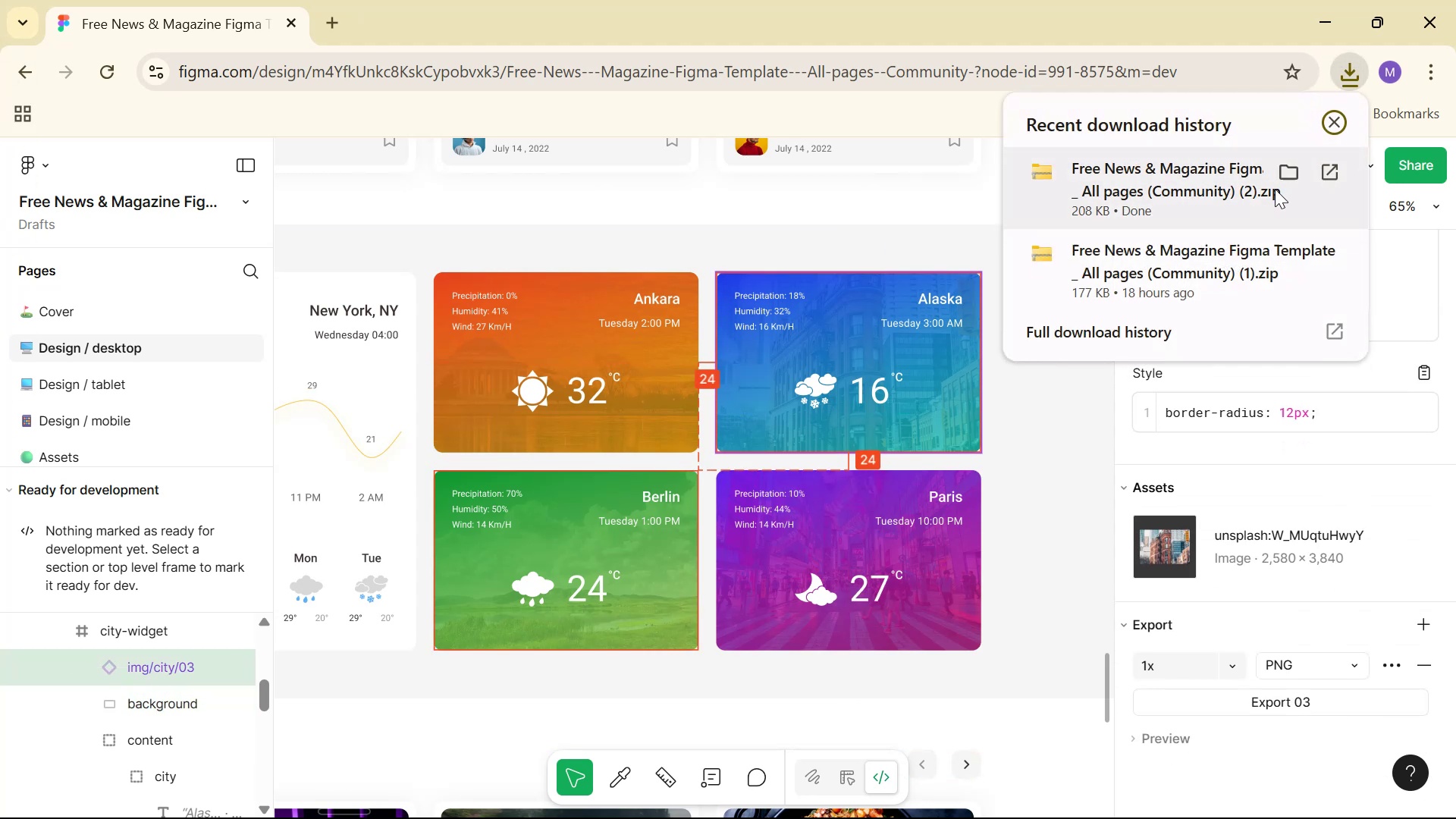 
left_click([1290, 162])
 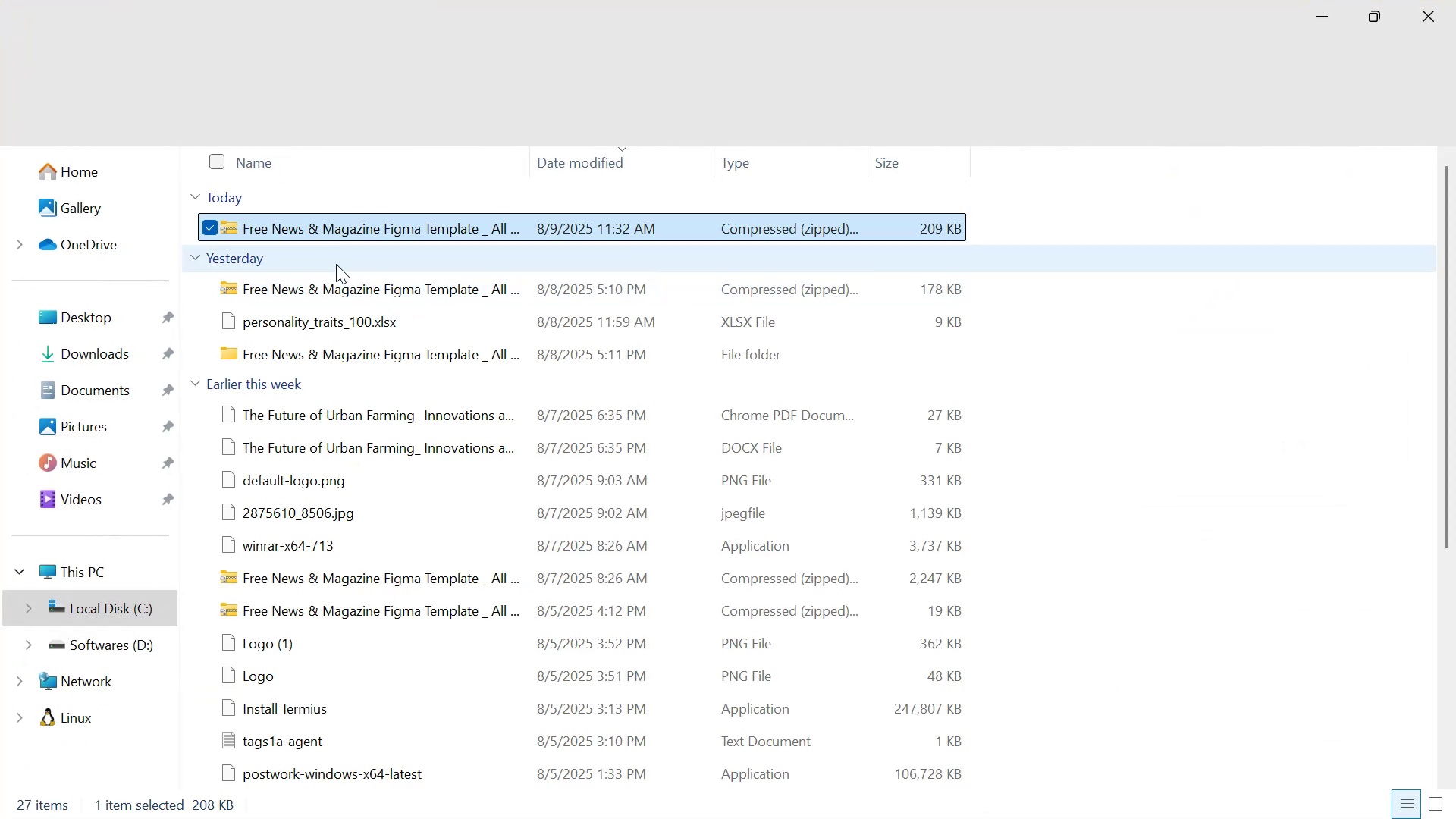 
right_click([342, 231])
 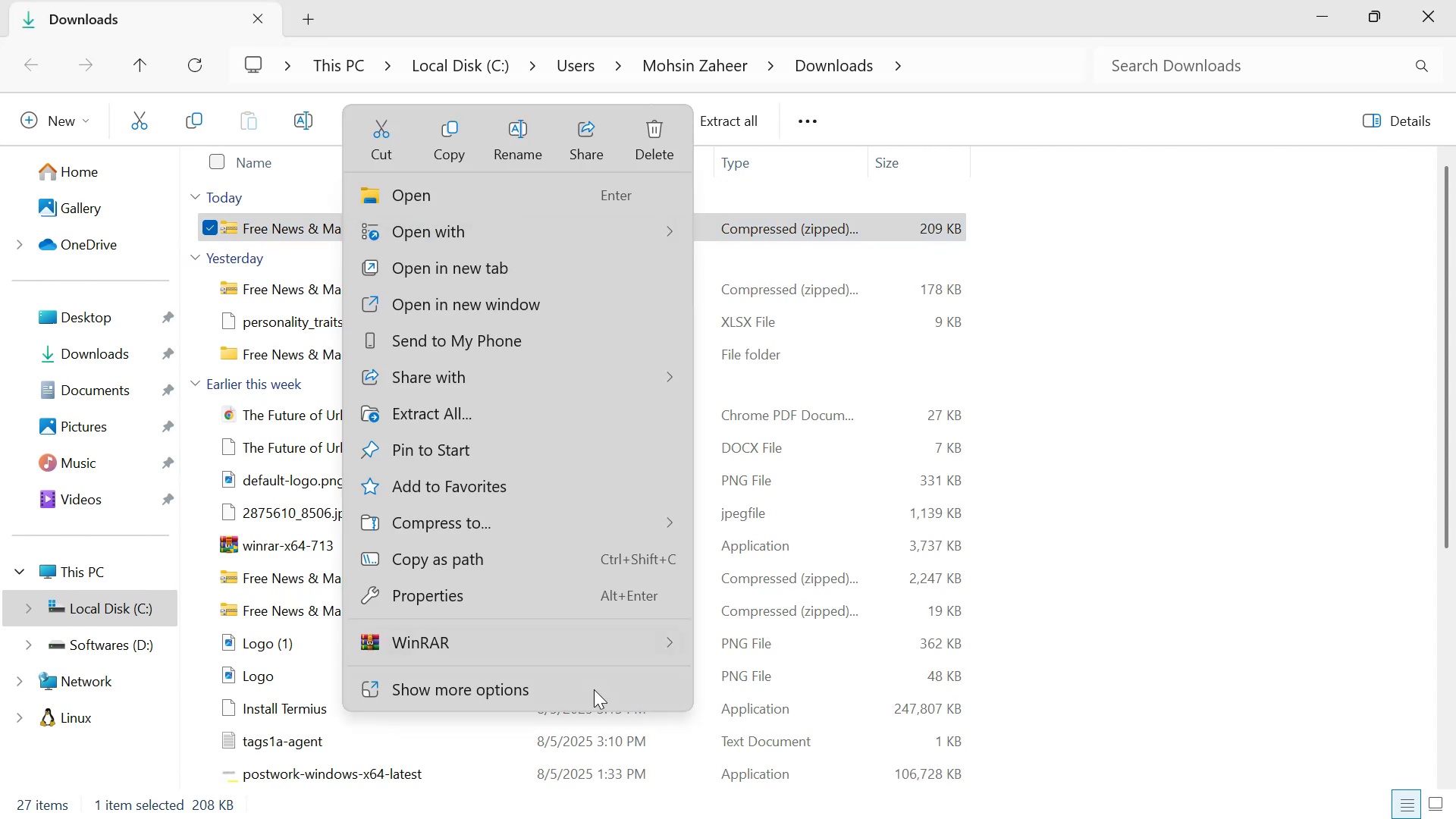 
left_click([614, 652])
 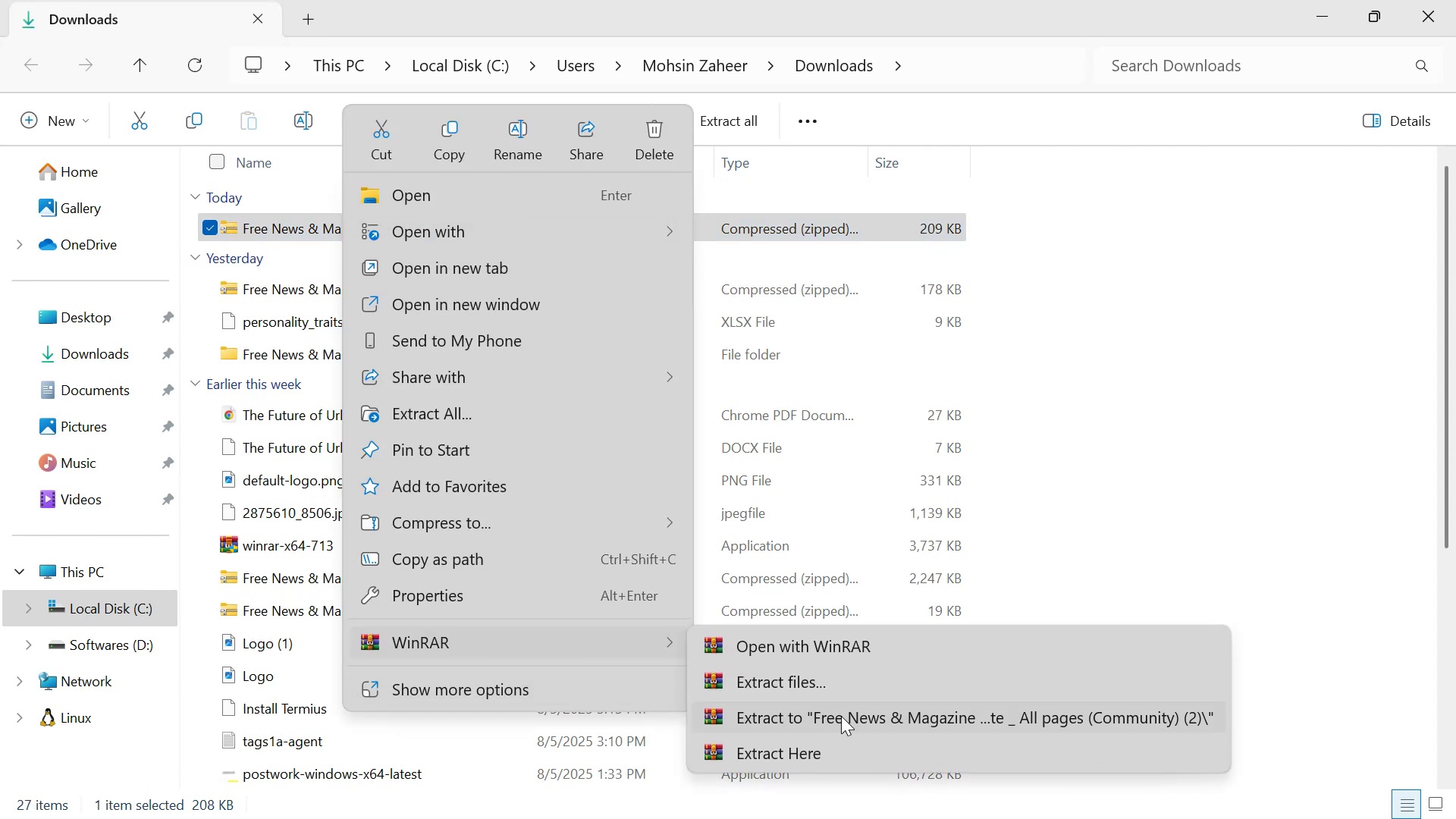 
left_click([841, 716])
 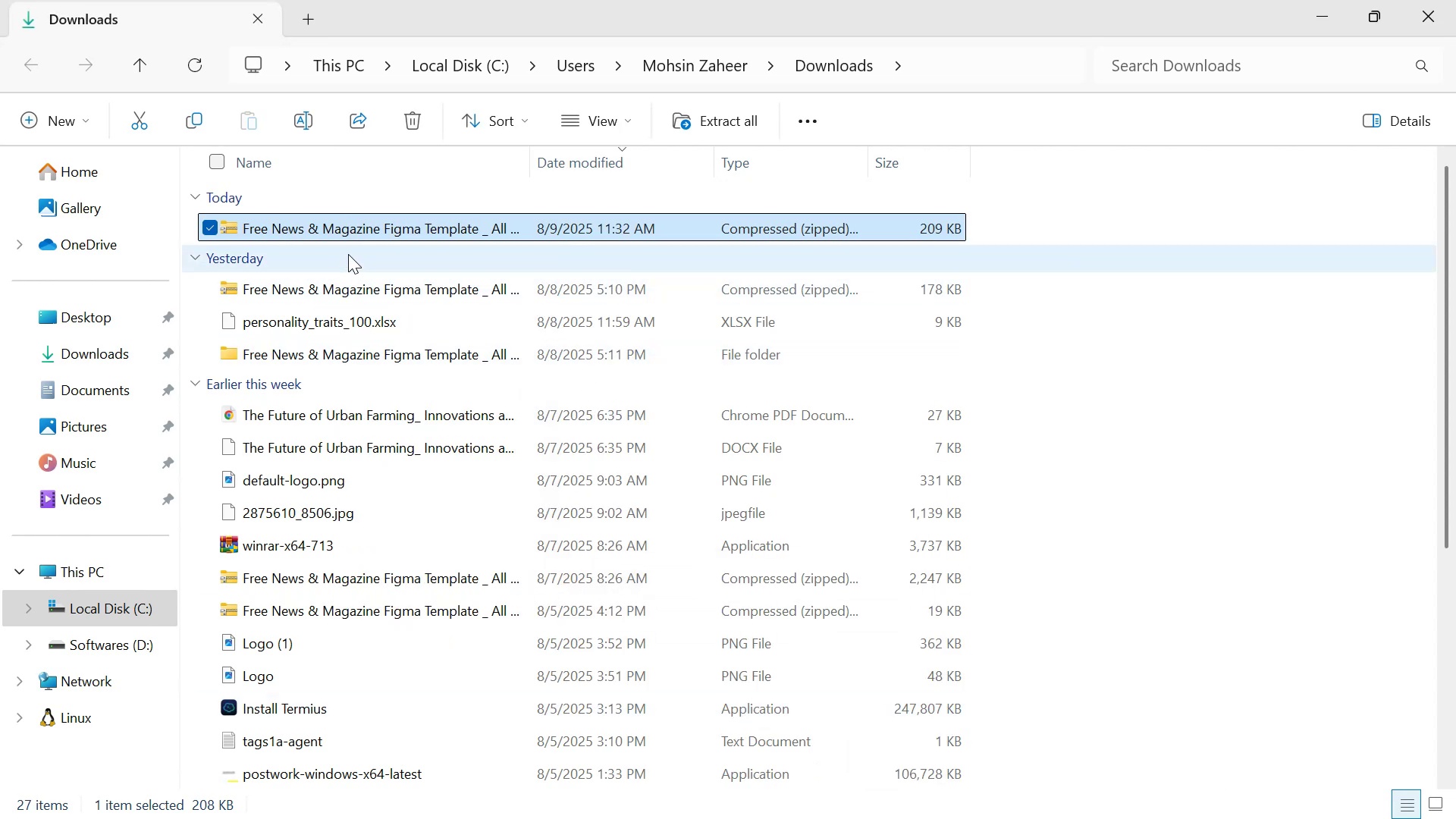 
double_click([362, 266])
 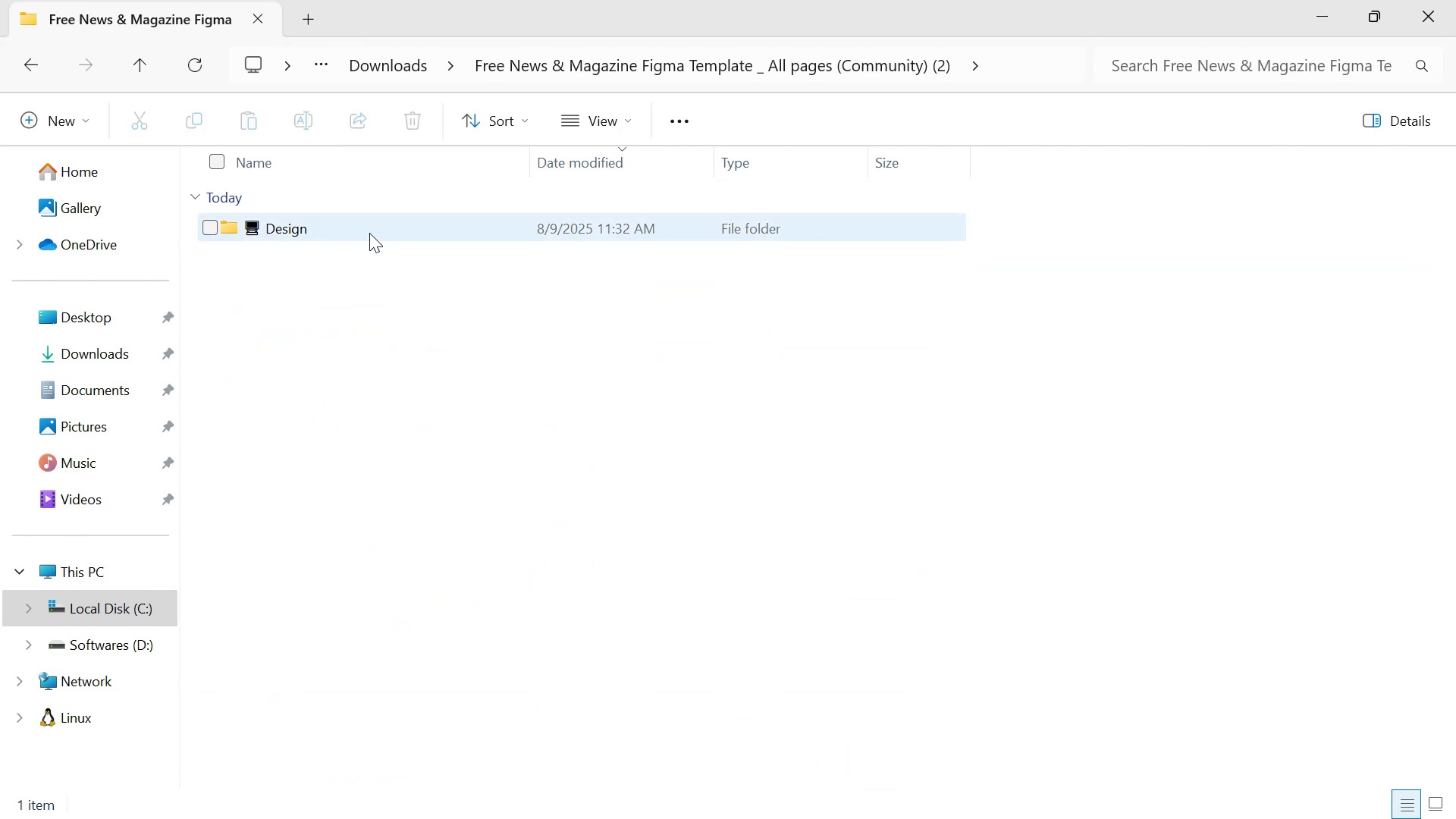 
double_click([369, 233])
 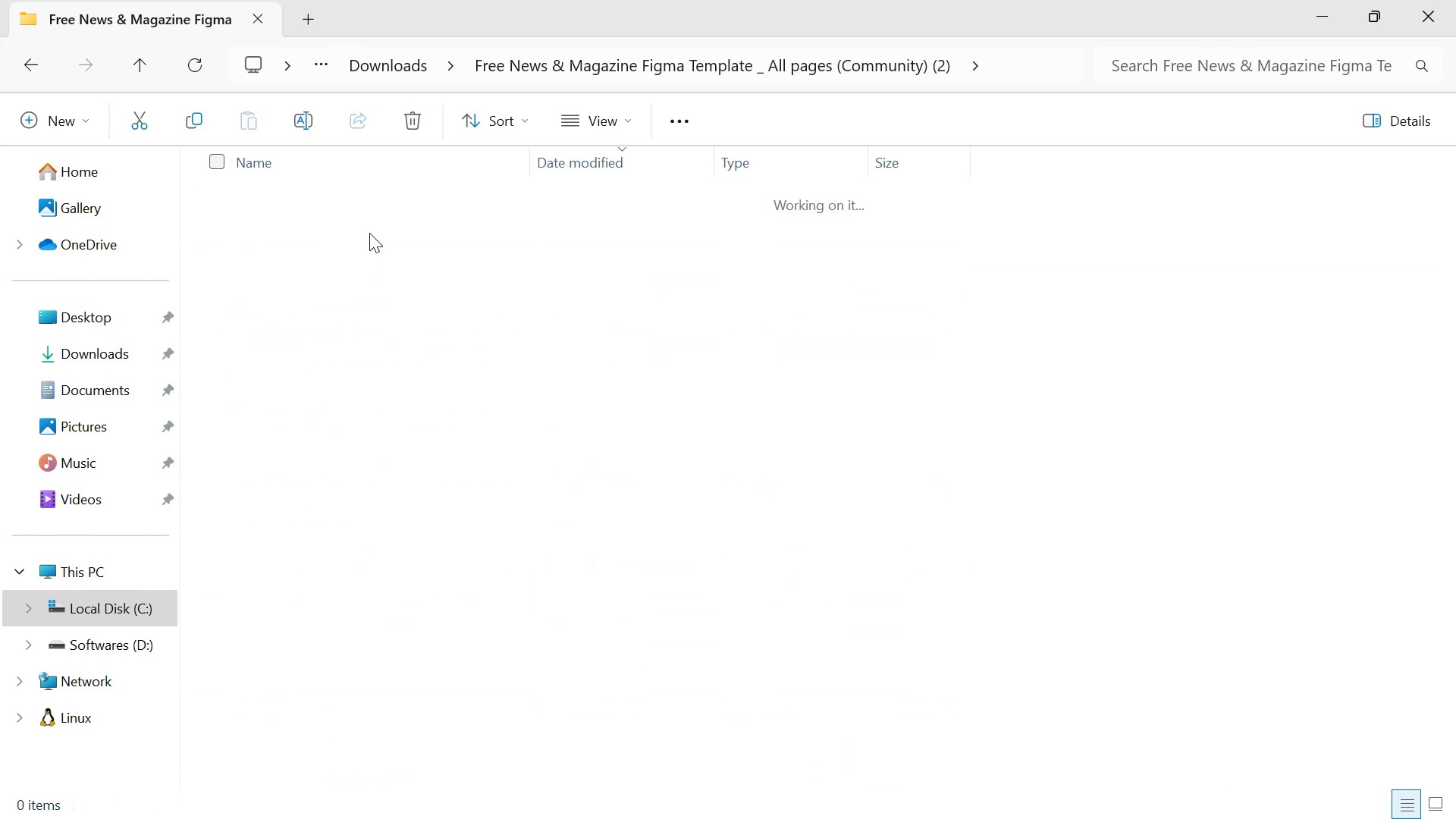 
triple_click([369, 233])
 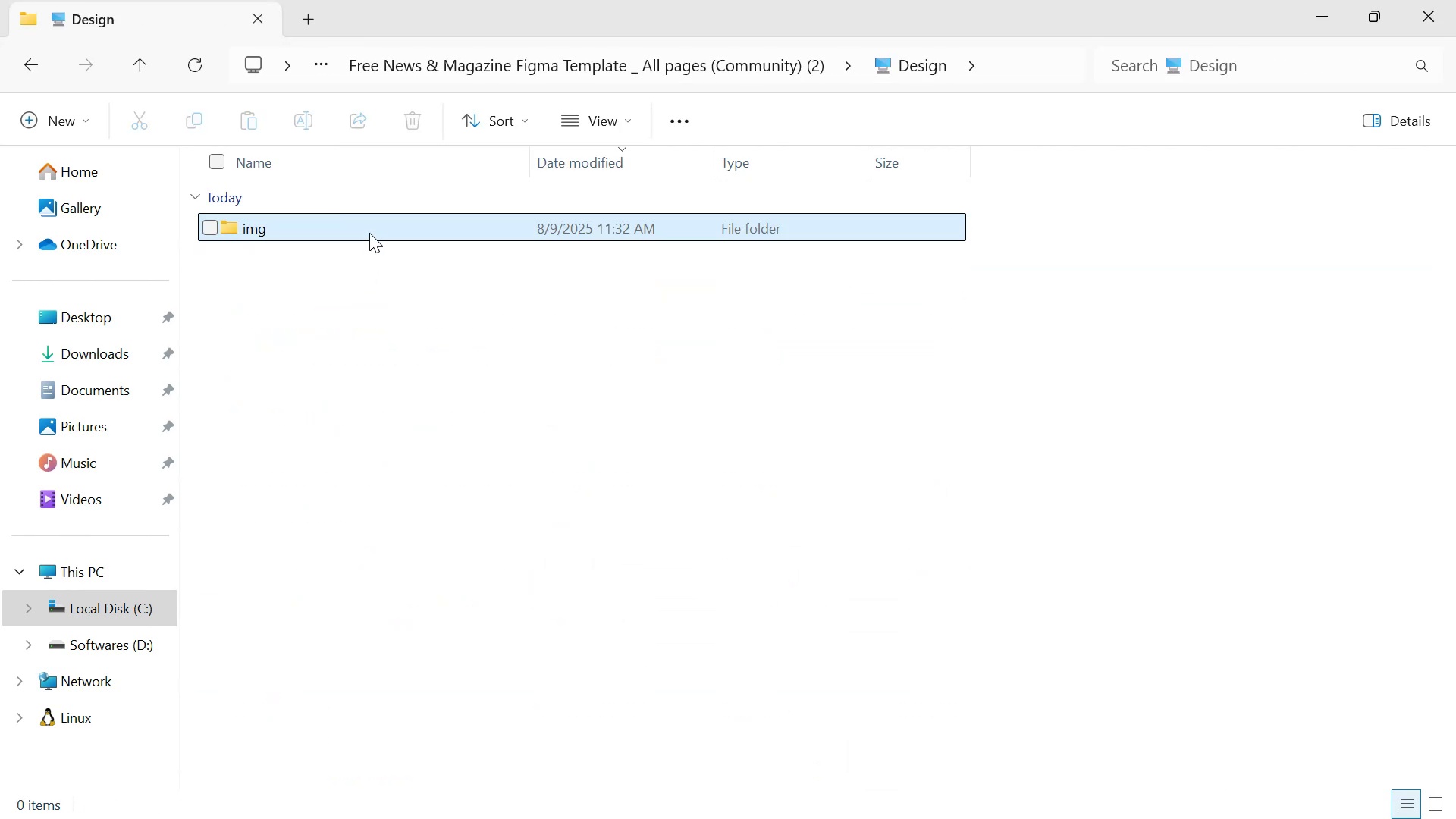 
triple_click([369, 233])
 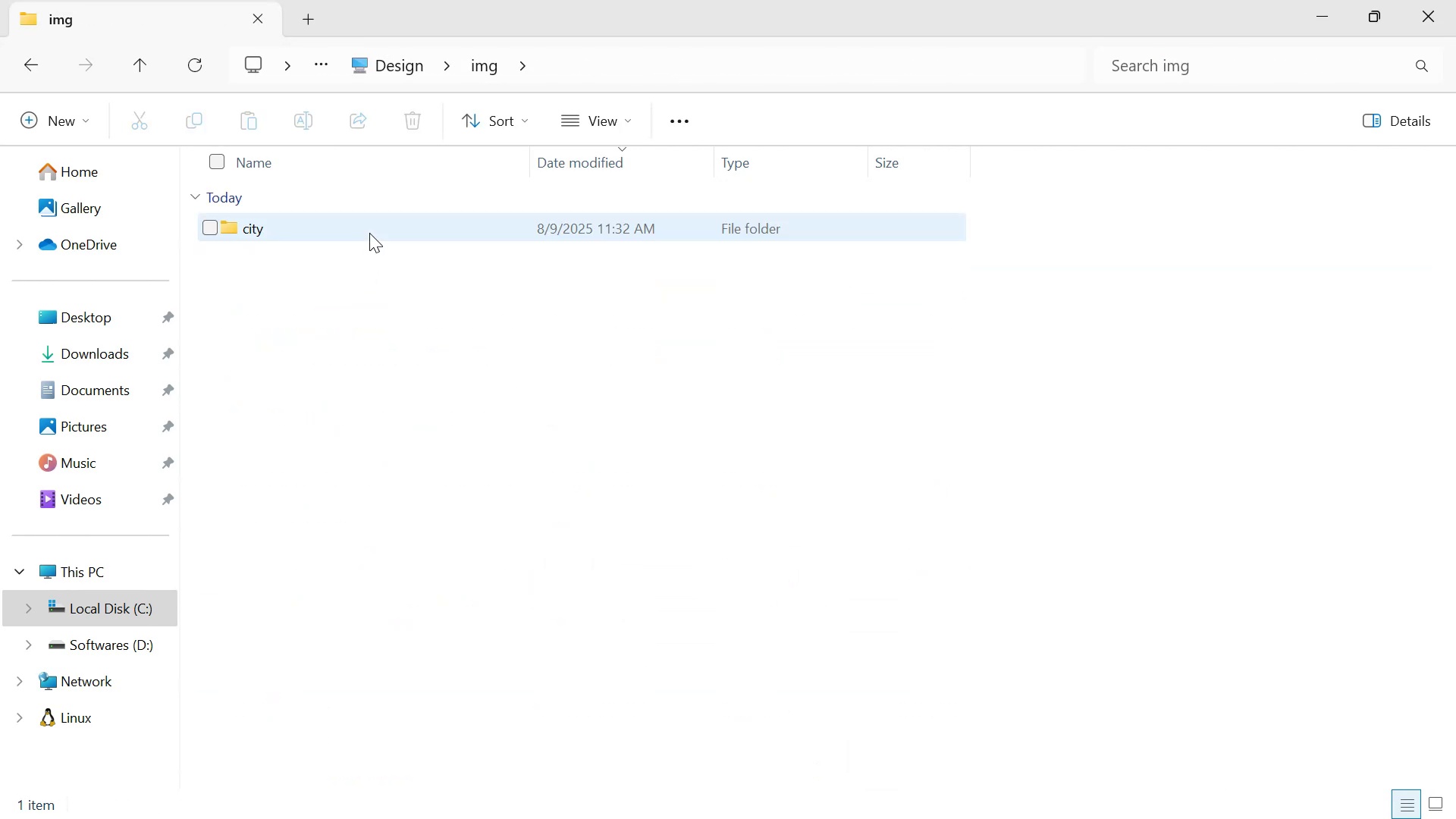 
double_click([369, 233])
 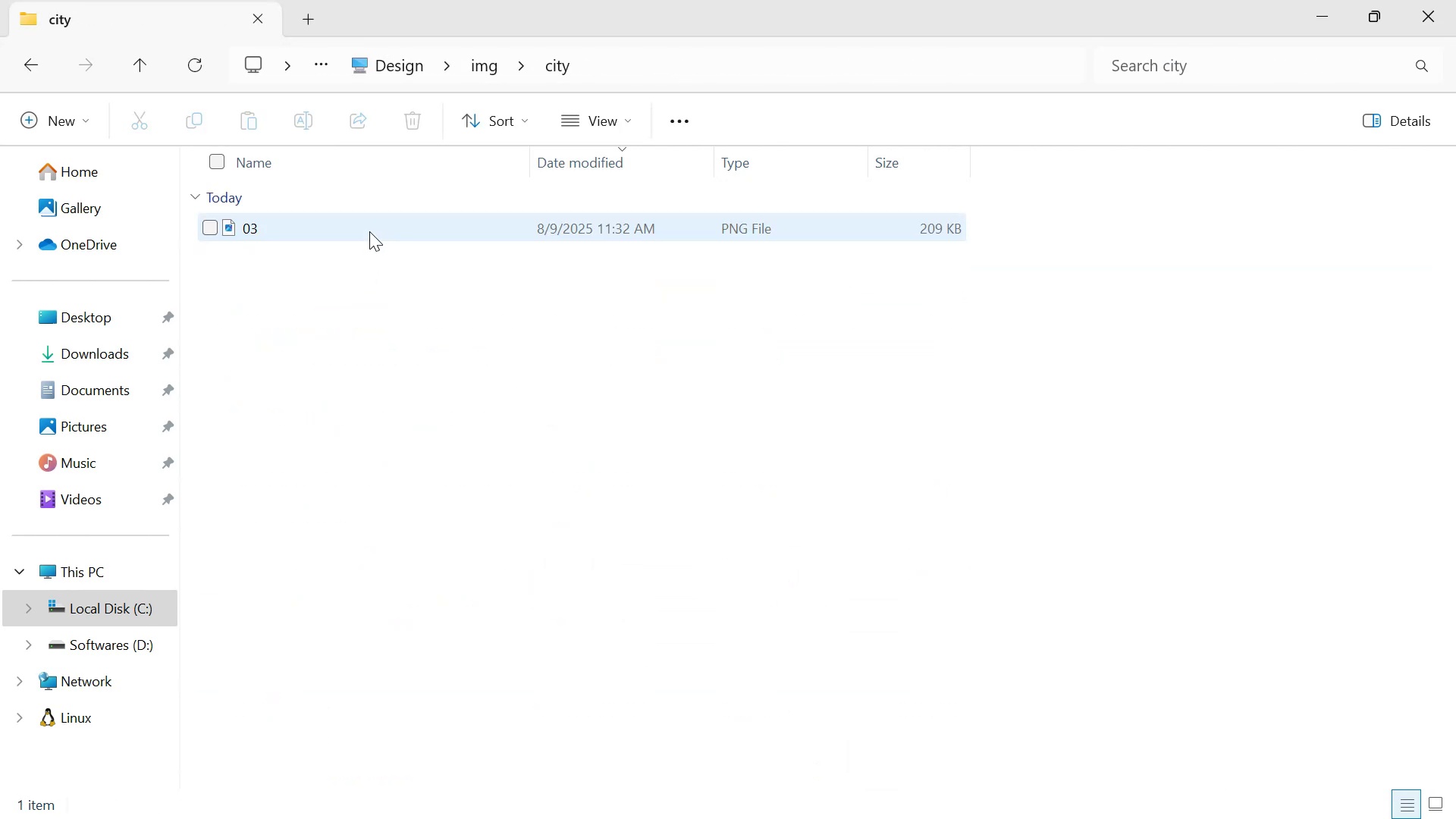 
left_click([369, 231])
 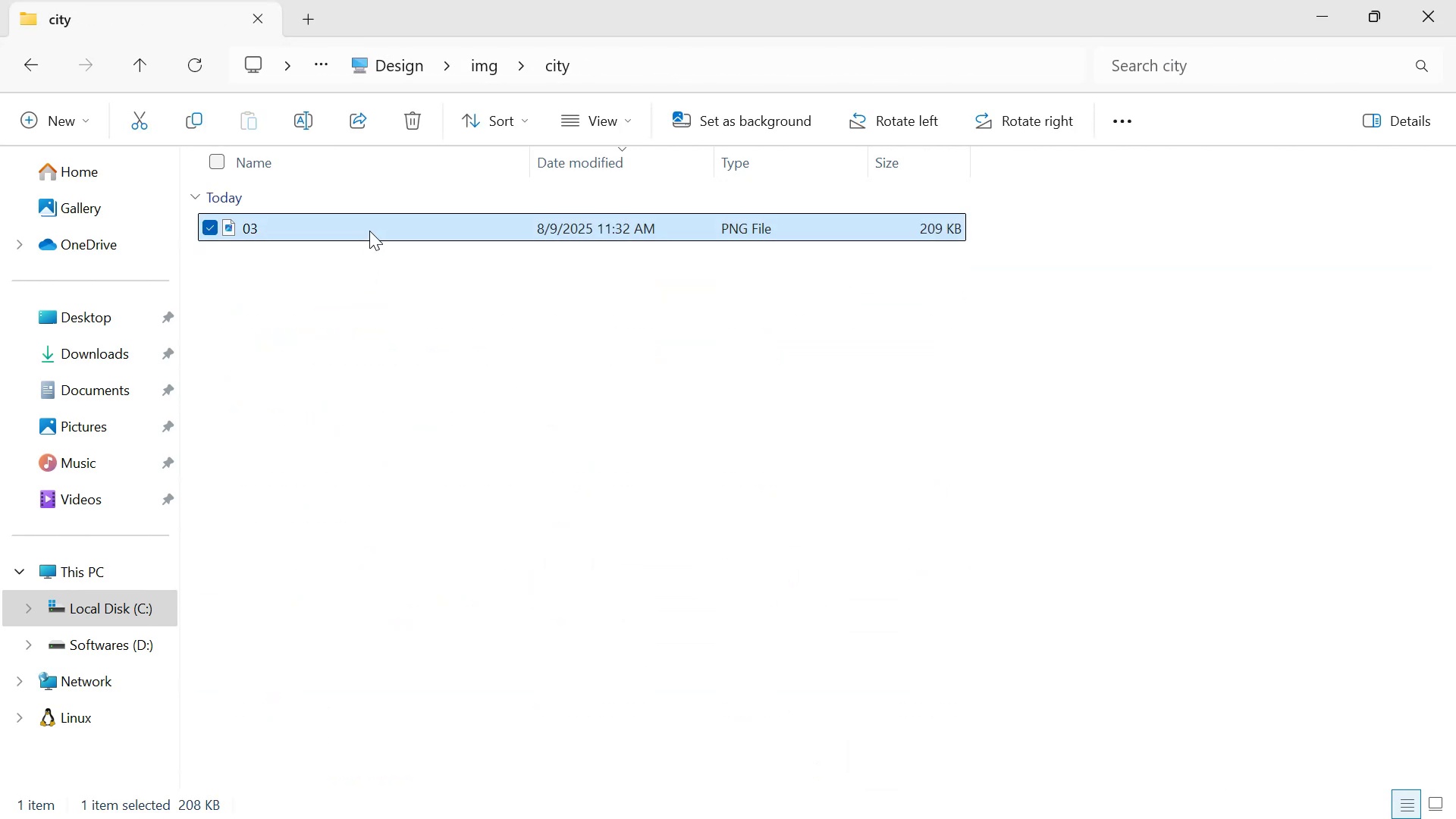 
right_click([369, 231])
 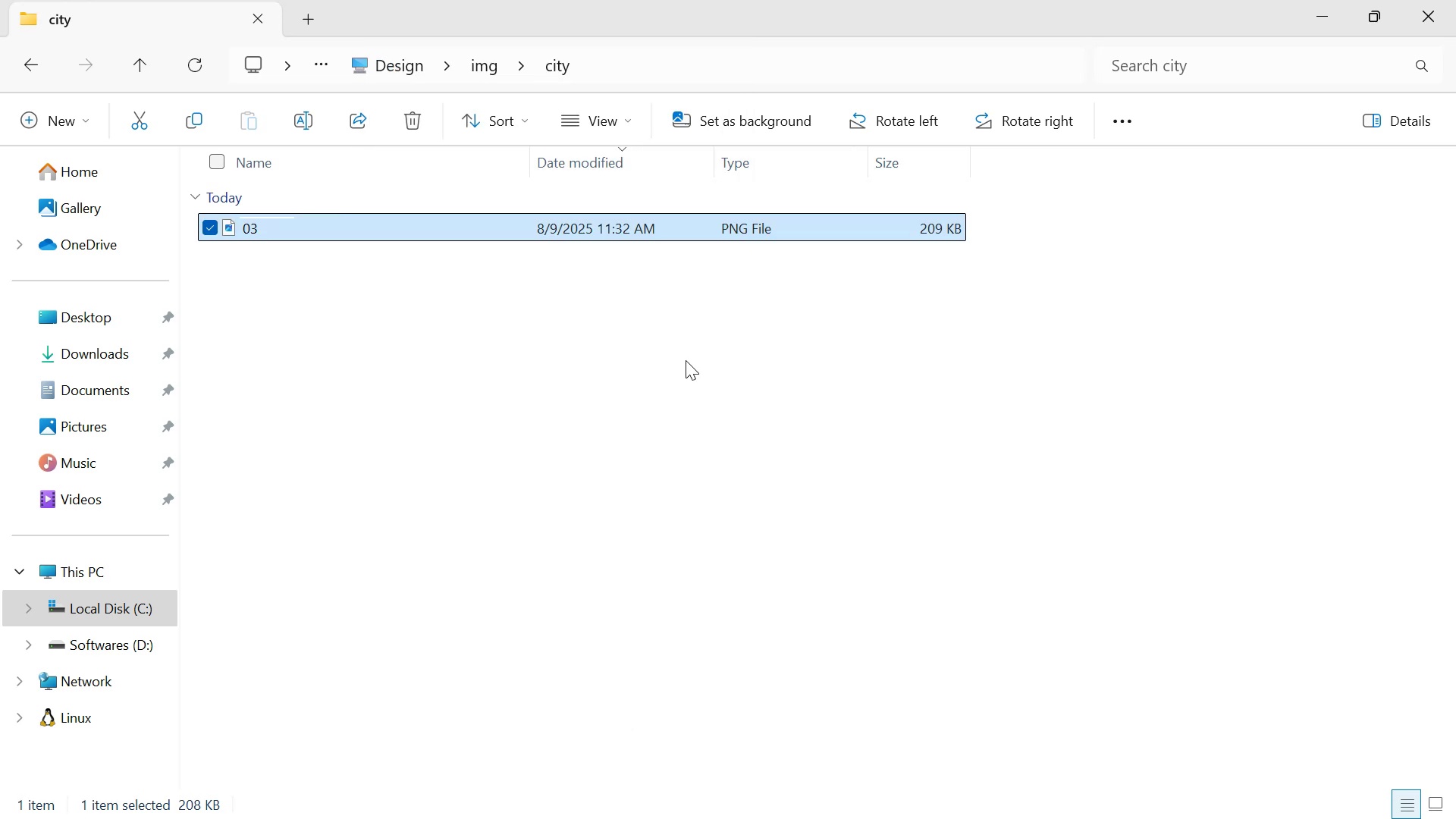 
type(wcard2)
 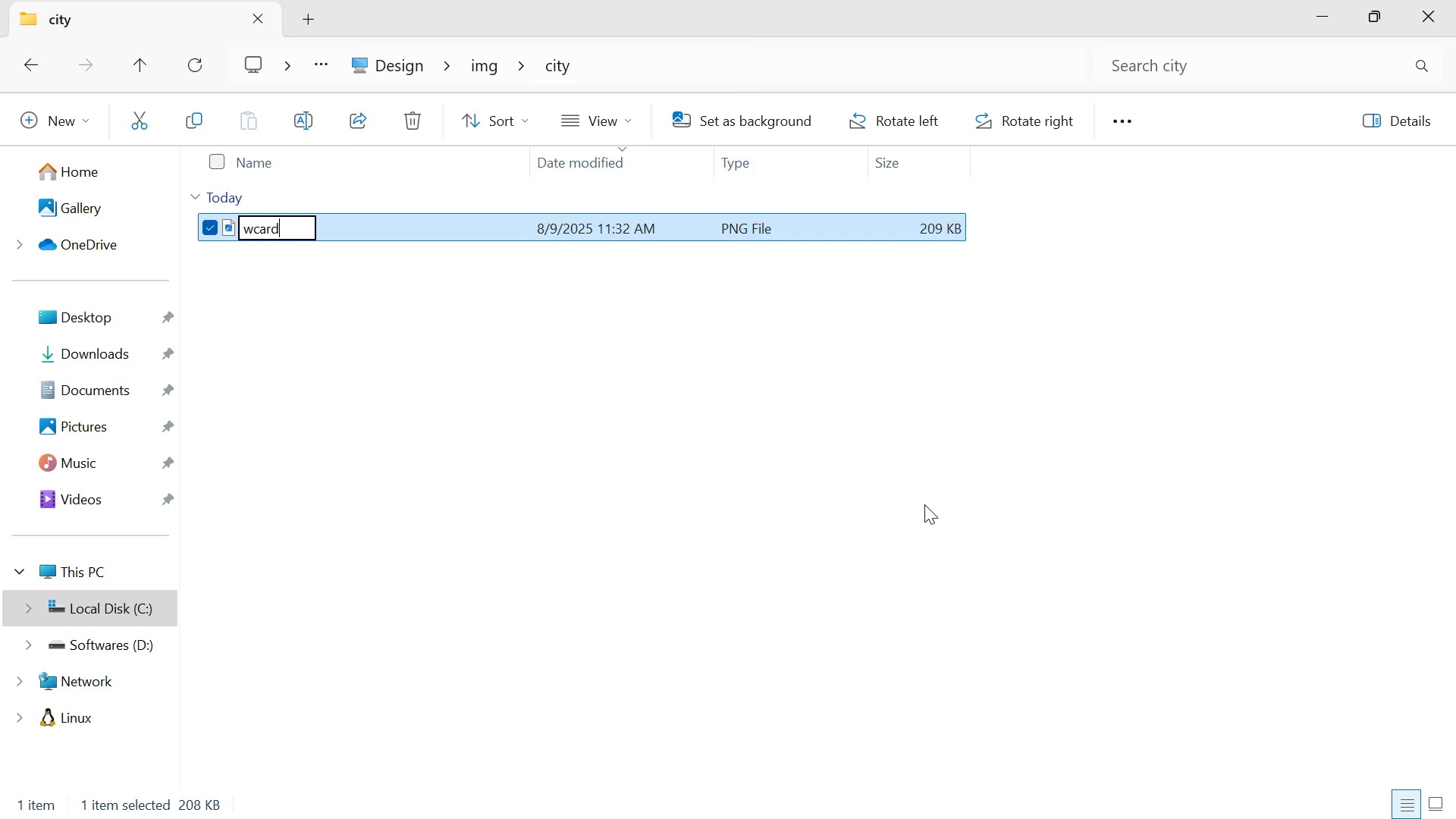 
key(Enter)
 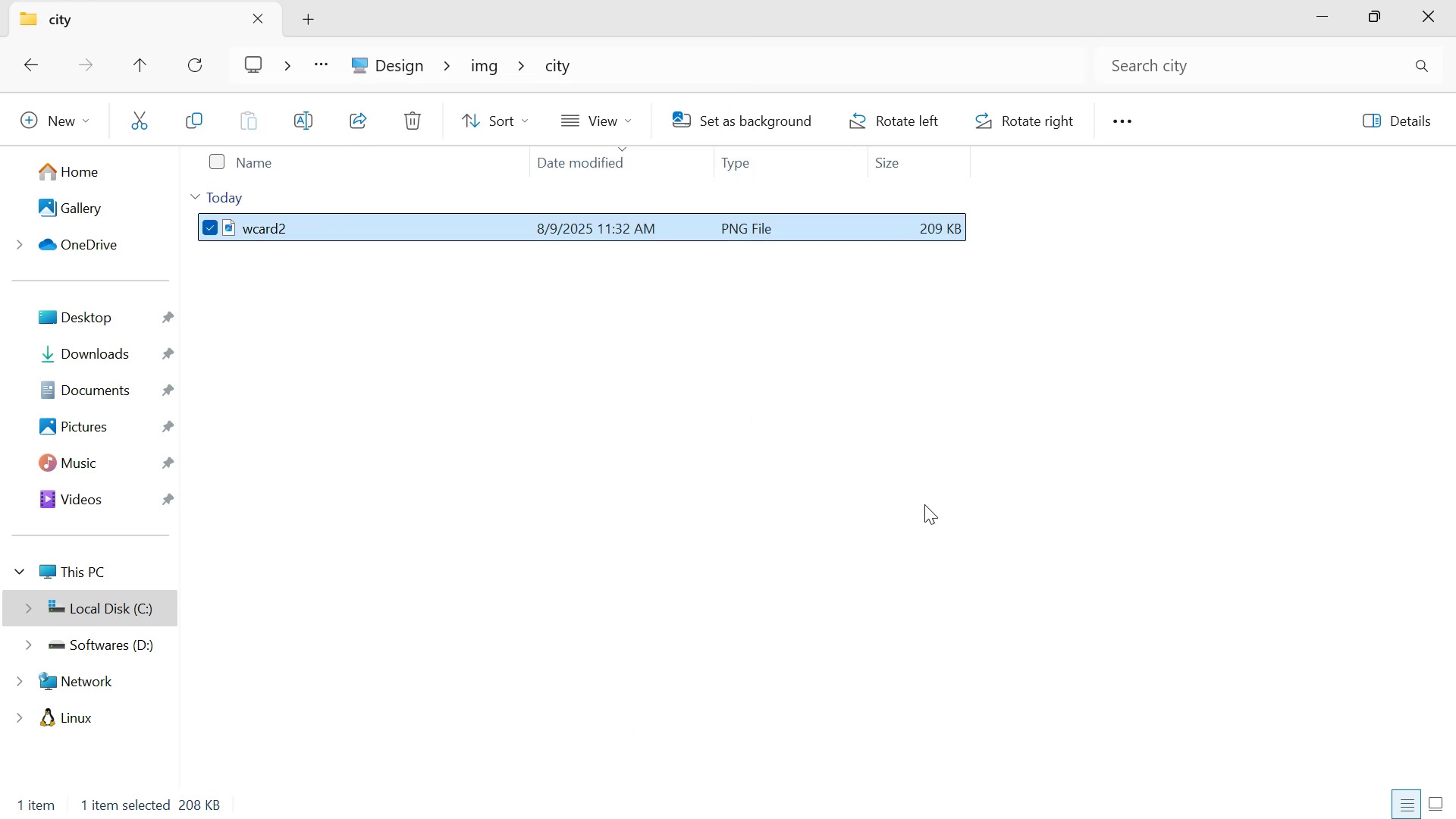 
key(Control+X)
 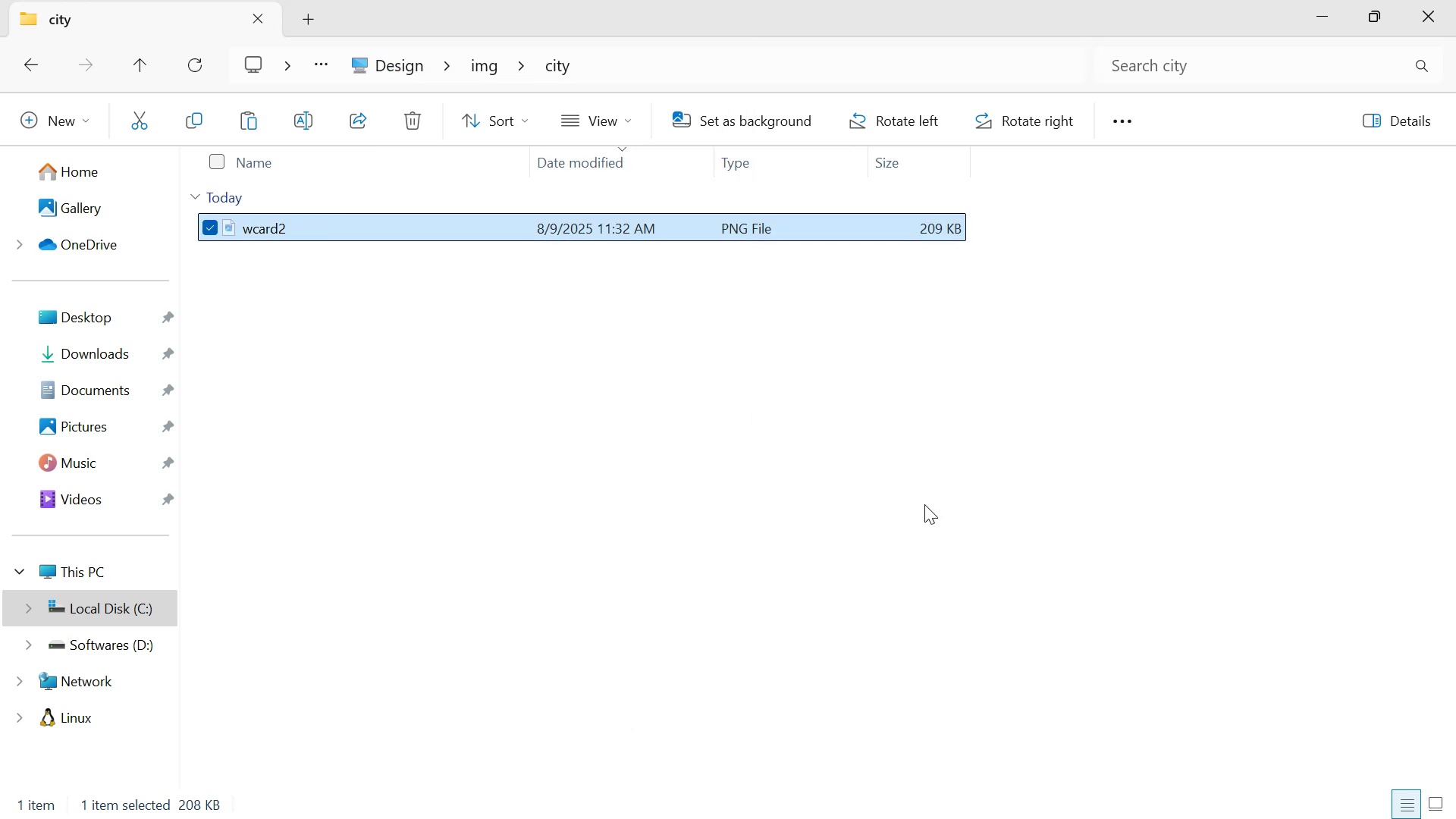 
key(Alt+Tab)
 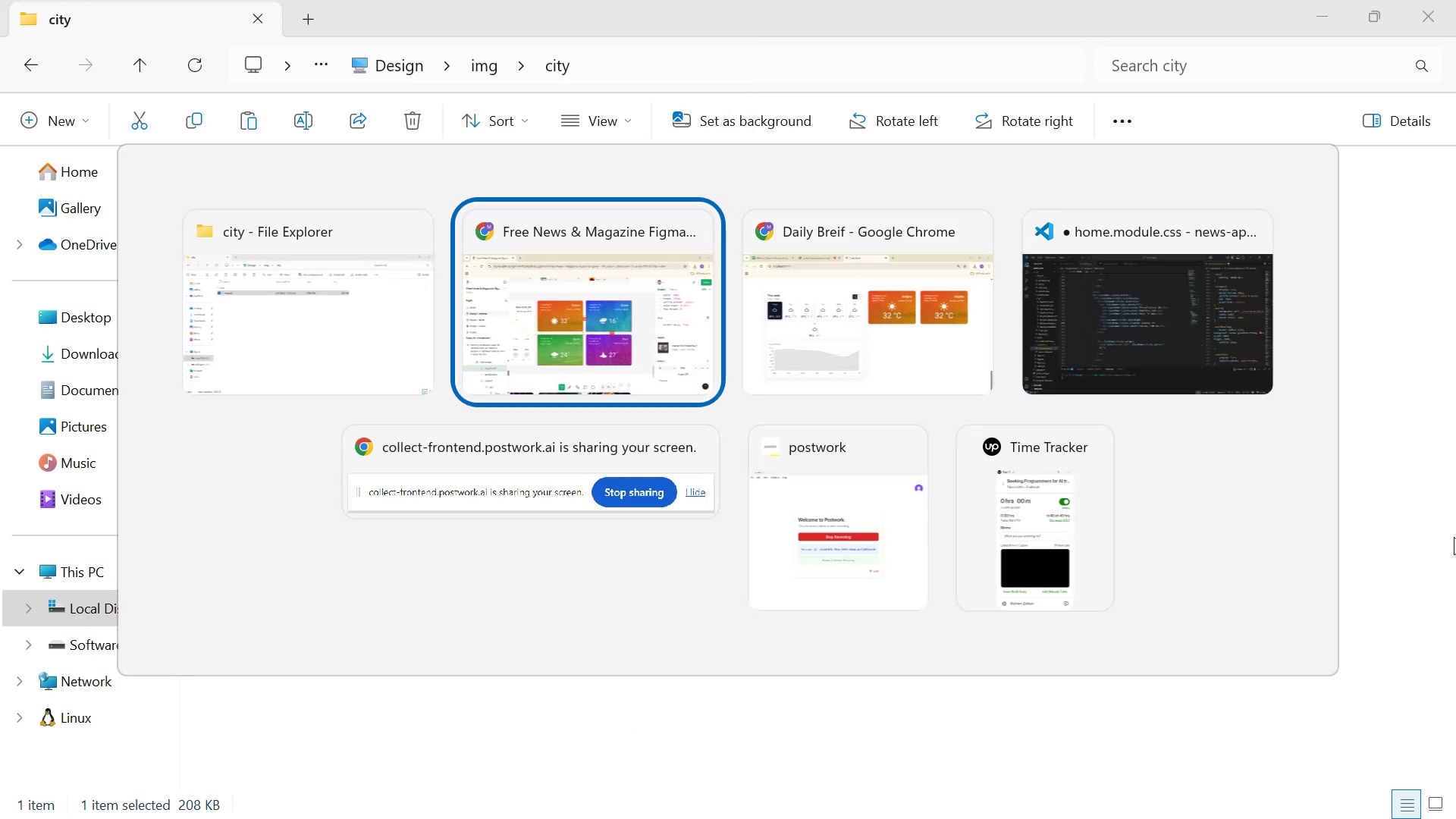 
key(Alt+Tab)
 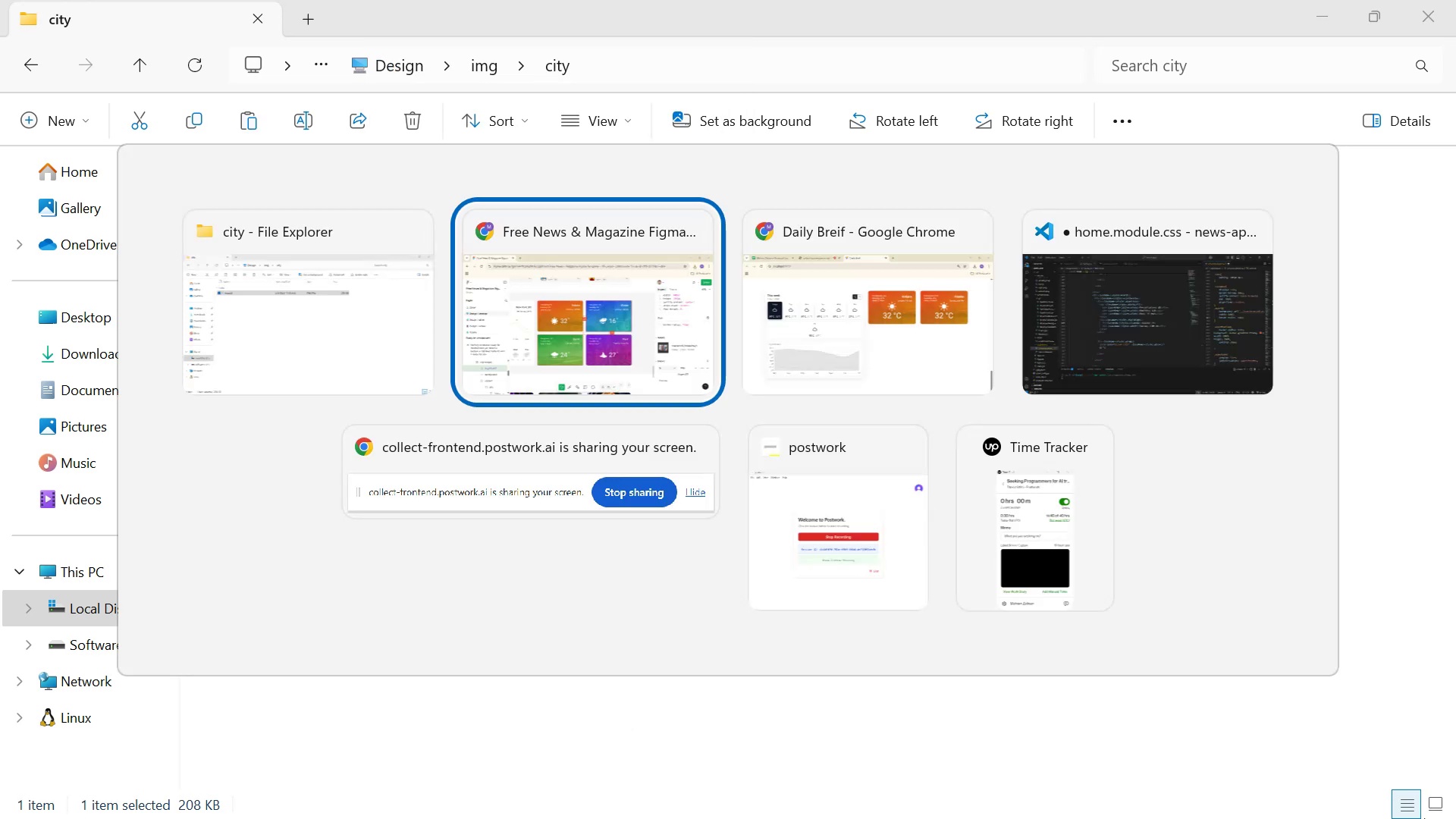 
key(Alt+Tab)
 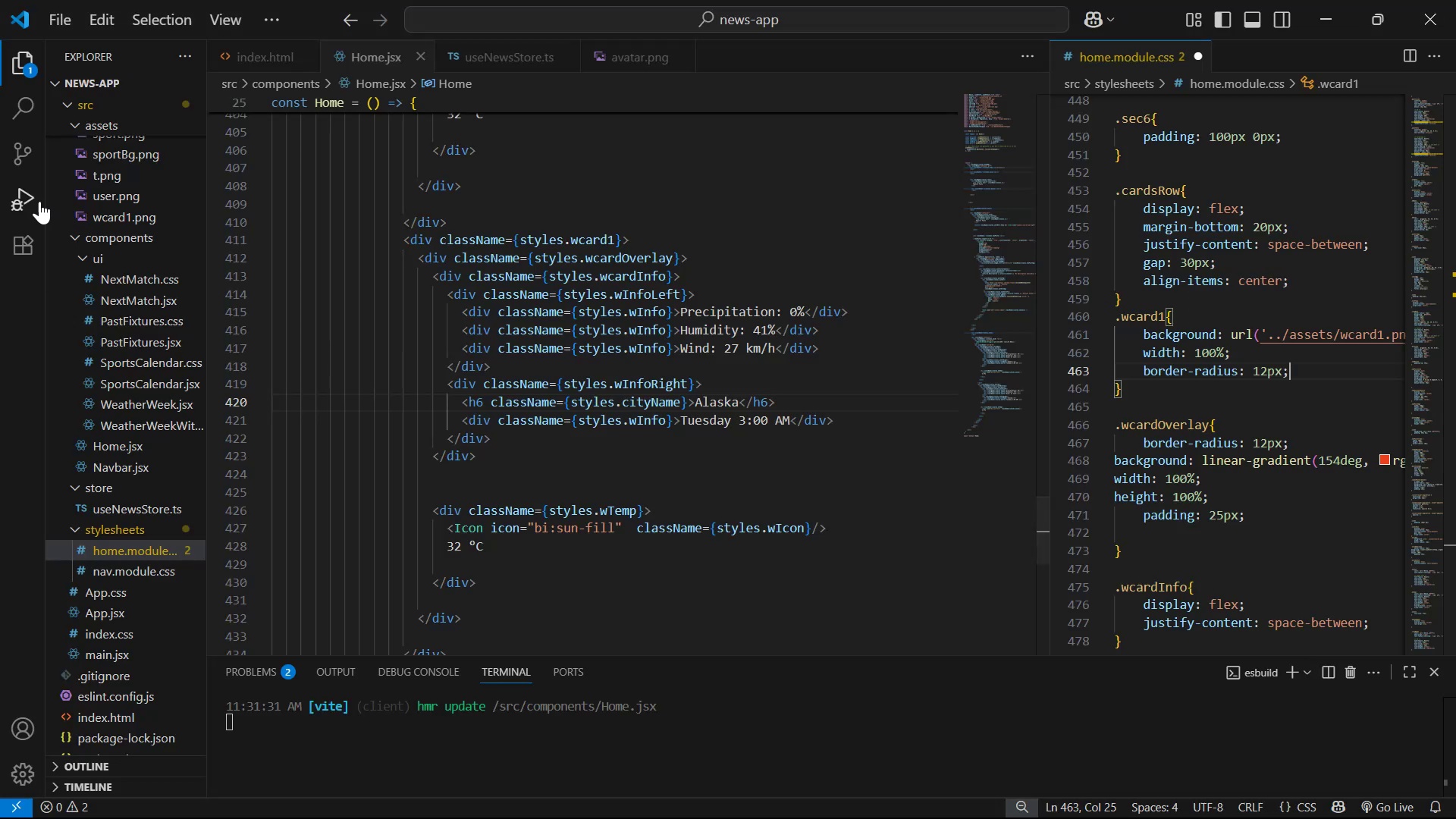 
scroll: coordinate [164, 298], scroll_direction: up, amount: 11.0
 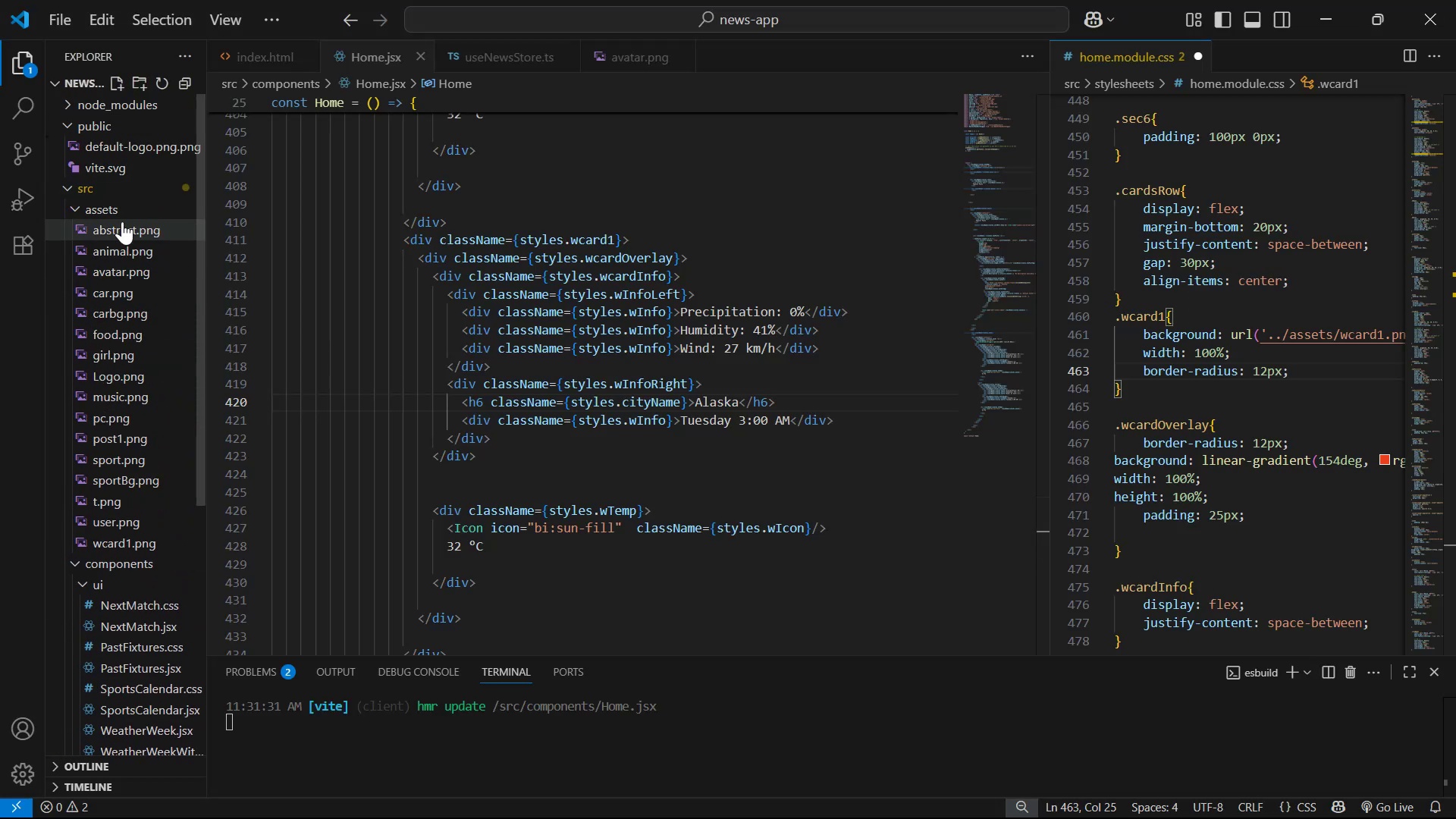 
left_click([124, 209])
 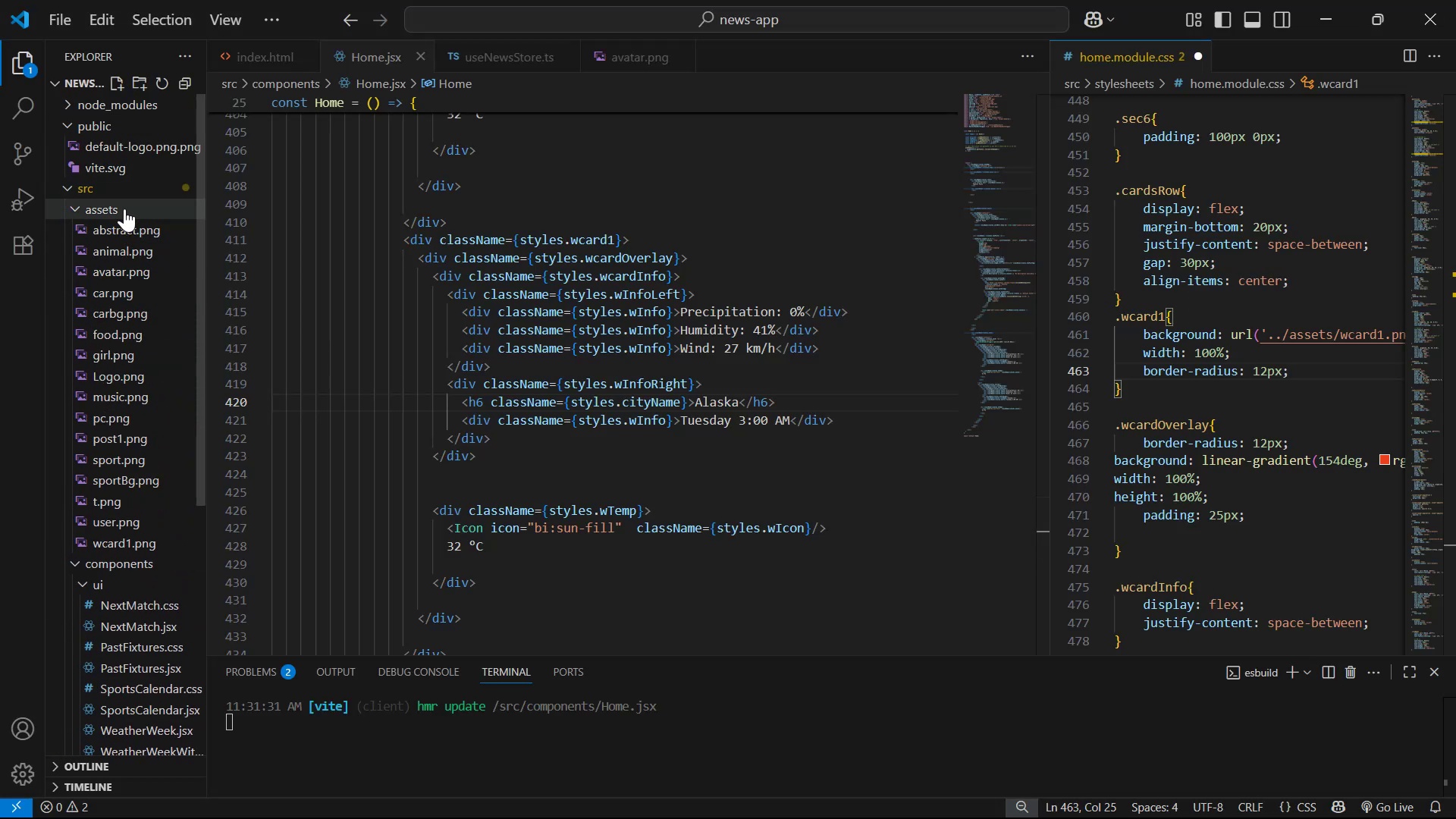 
key(Control+V)
 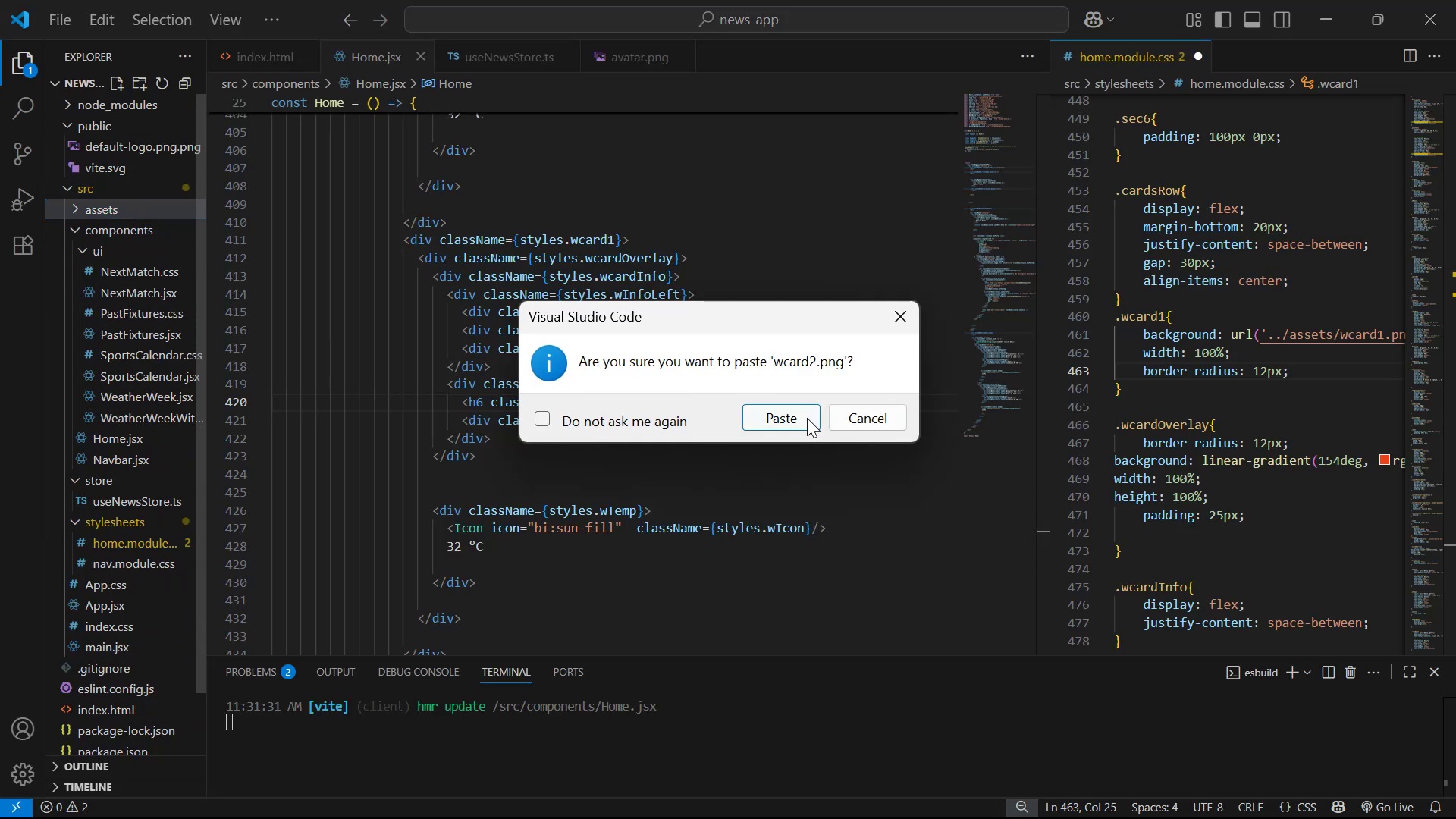 
left_click([770, 410])
 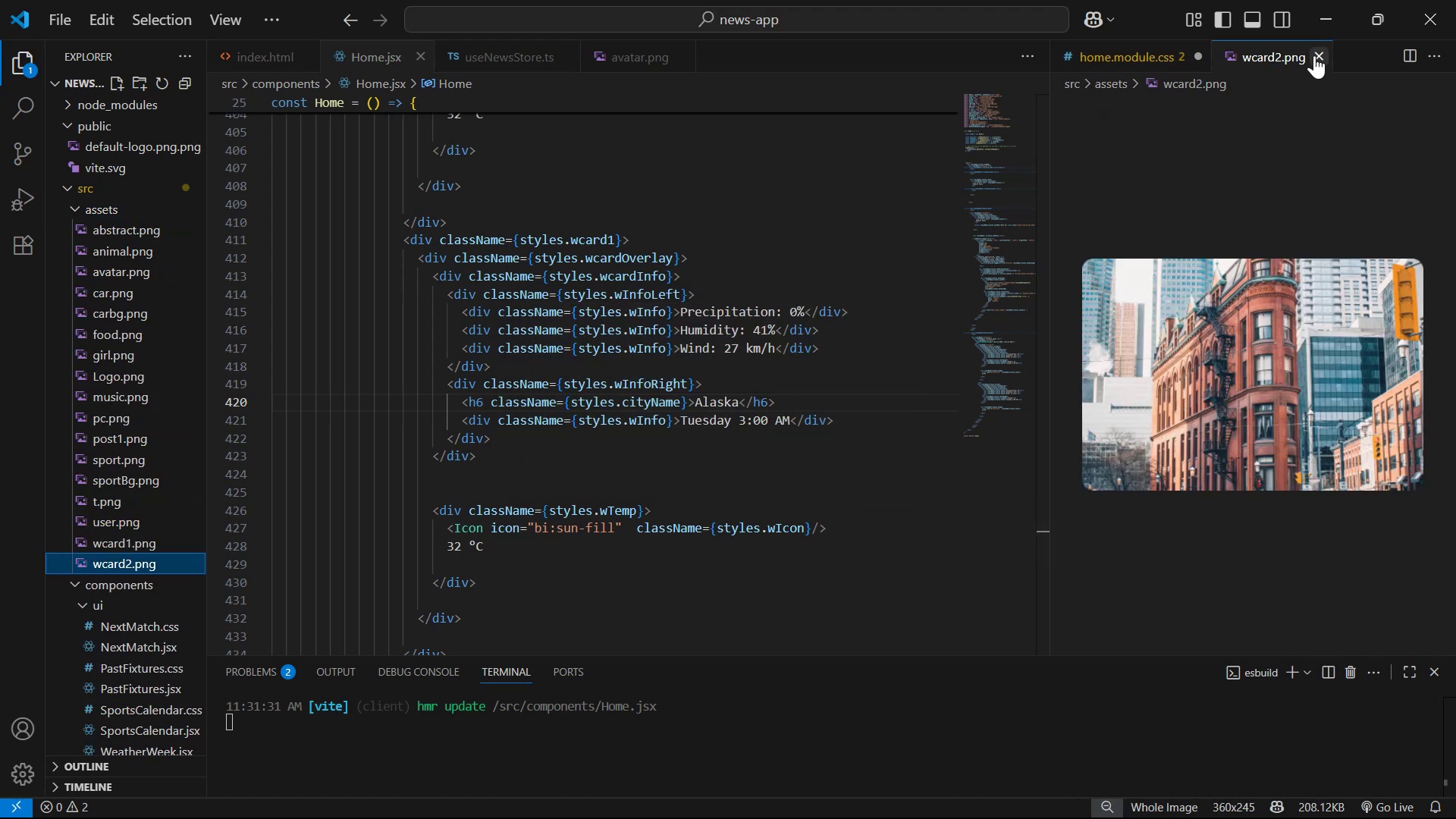 
left_click([1314, 55])
 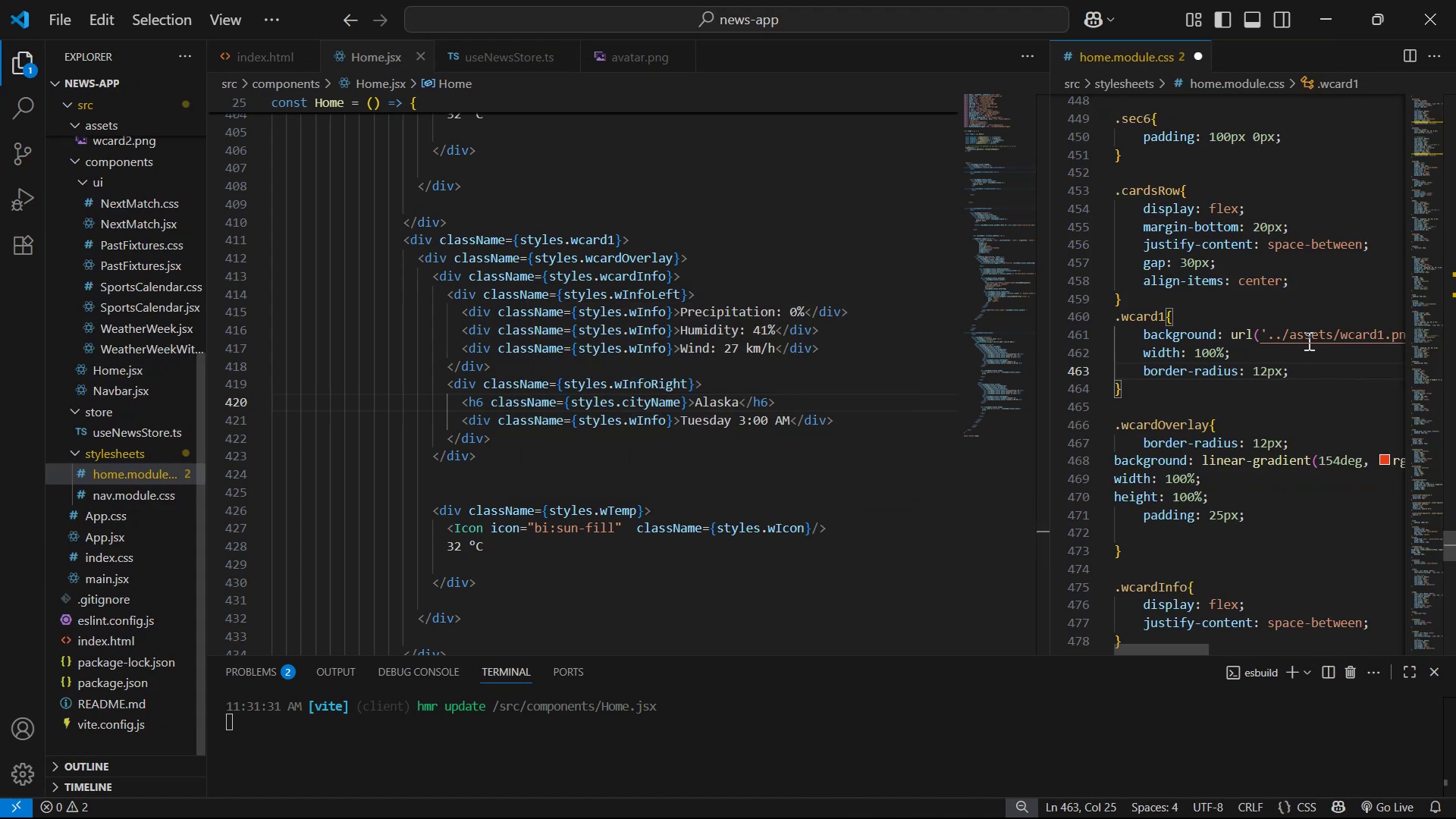 
scroll: coordinate [1302, 347], scroll_direction: down, amount: 2.0
 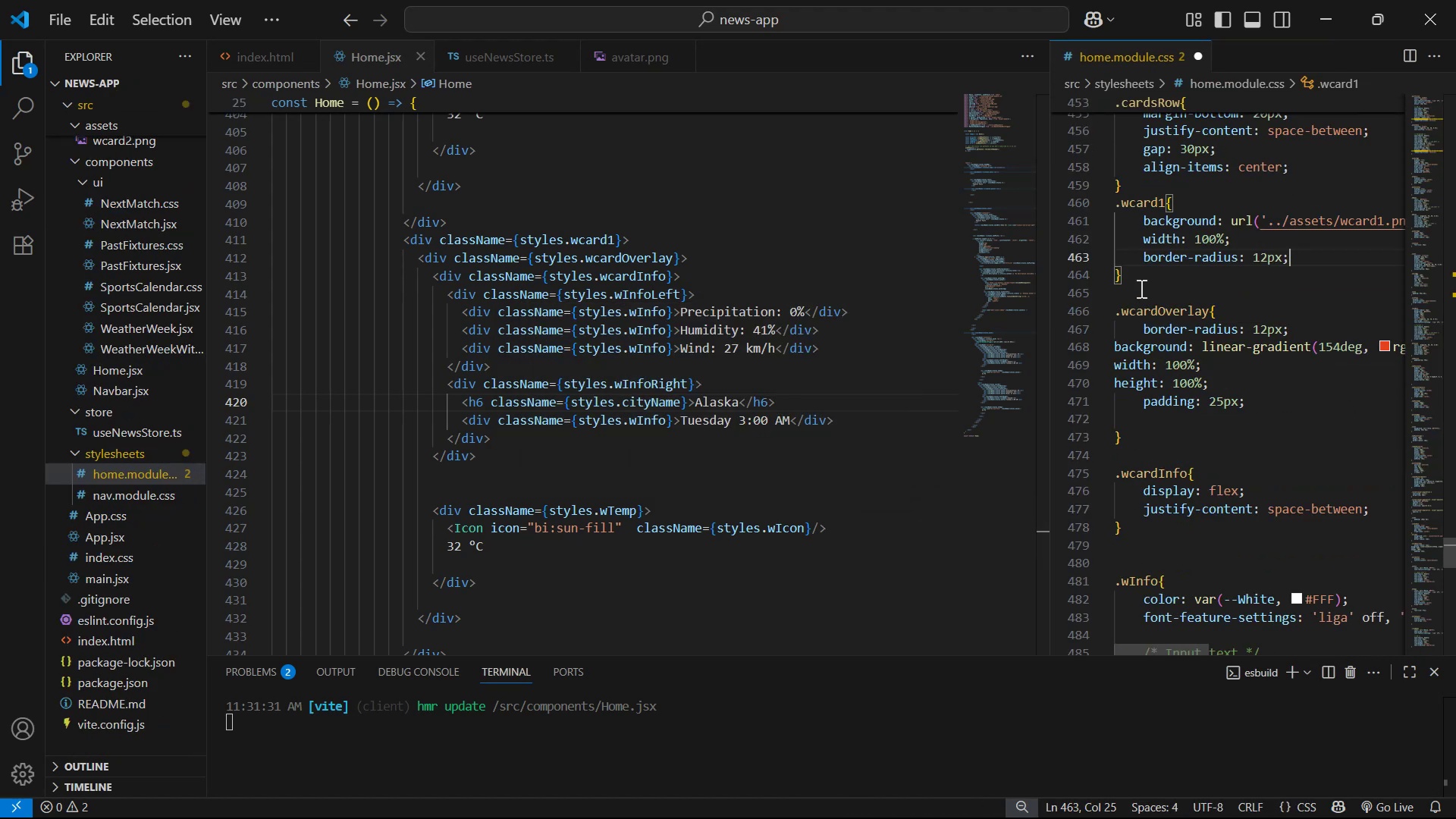 
left_click_drag(start_coordinate=[1128, 279], to_coordinate=[1110, 208])
 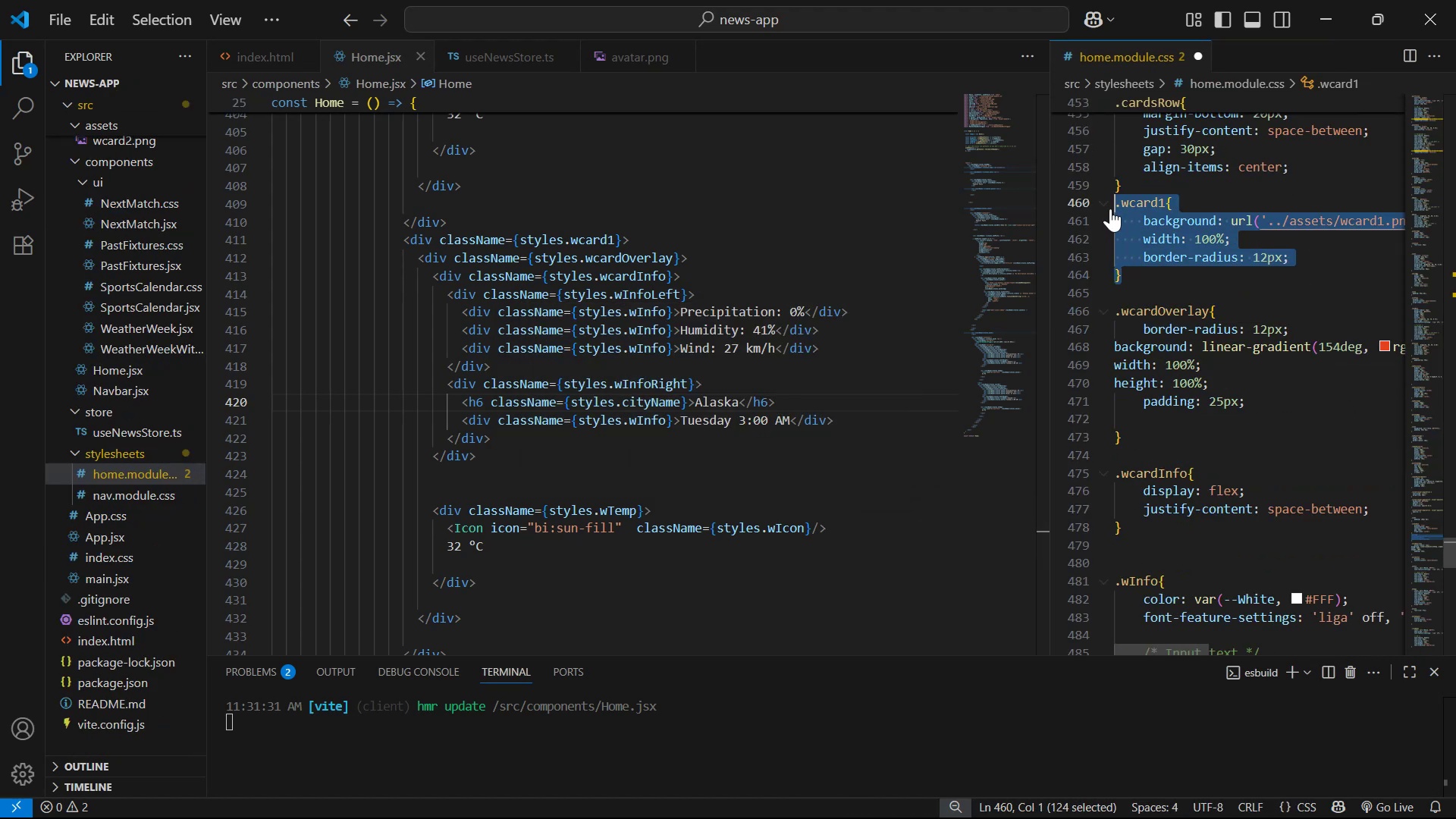 
key(Alt+Shift+ArrowDown)
 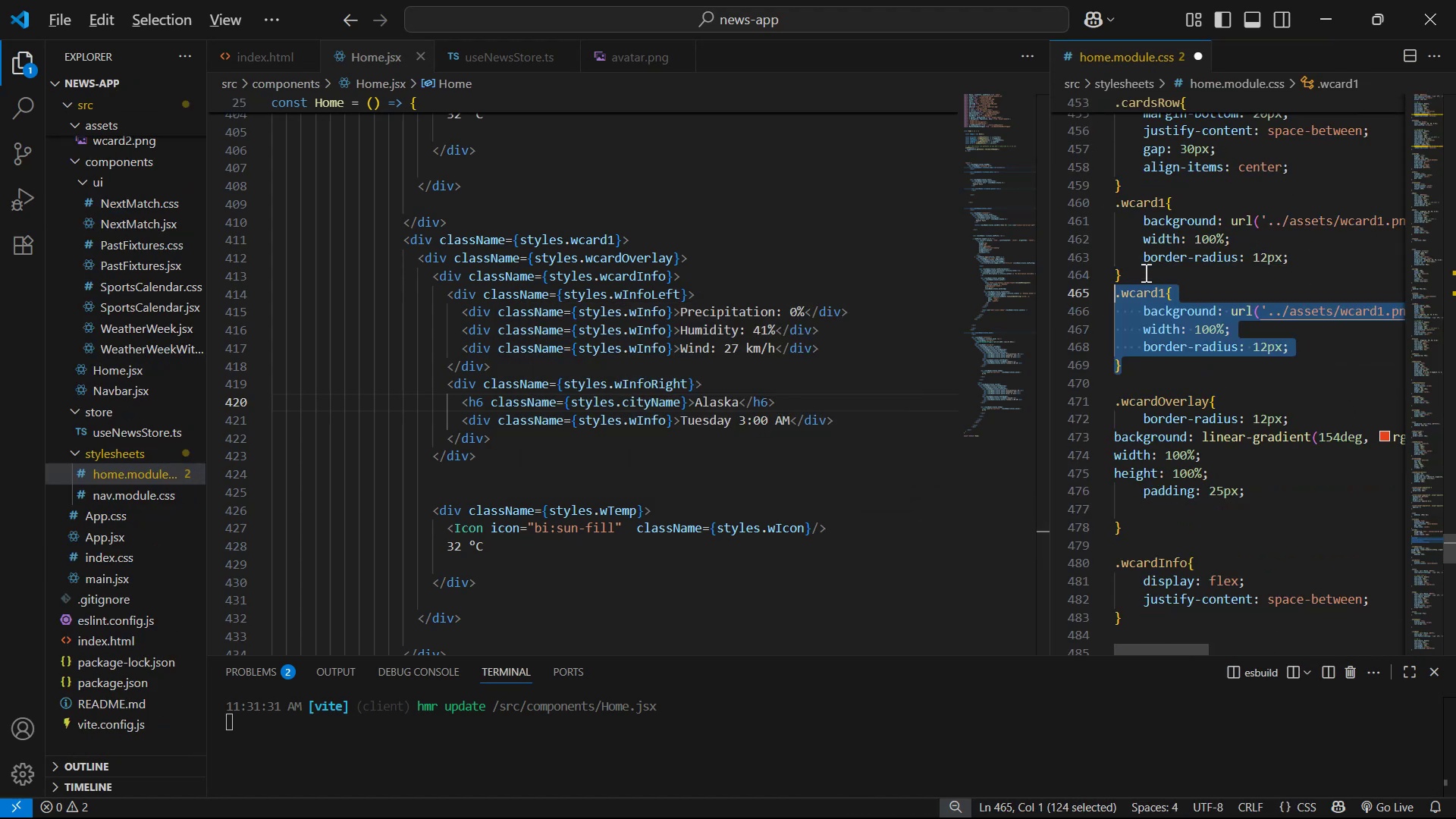 
key(ArrowUp)
 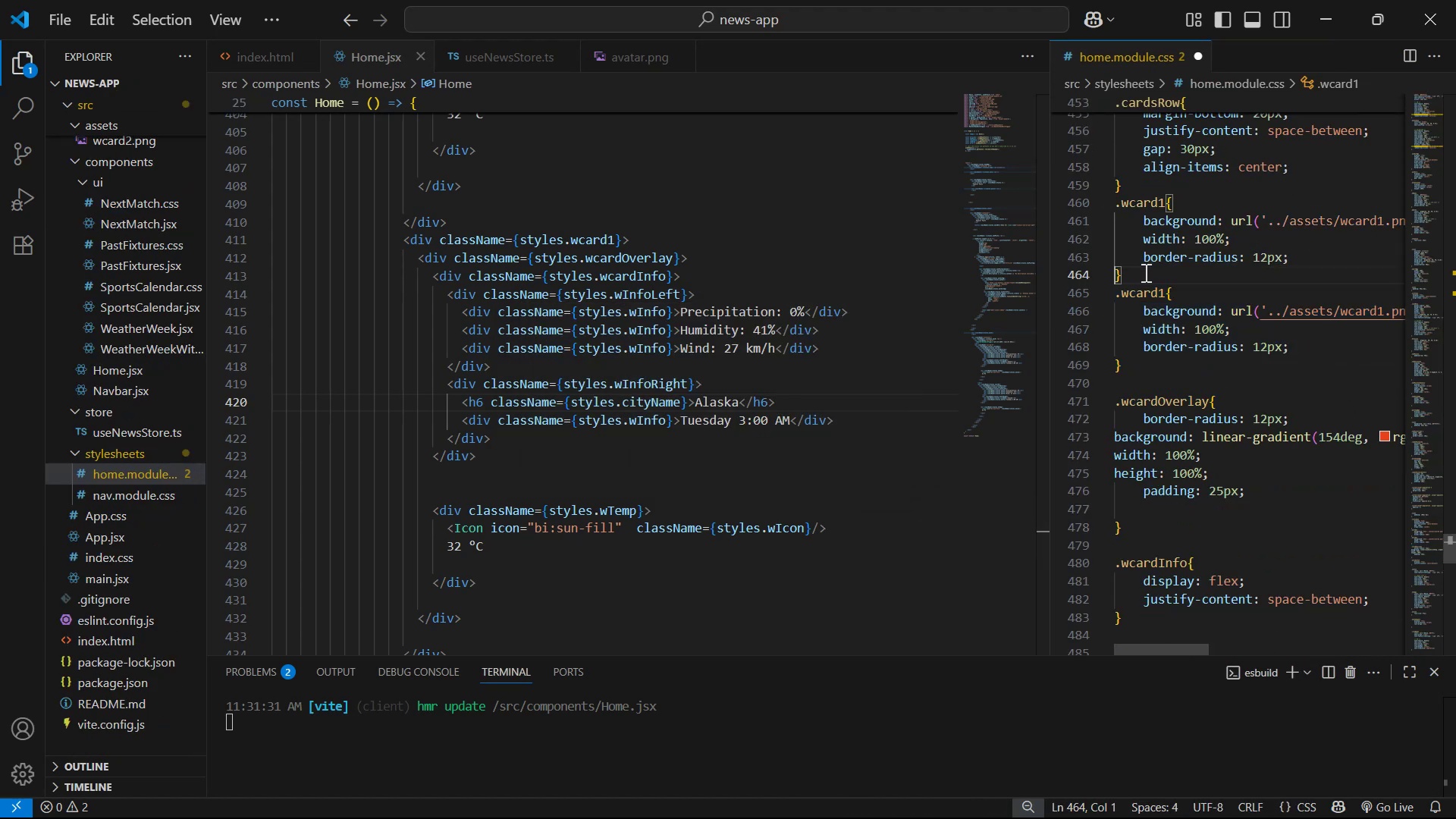 
key(ArrowRight)
 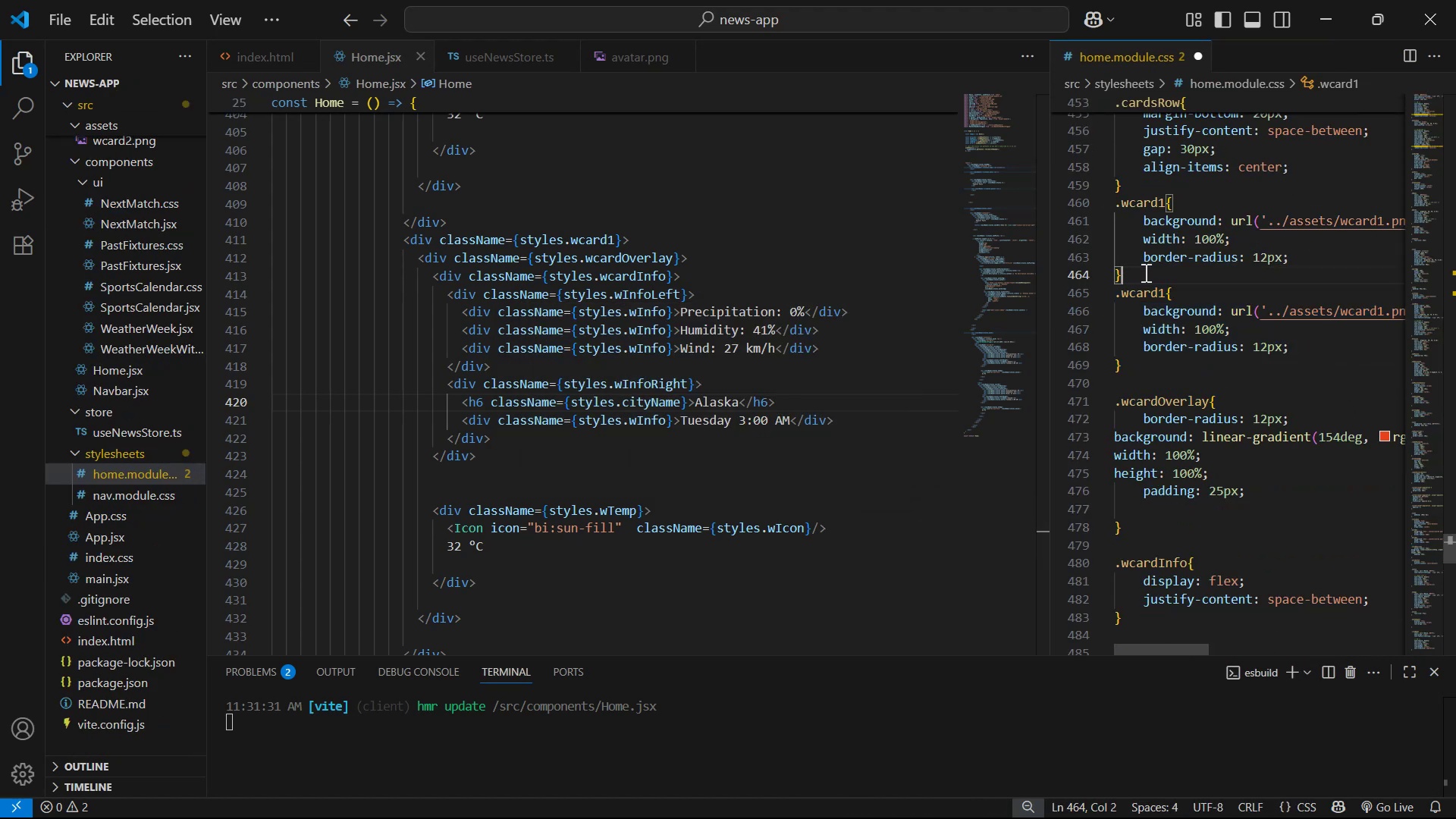 
key(Enter)
 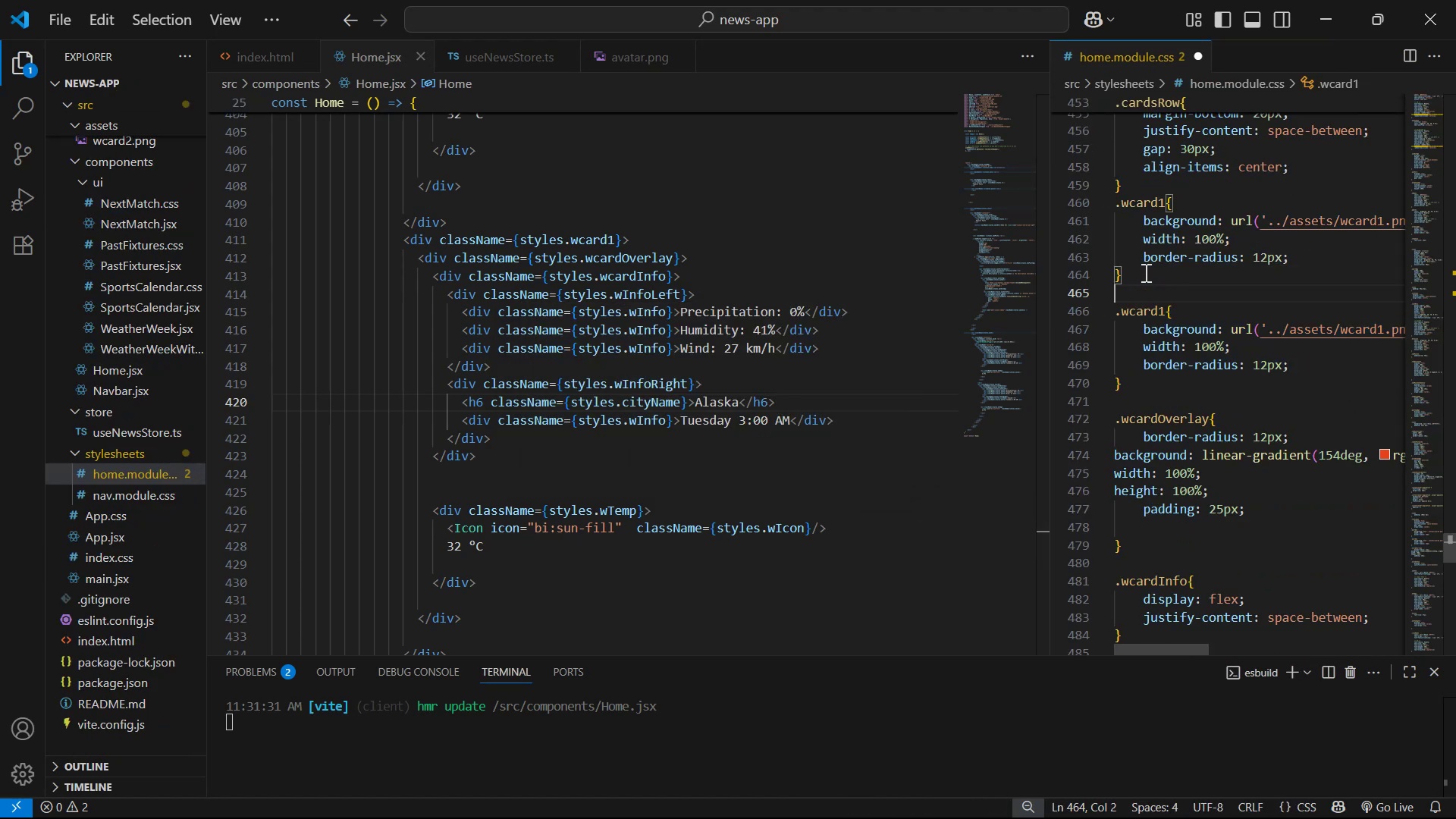 
key(Enter)
 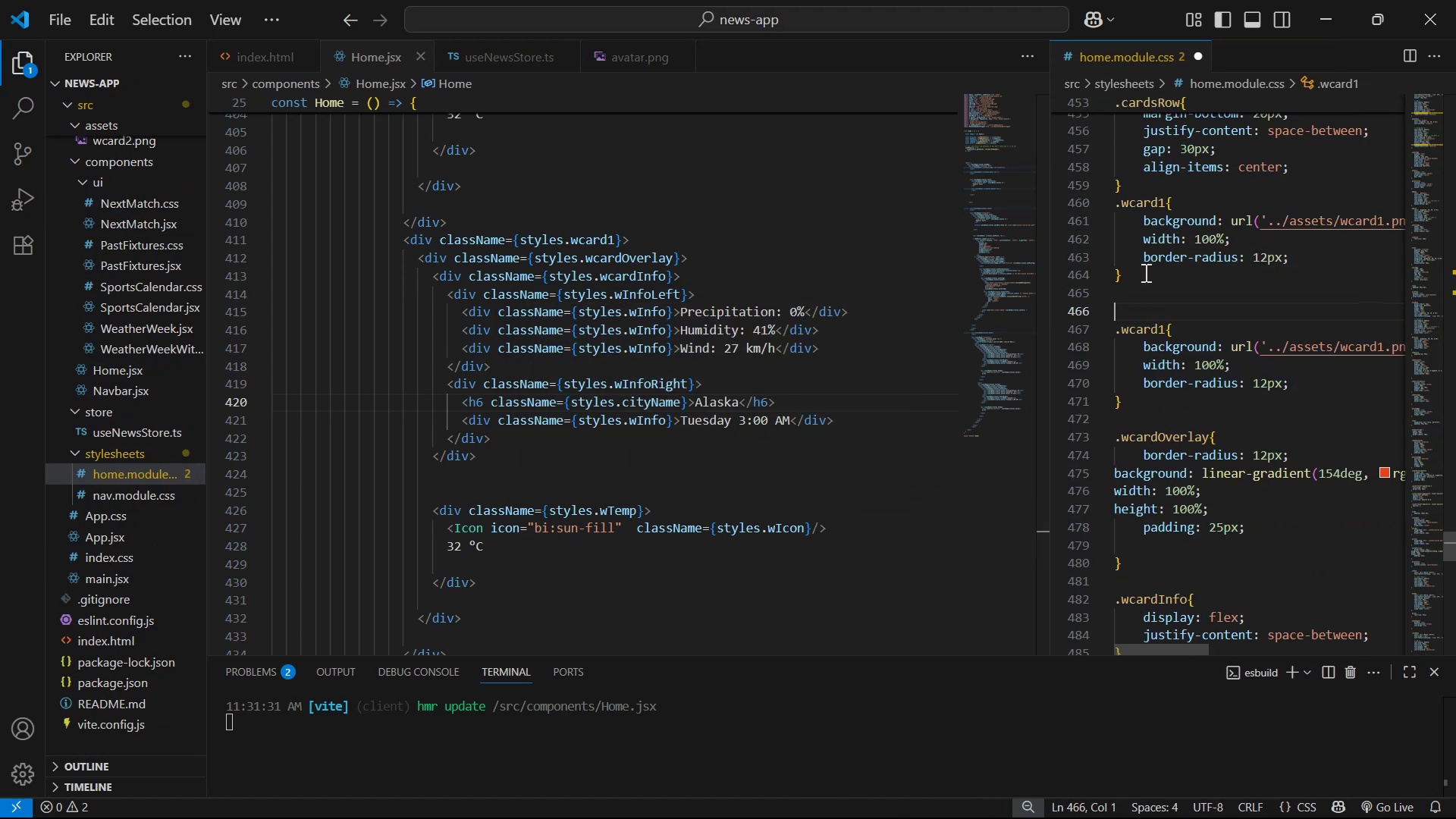 
key(ArrowDown)
 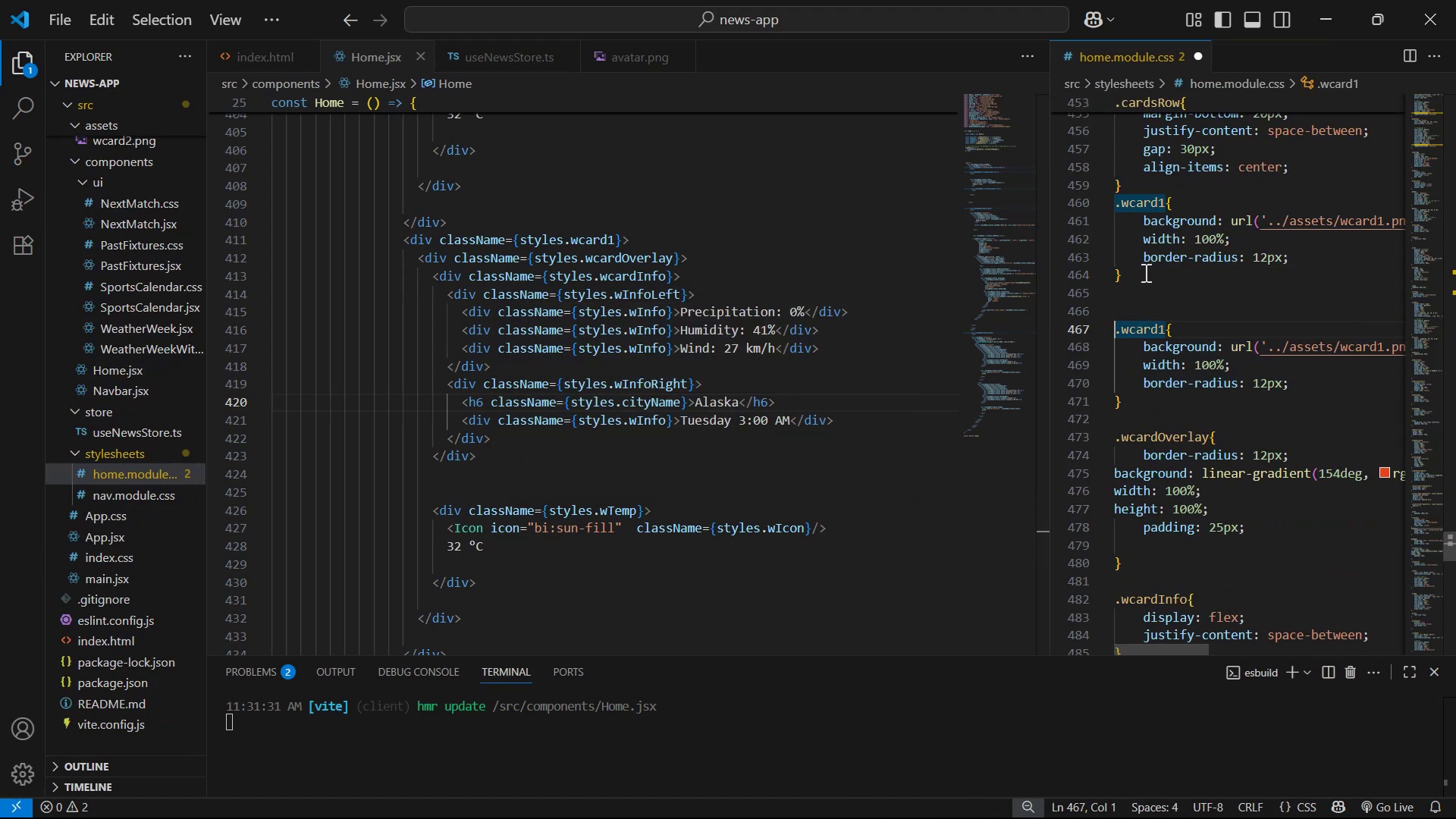 
key(ArrowDown)
 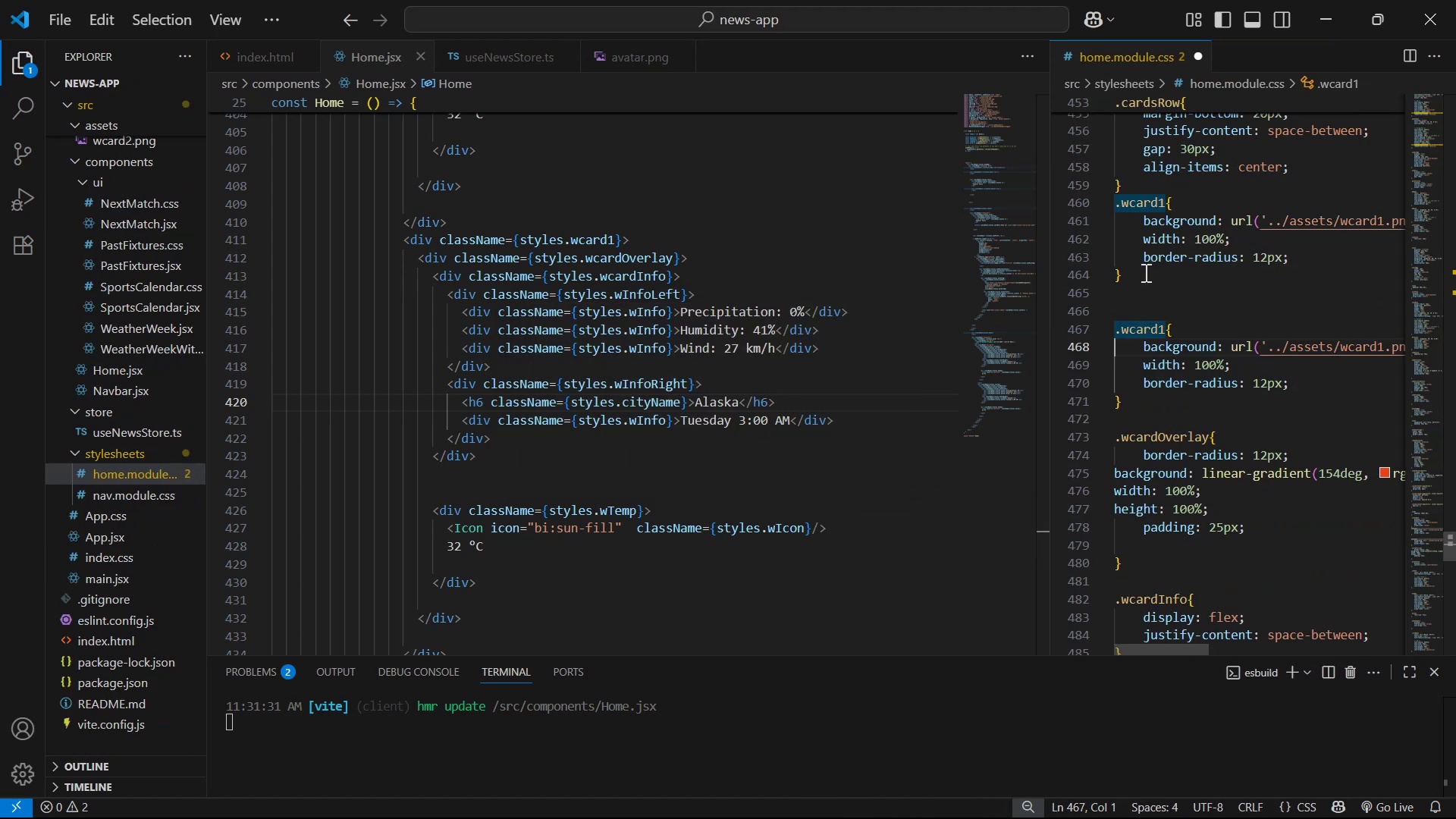 
hold_key(key=ArrowRight, duration=1.51)
 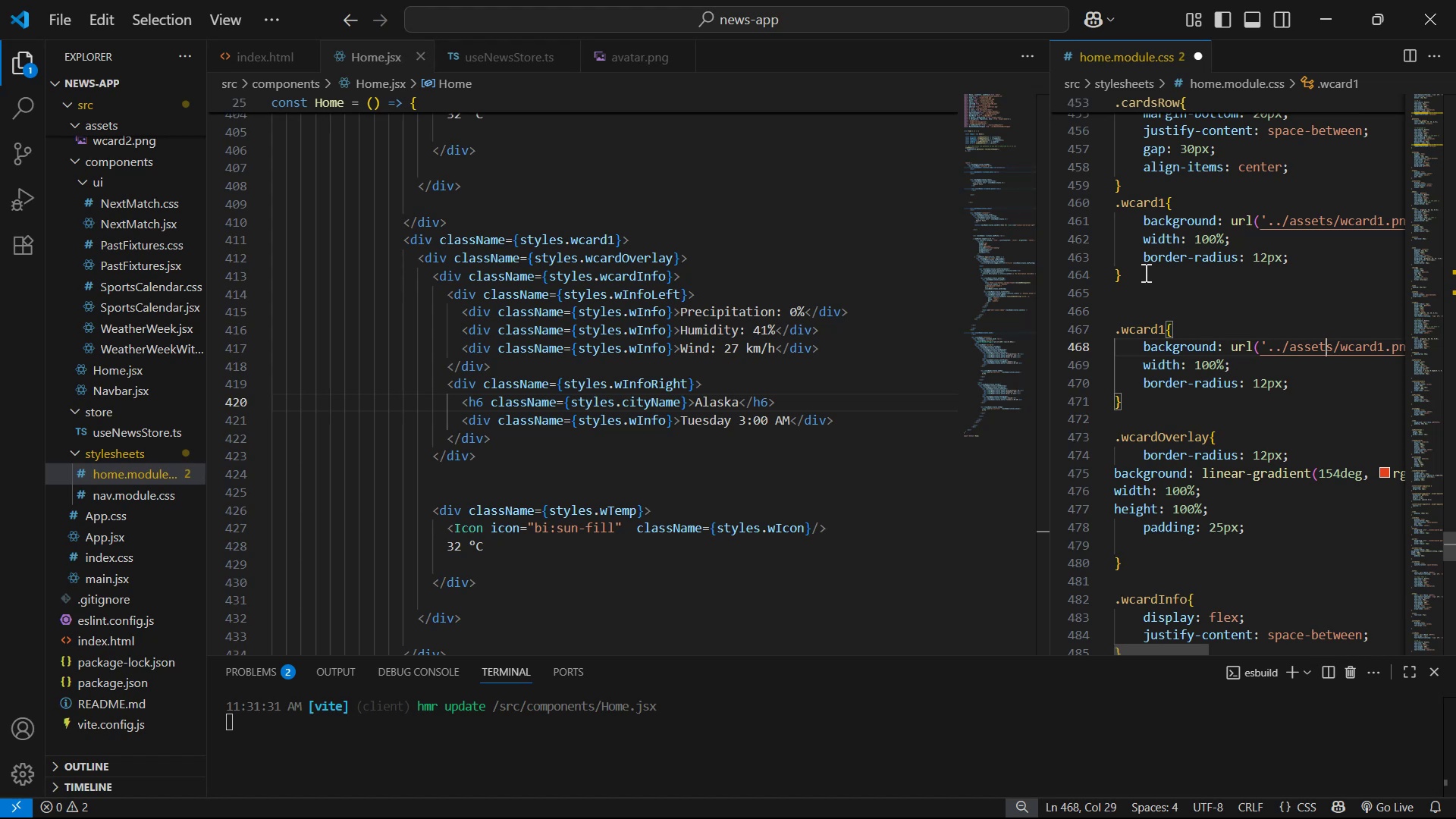 
key(ArrowRight)
 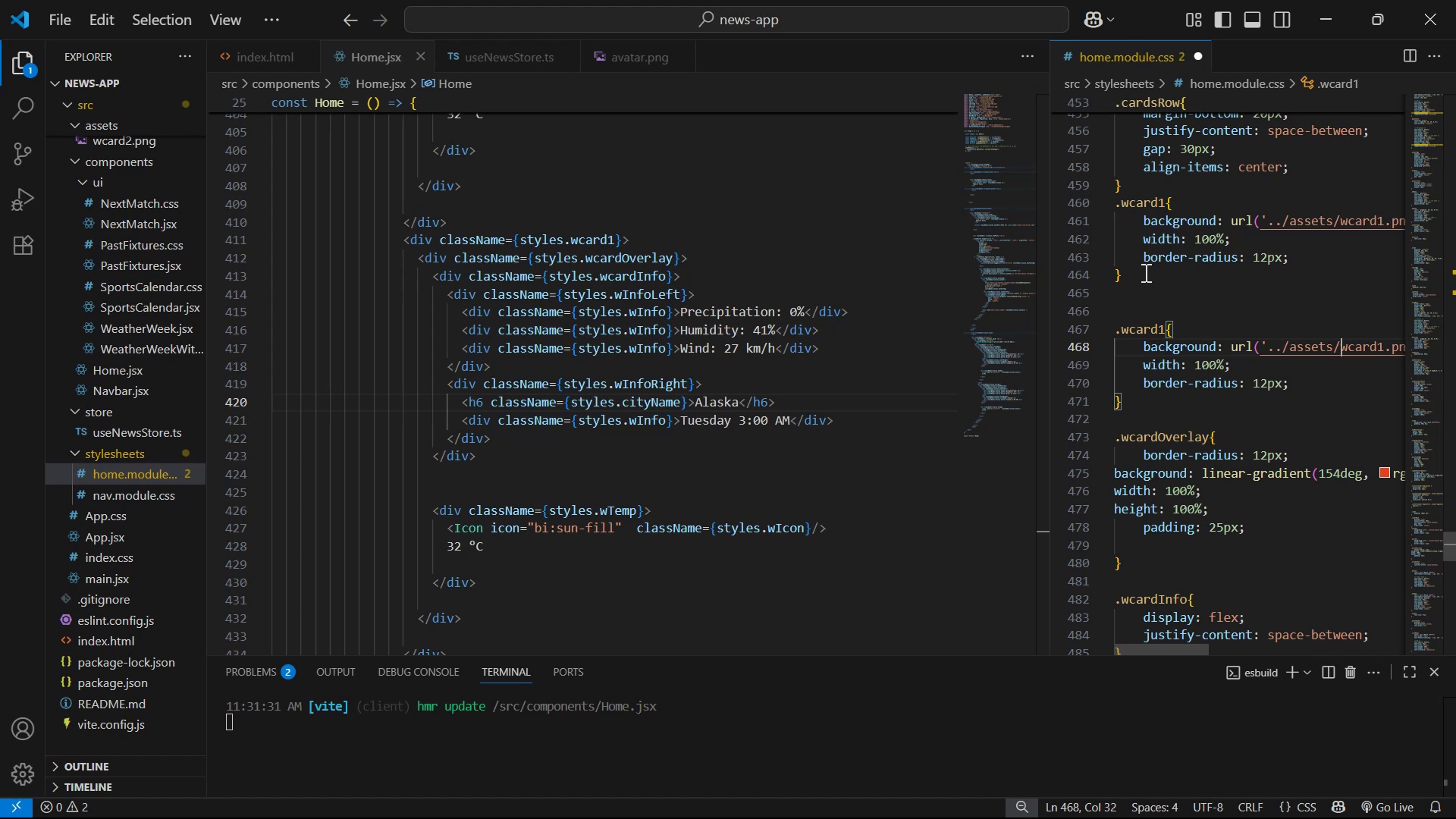 
key(ArrowRight)
 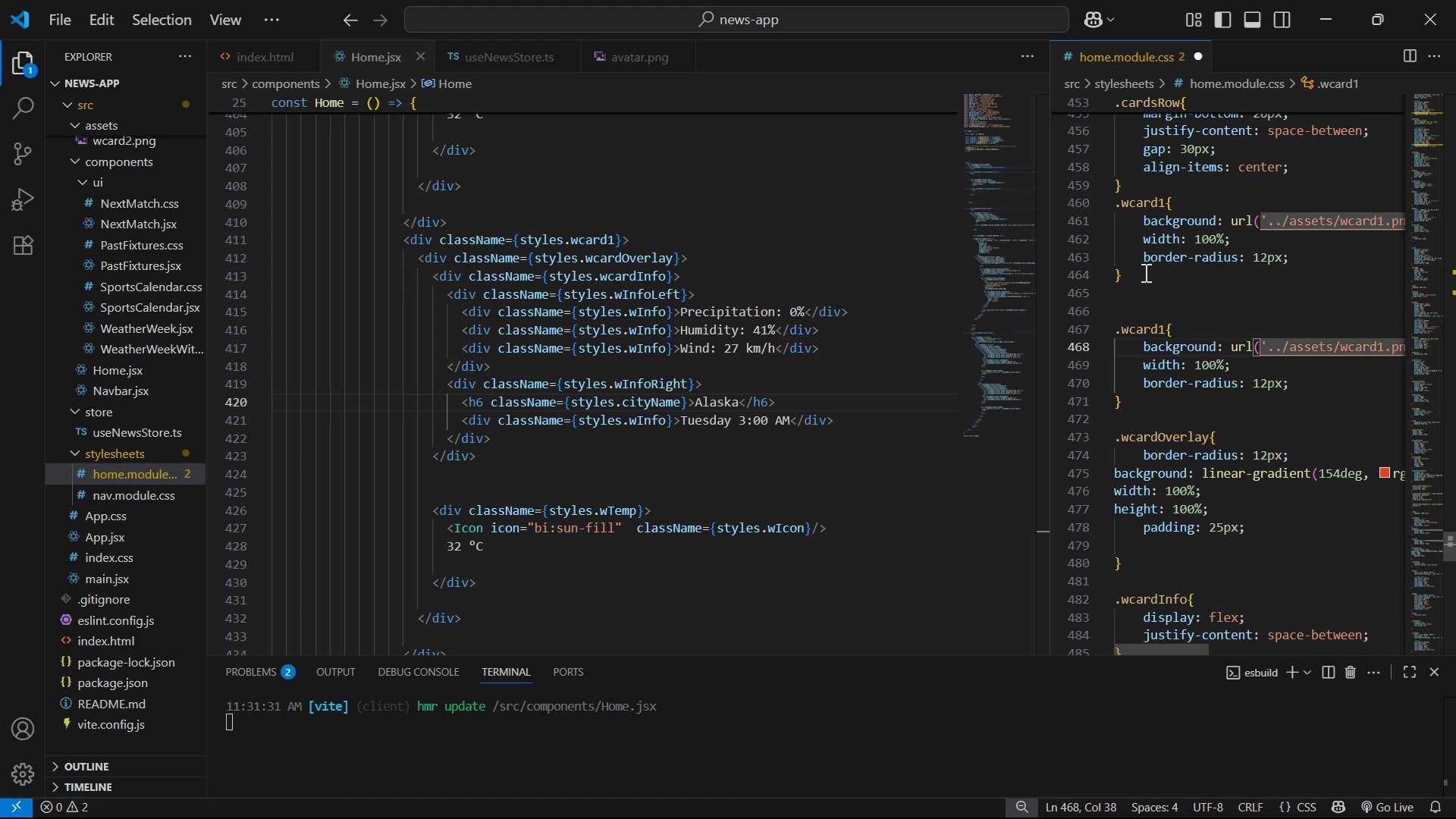 
key(Backspace)
 